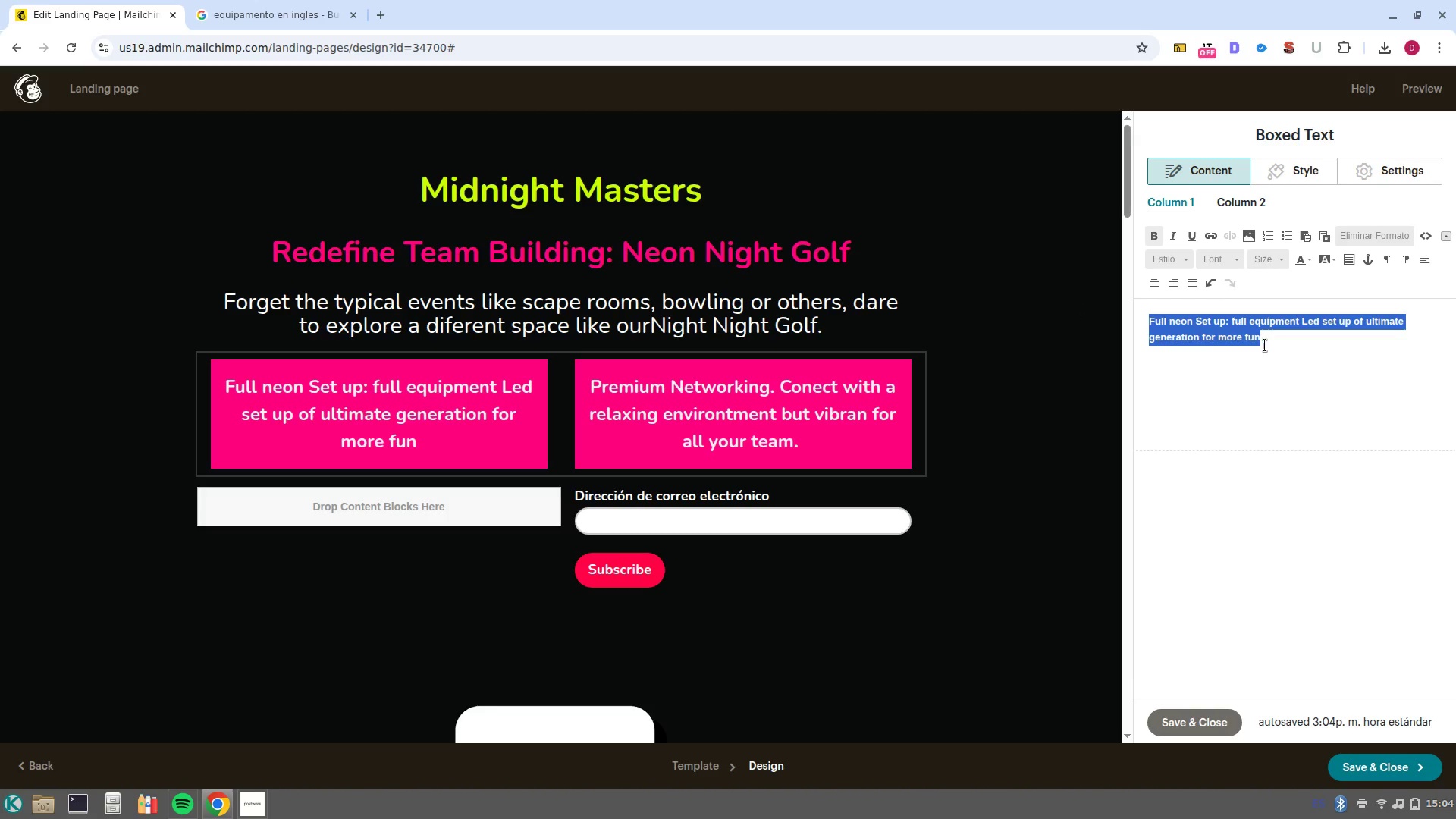 
left_click([1345, 346])
 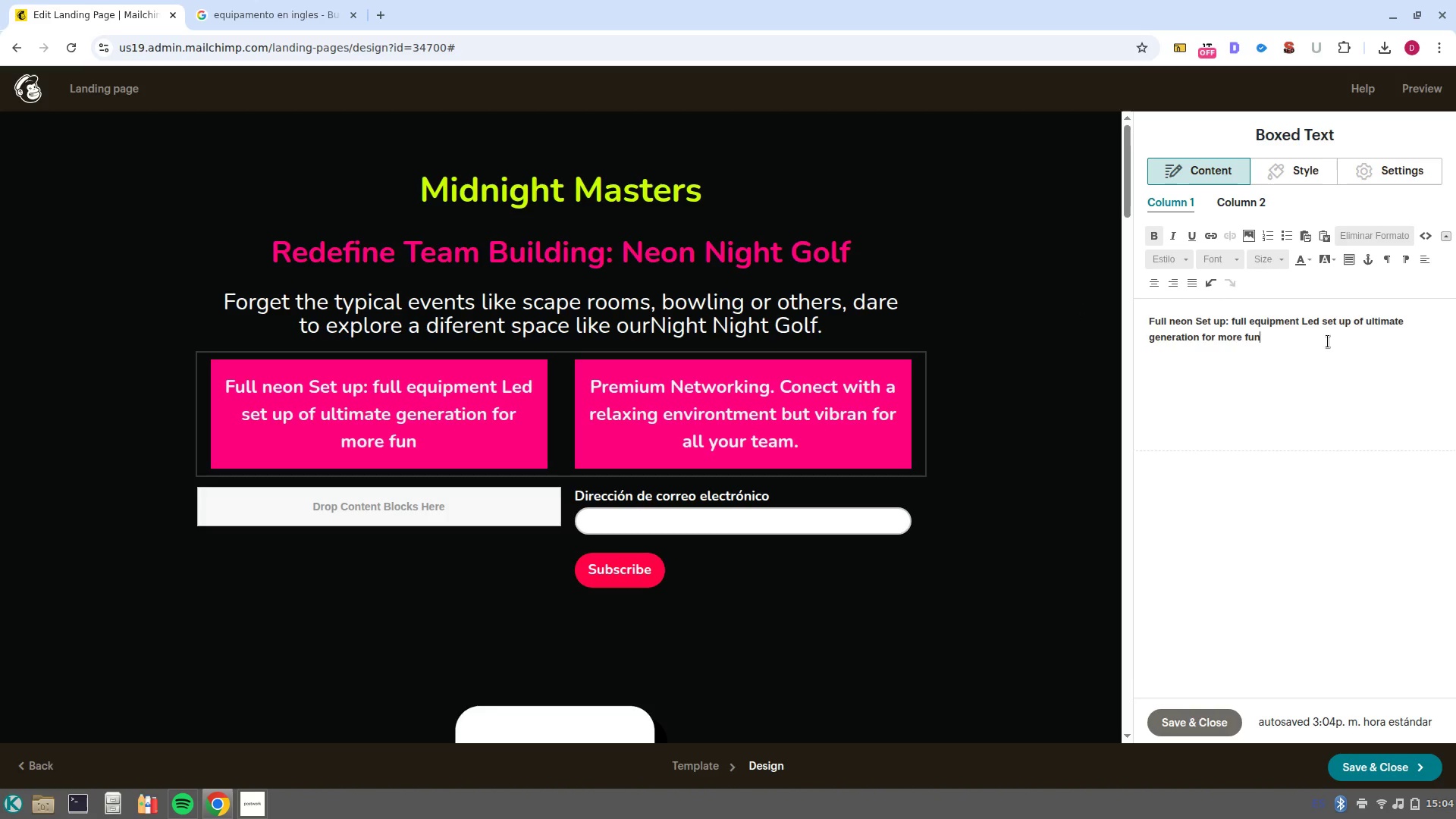 
left_click([1328, 341])
 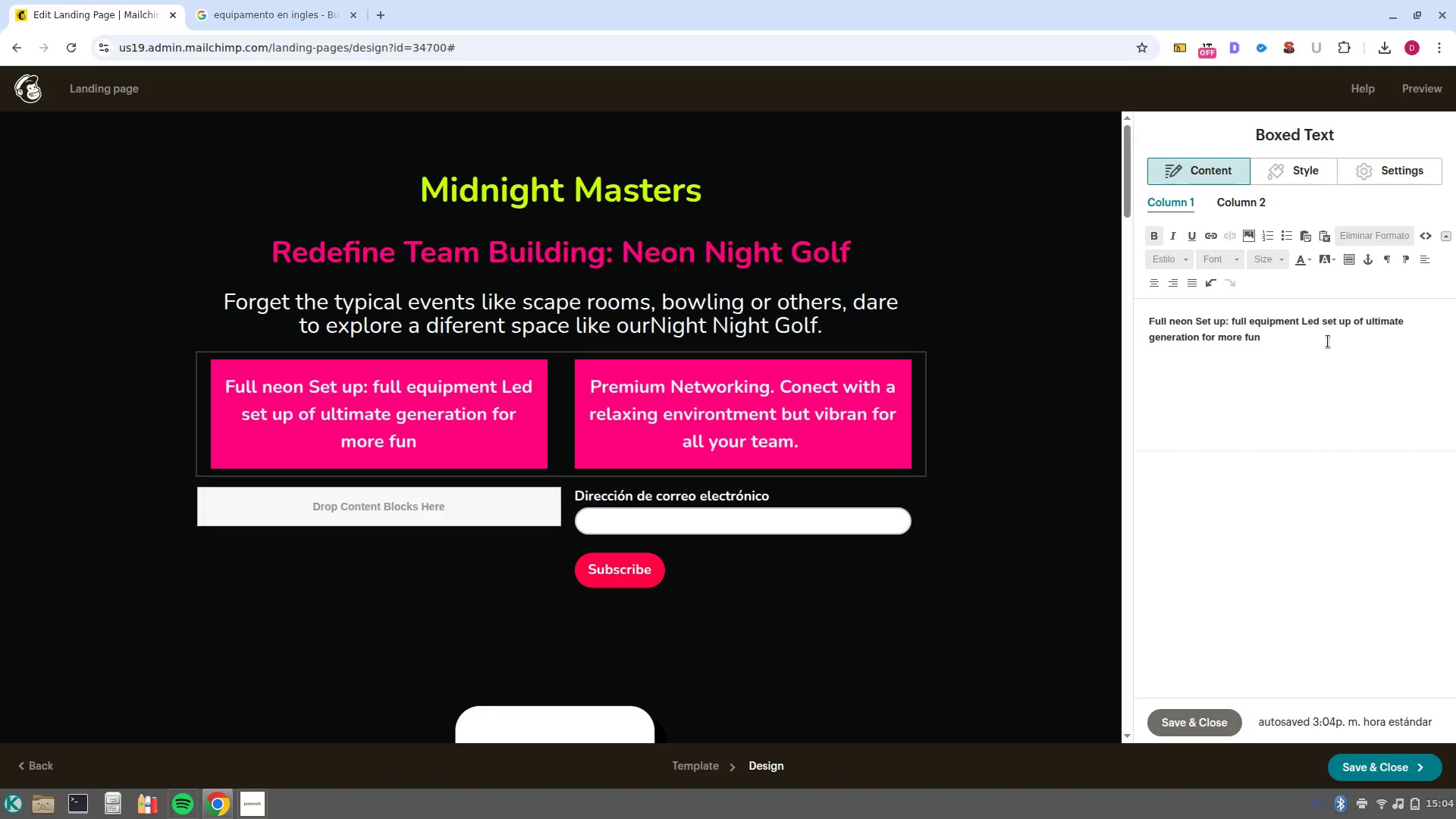 
key(Period)
 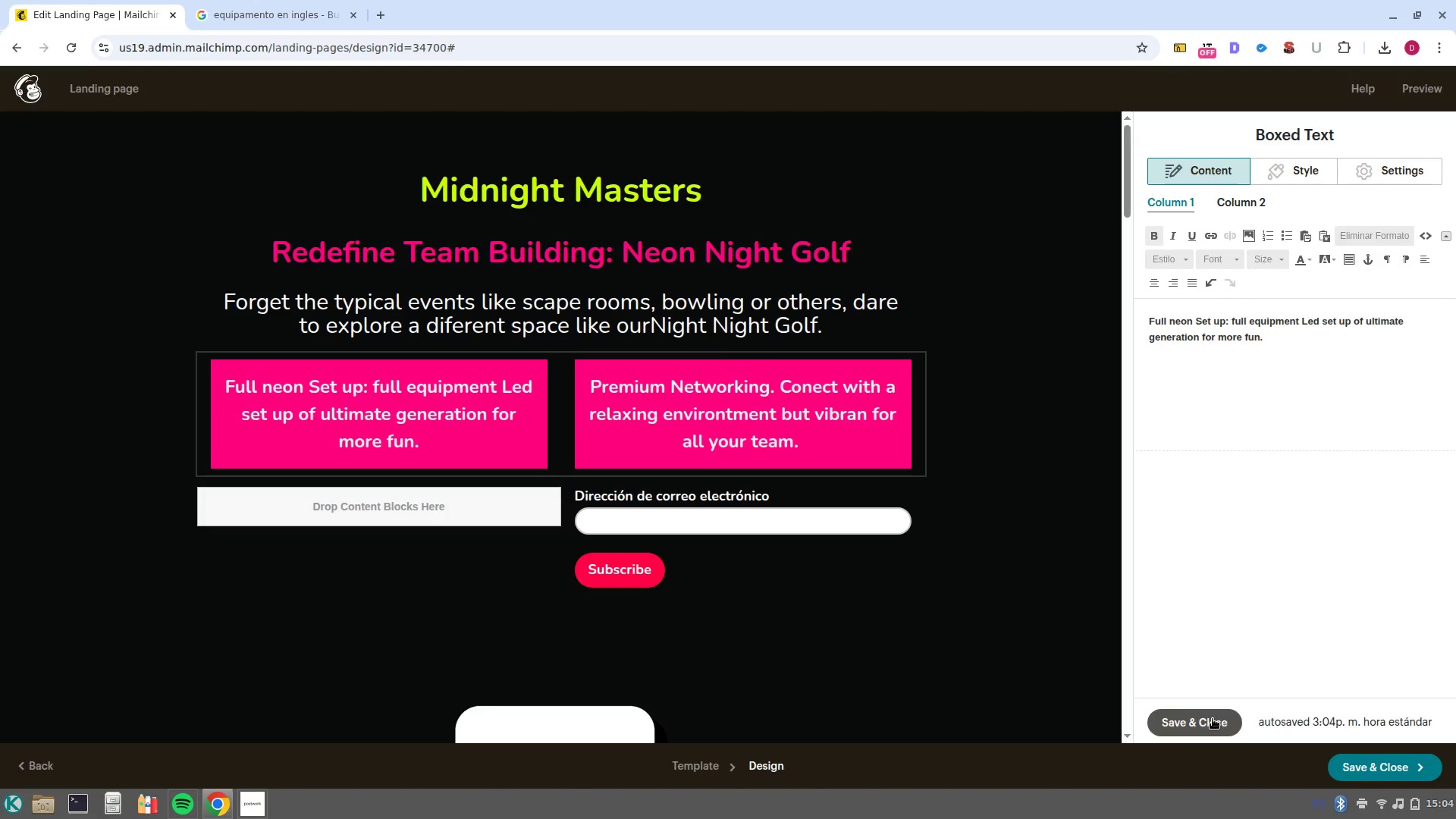 
wait(7.48)
 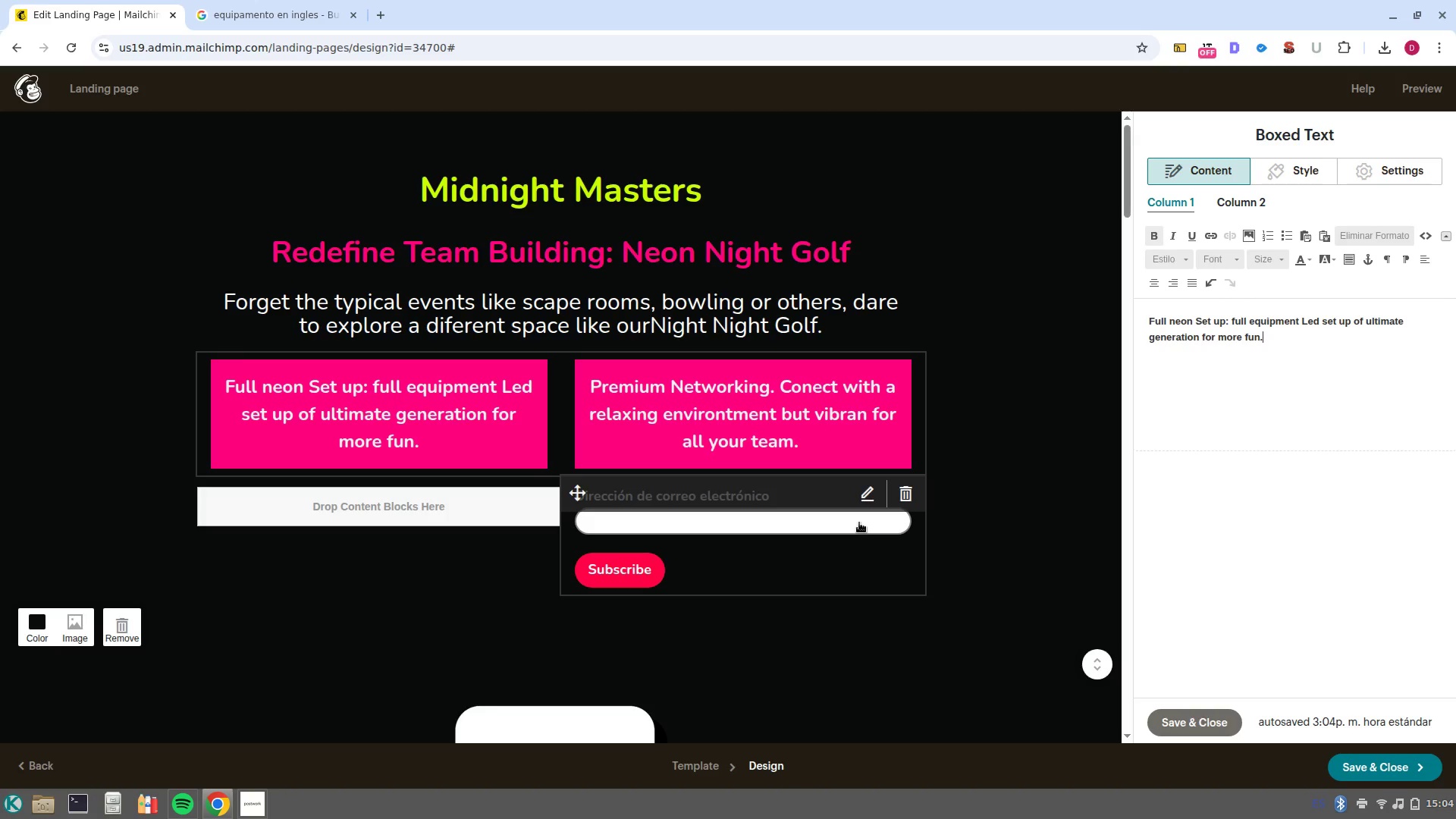 
left_click_drag(start_coordinate=[1231, 320], to_coordinate=[1292, 334])
 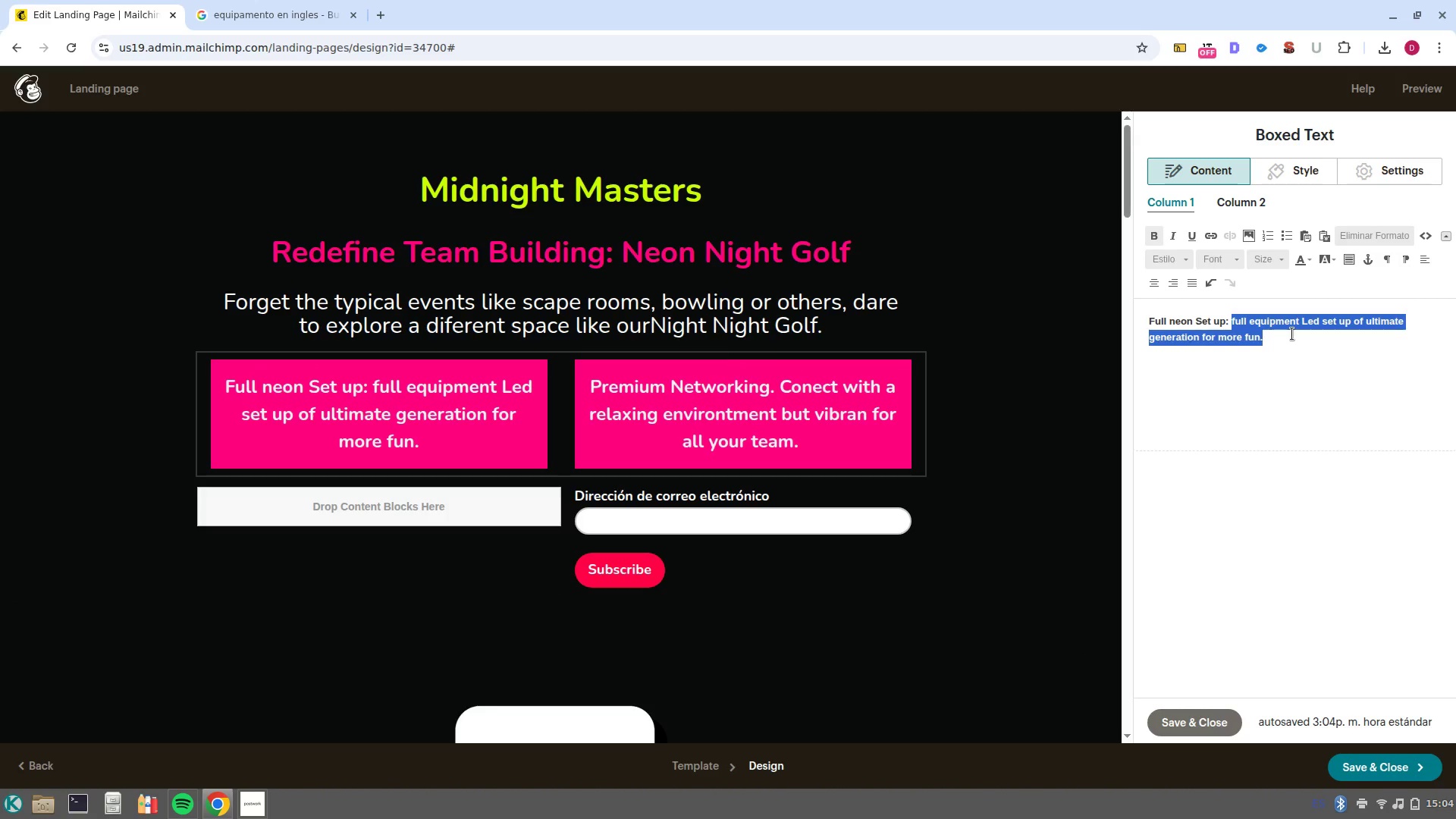 
key(Control+B)
 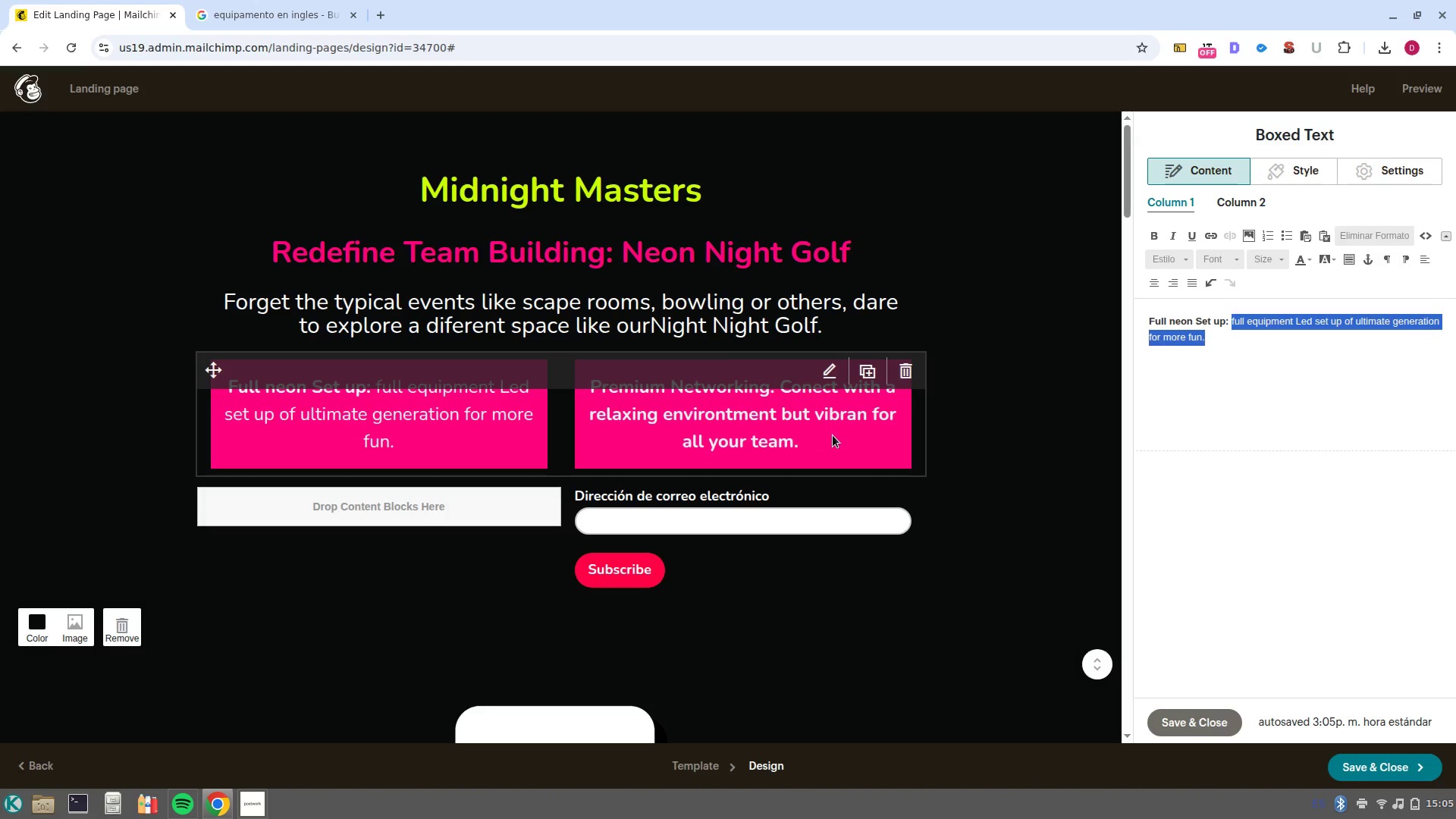 
left_click([833, 435])
 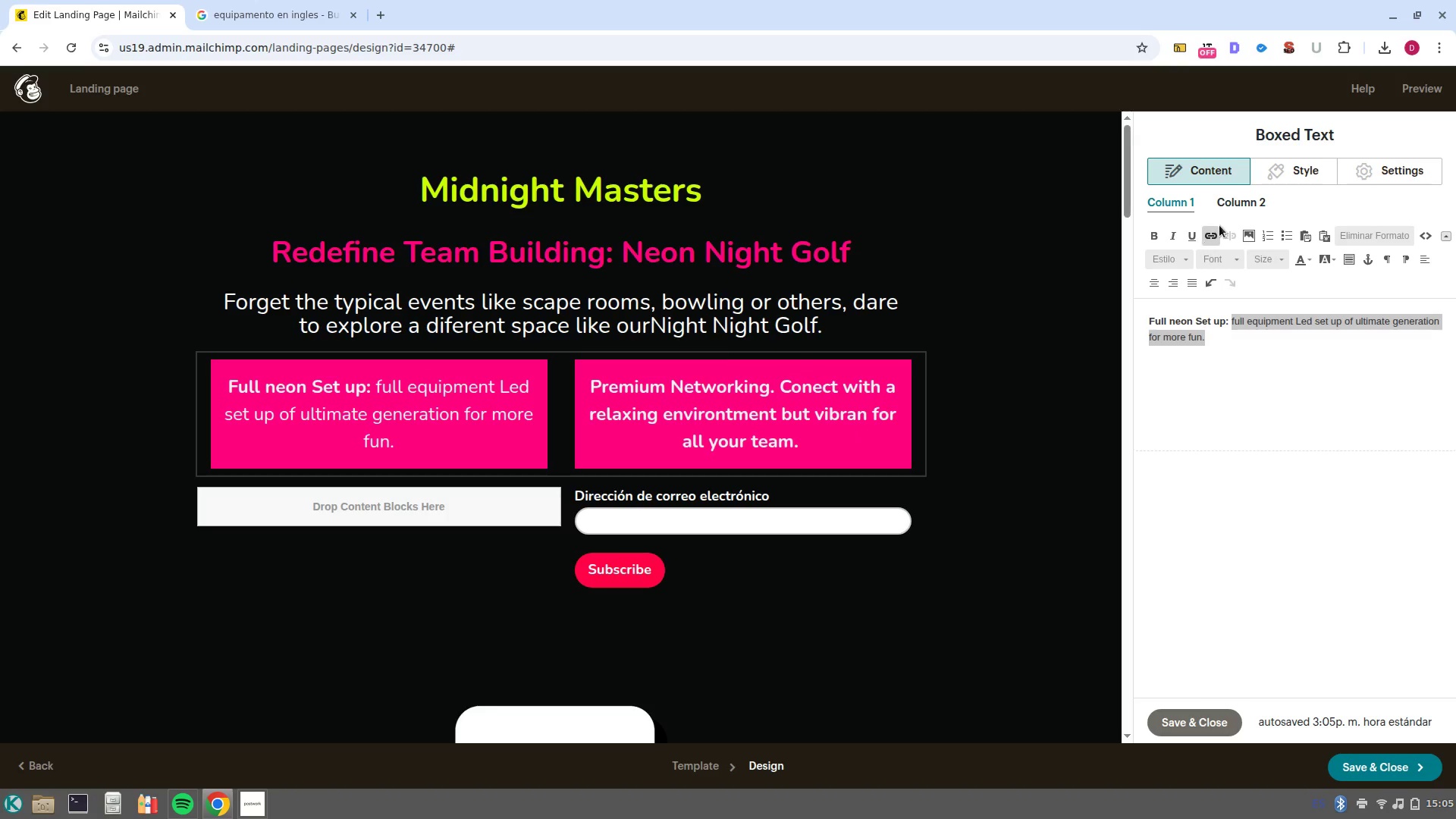 
left_click([1240, 201])
 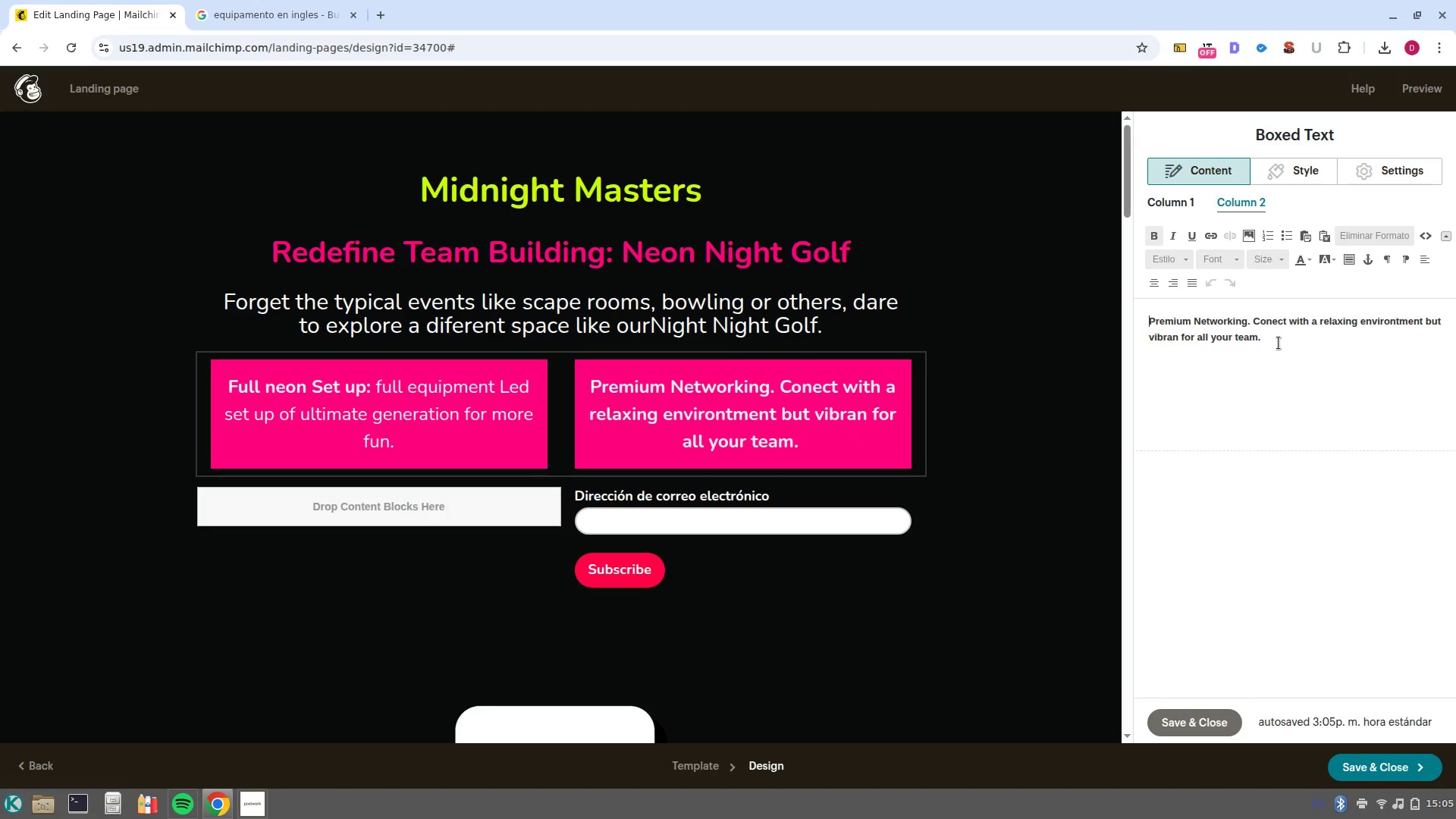 
left_click_drag(start_coordinate=[1274, 340], to_coordinate=[1257, 325])
 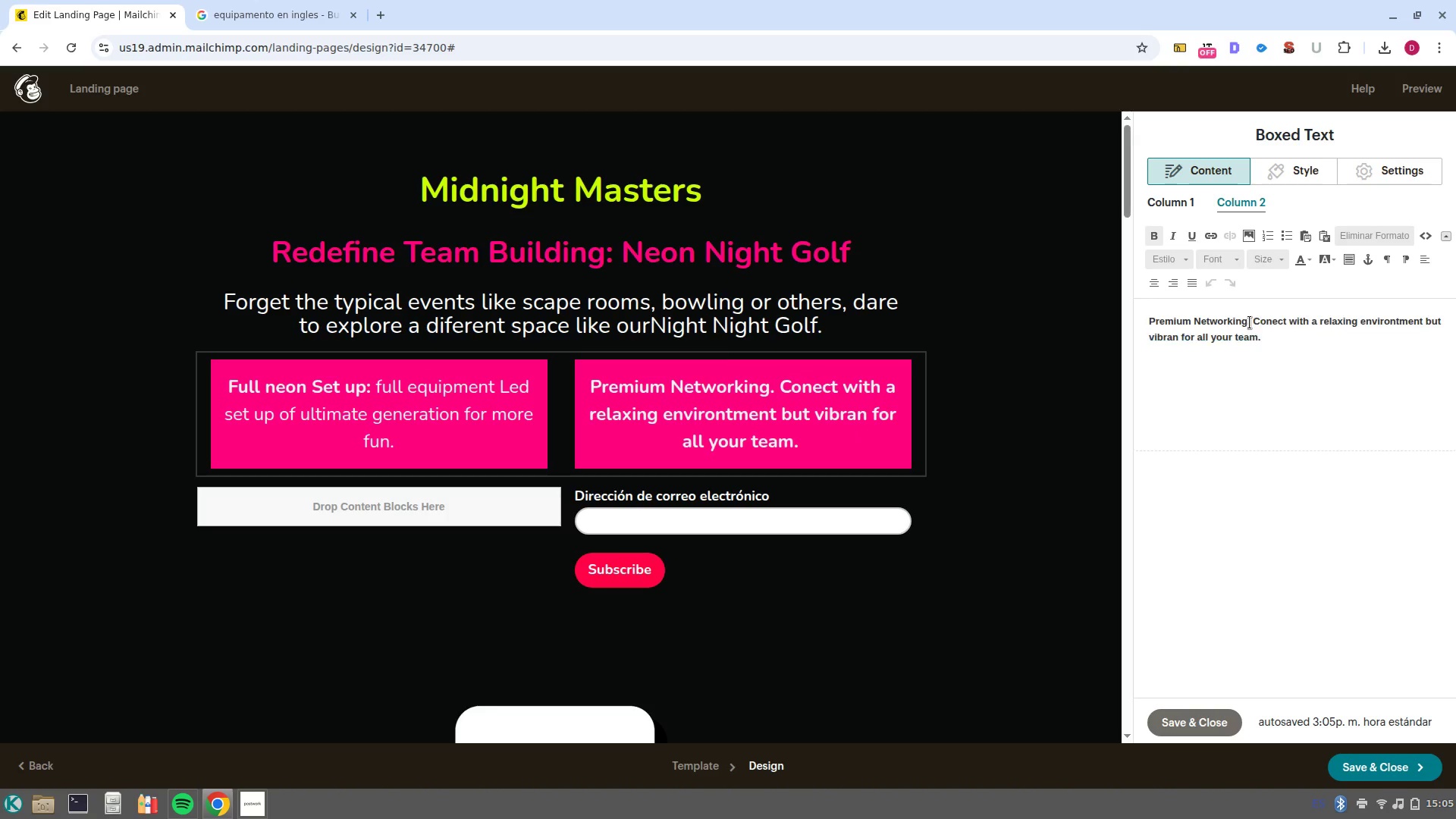 
left_click([1250, 322])
 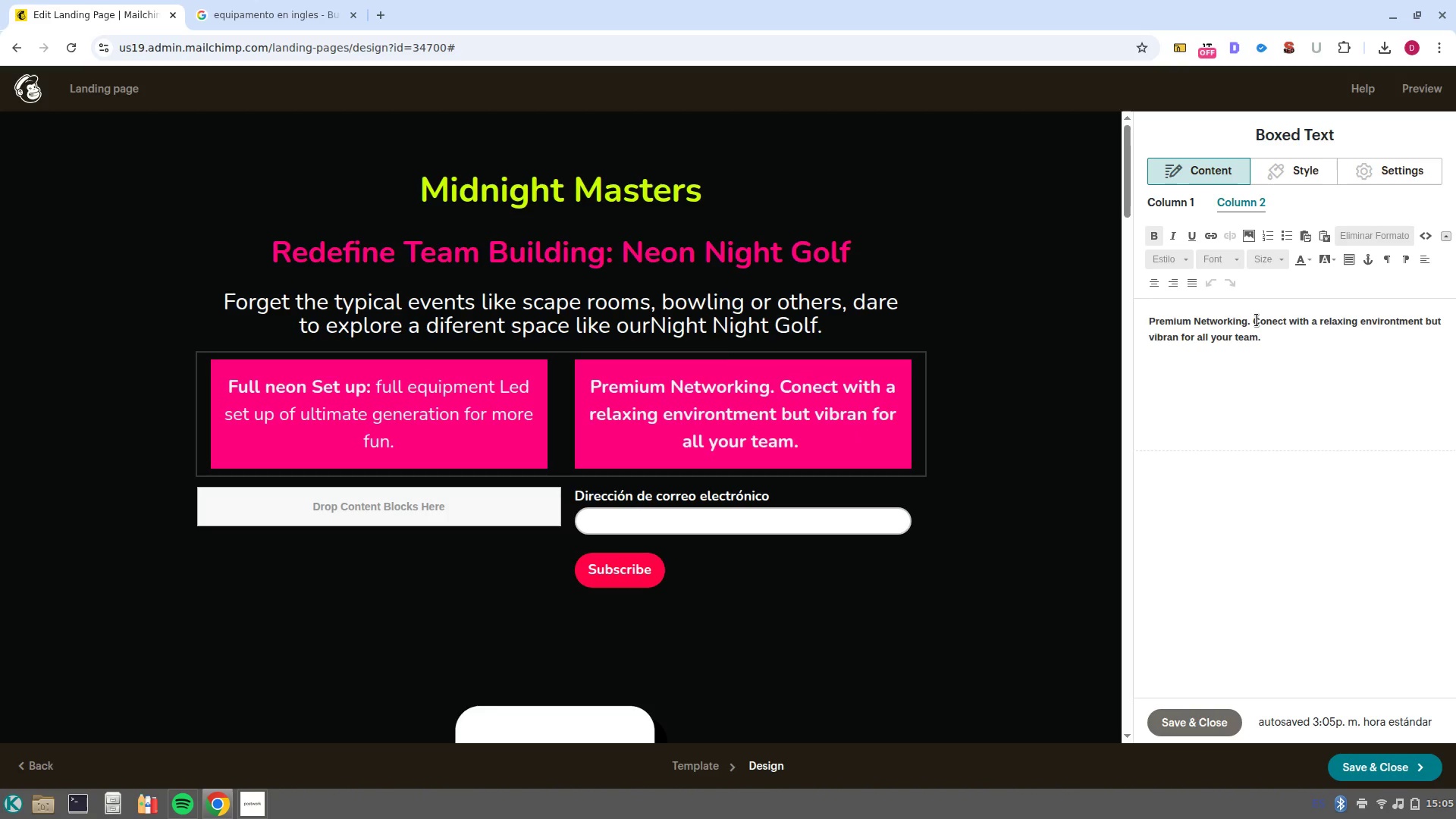 
key(Backspace)
 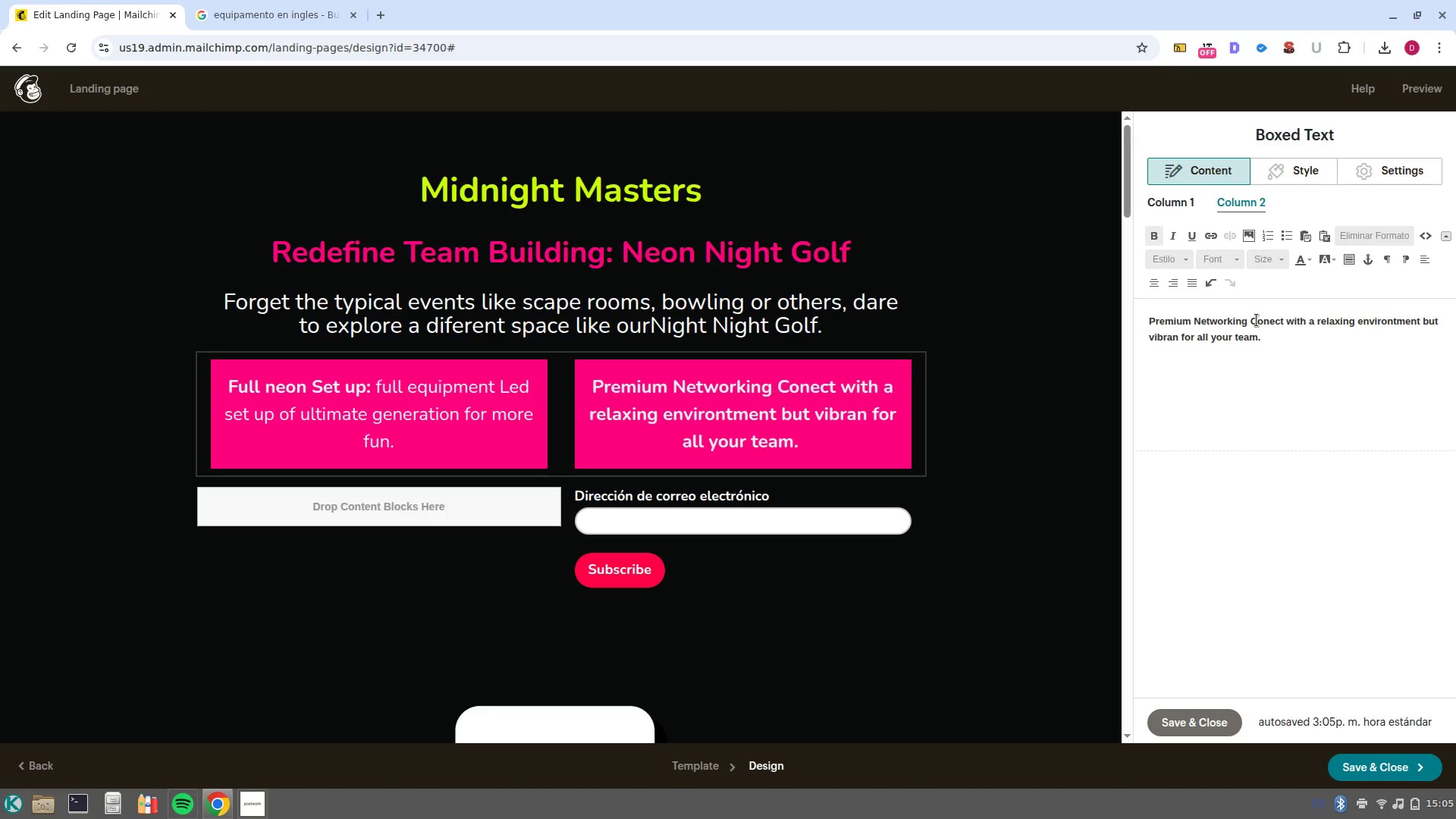 
key(Shift+Period)
 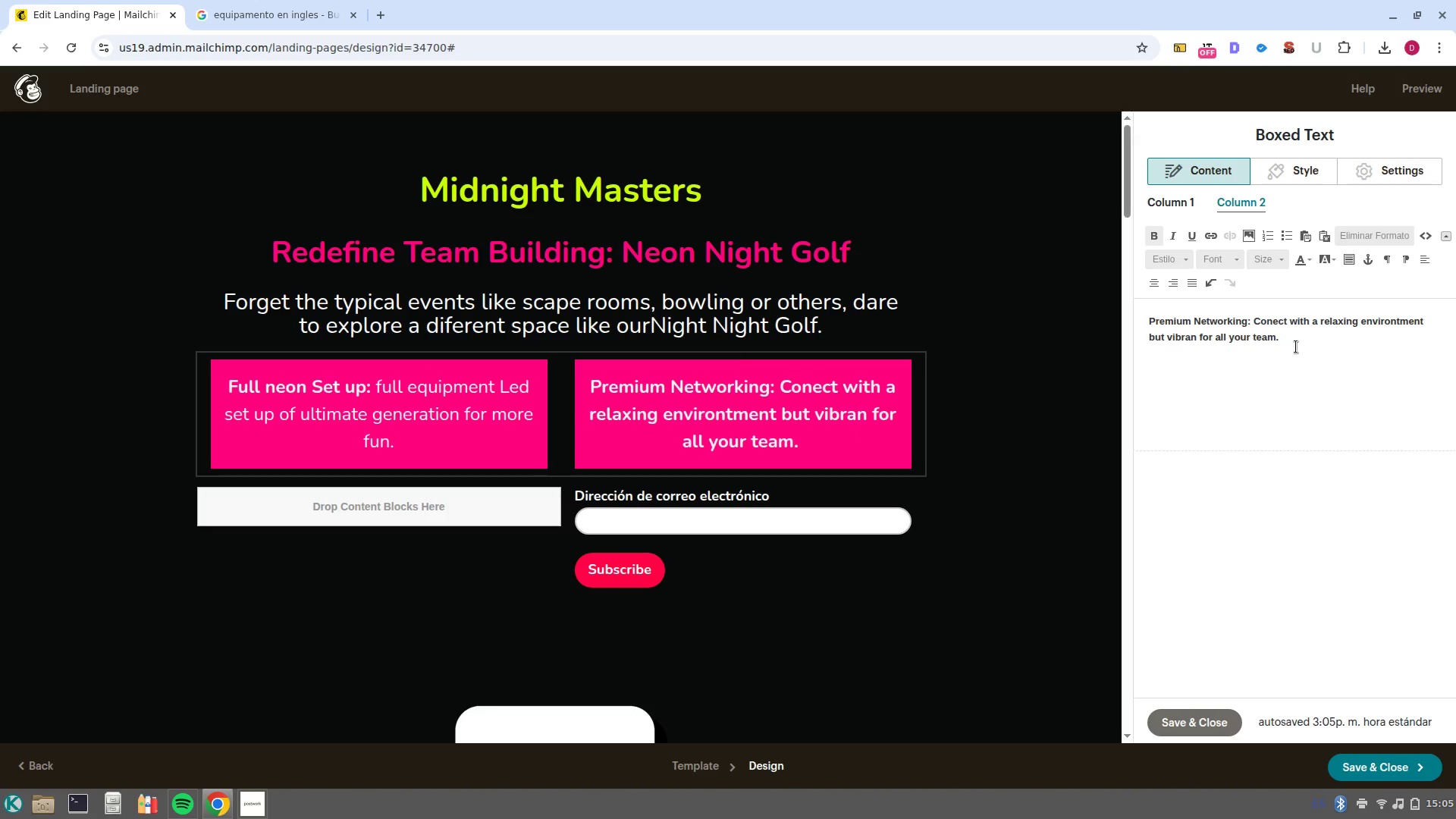 
left_click_drag(start_coordinate=[1295, 347], to_coordinate=[1253, 328])
 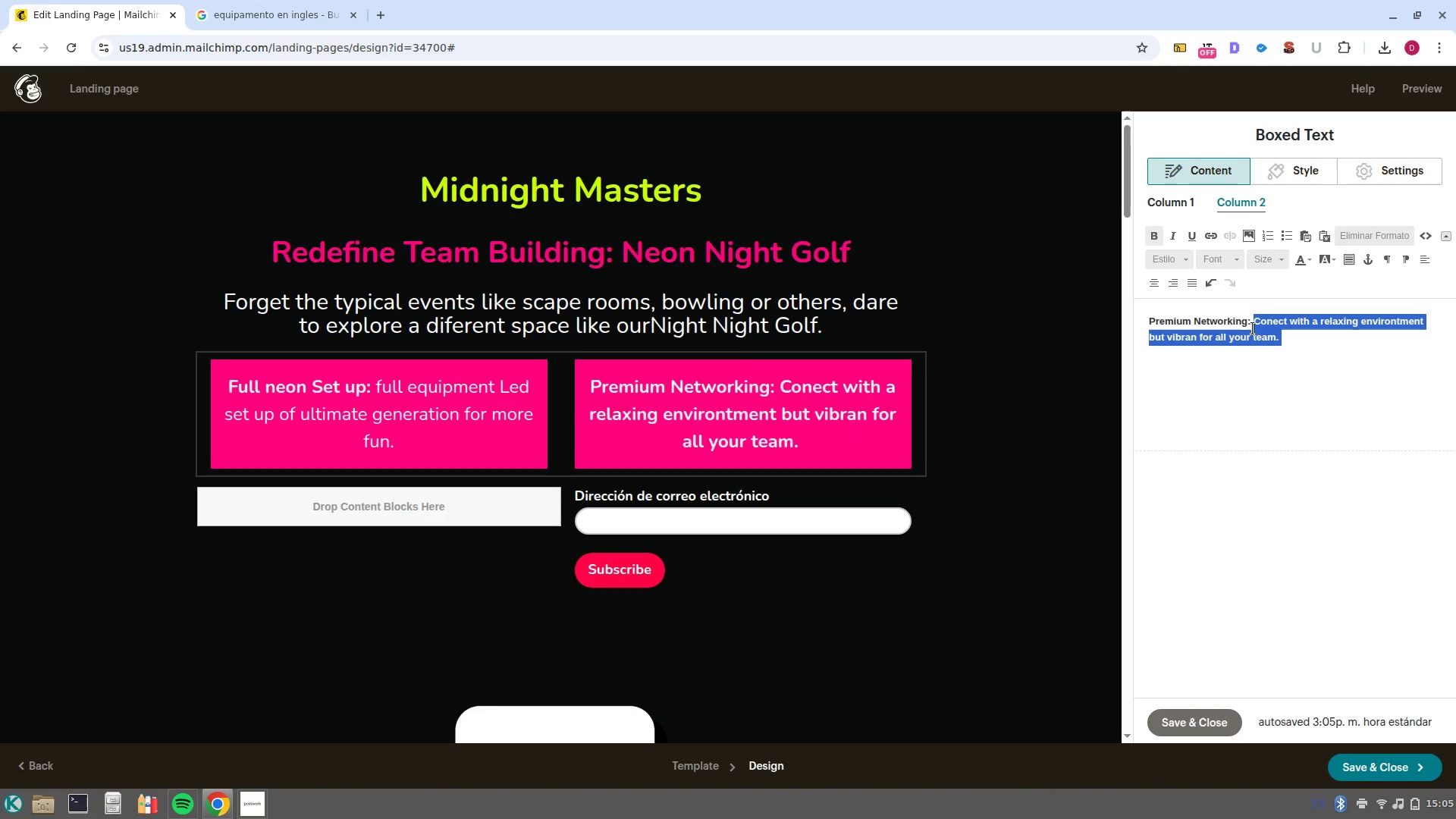 
key(Control+B)
 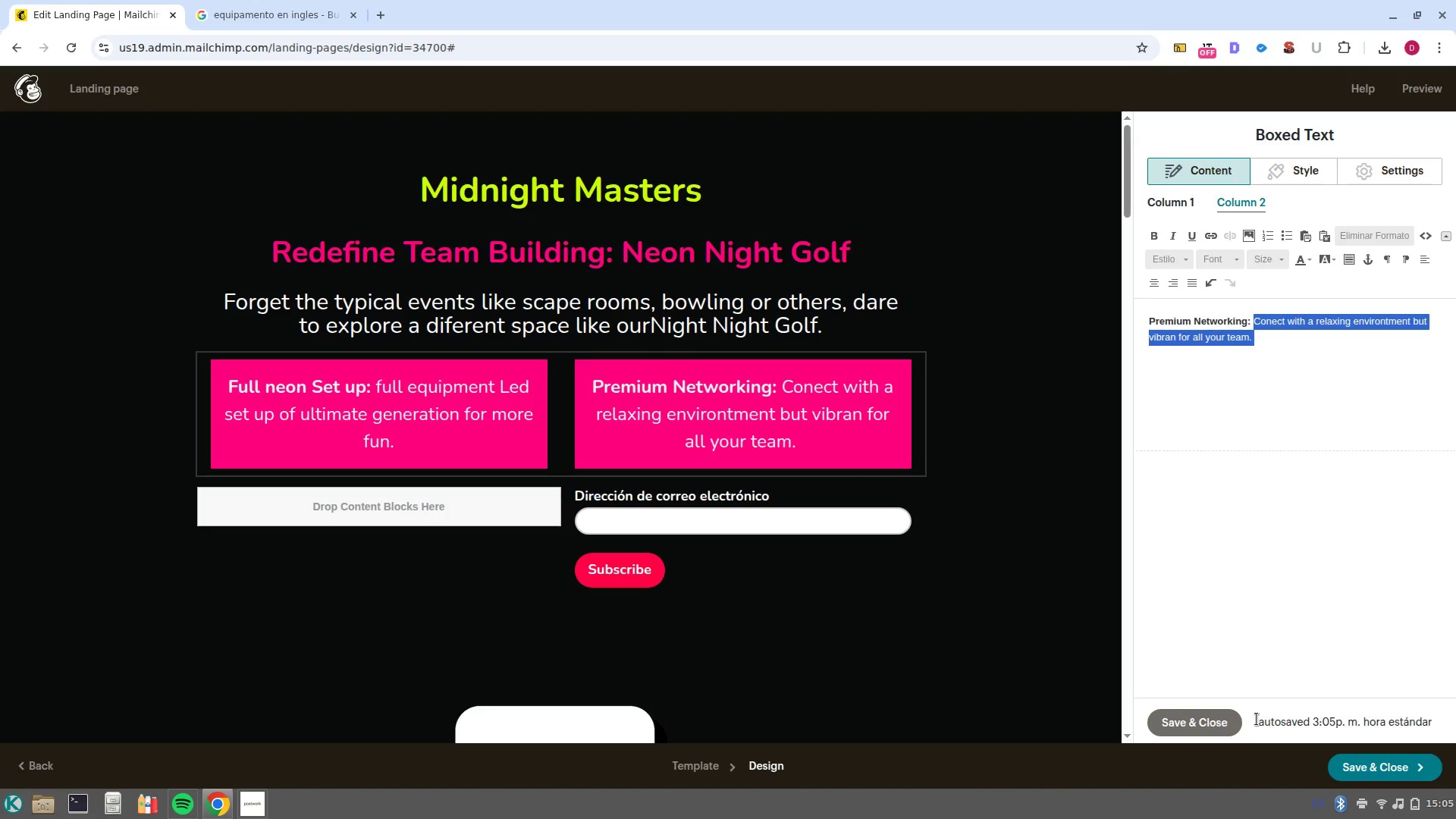 
left_click([1210, 718])
 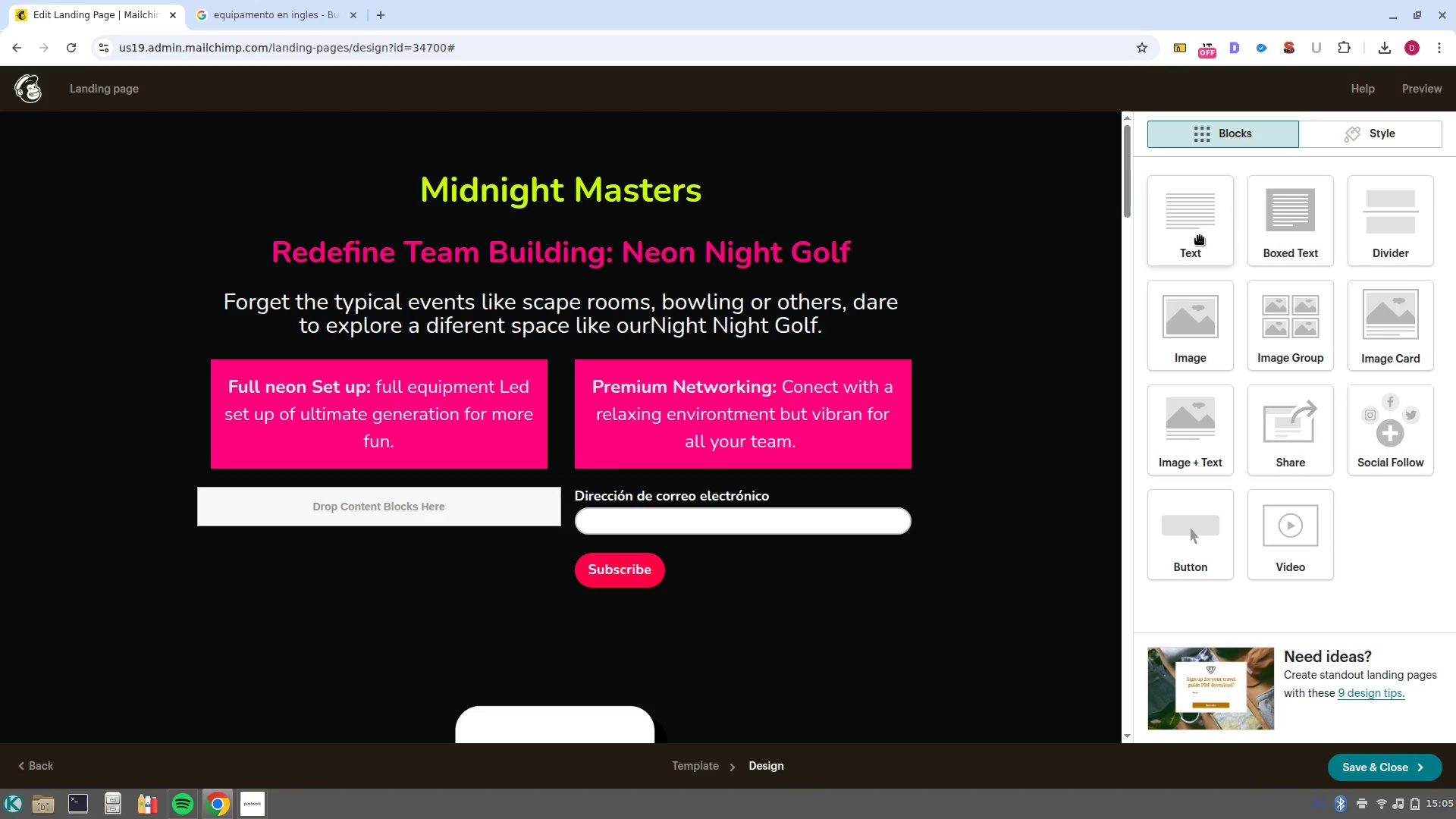 
left_click_drag(start_coordinate=[1197, 234], to_coordinate=[552, 481])
 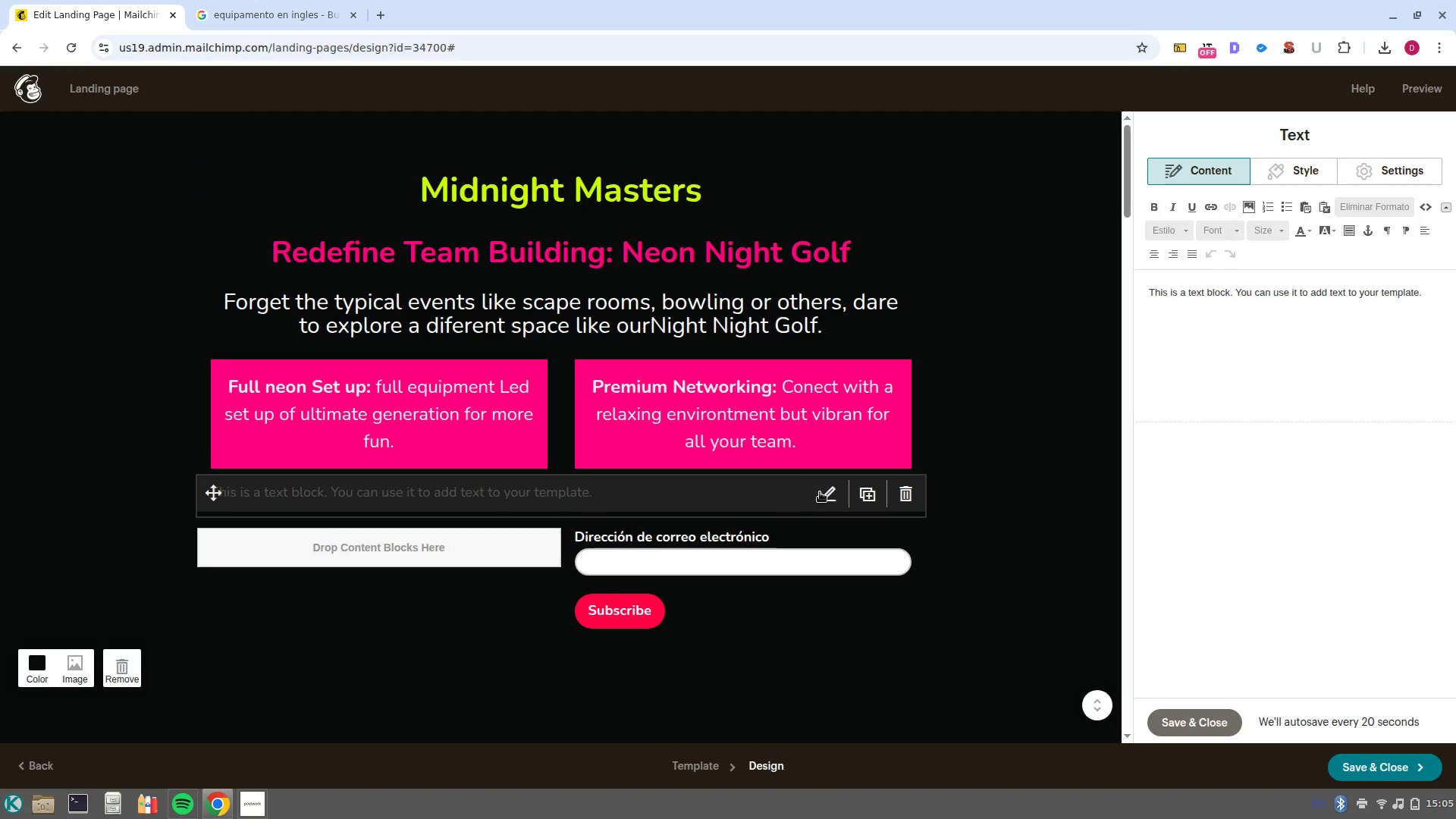 
left_click([912, 497])
 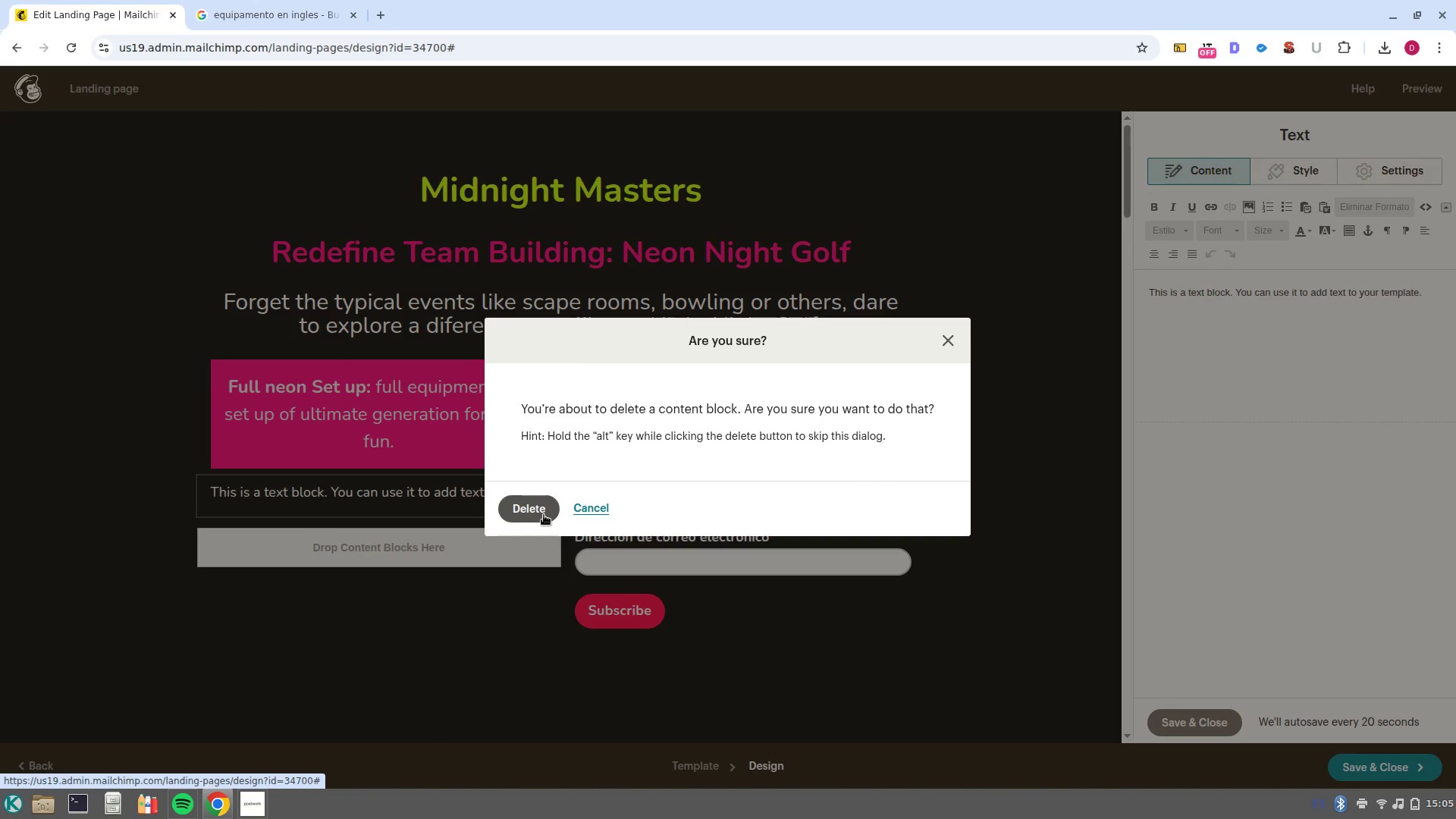 
left_click([541, 509])
 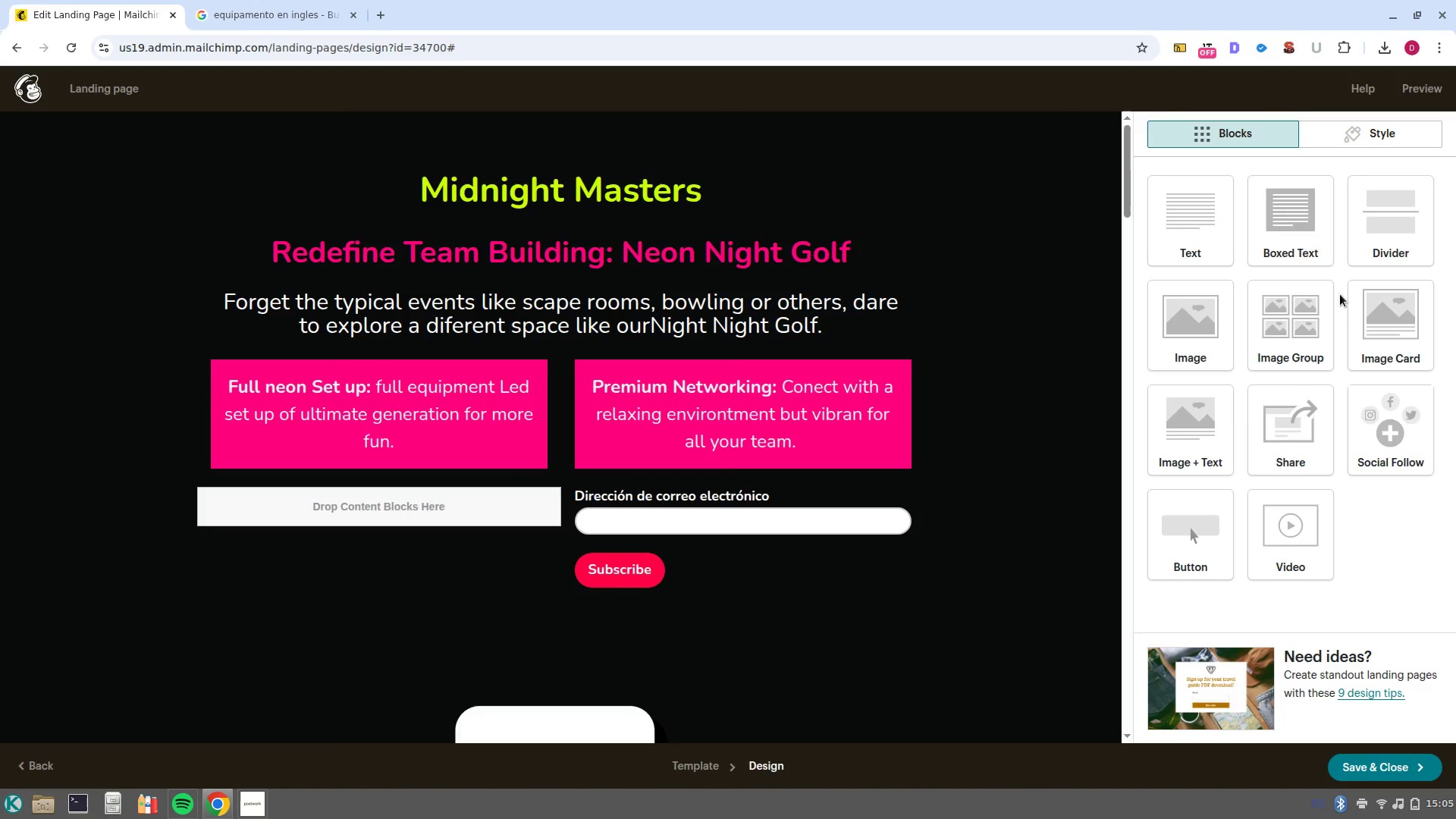 
left_click_drag(start_coordinate=[1299, 221], to_coordinate=[582, 485])
 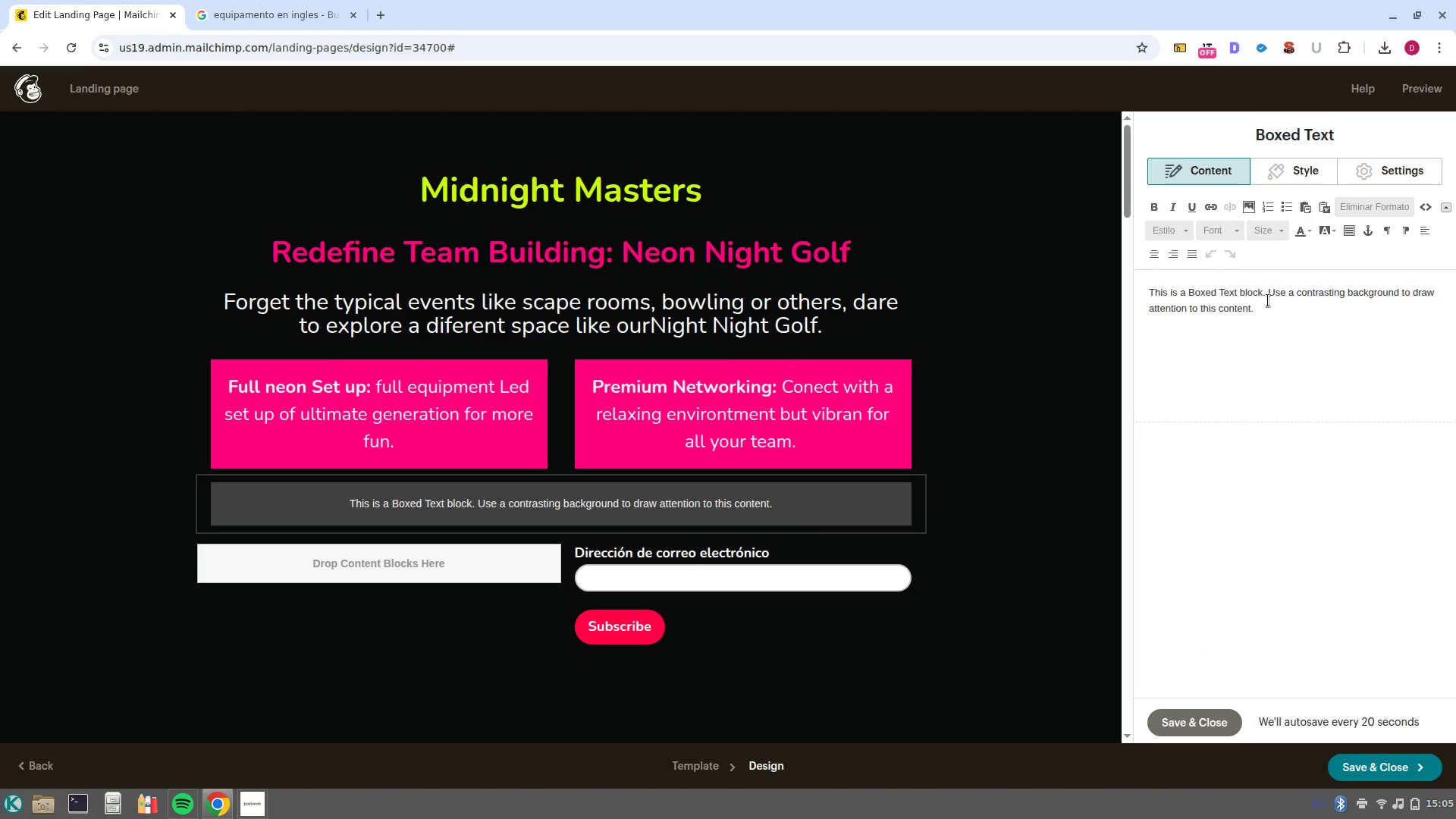 
wait(7.73)
 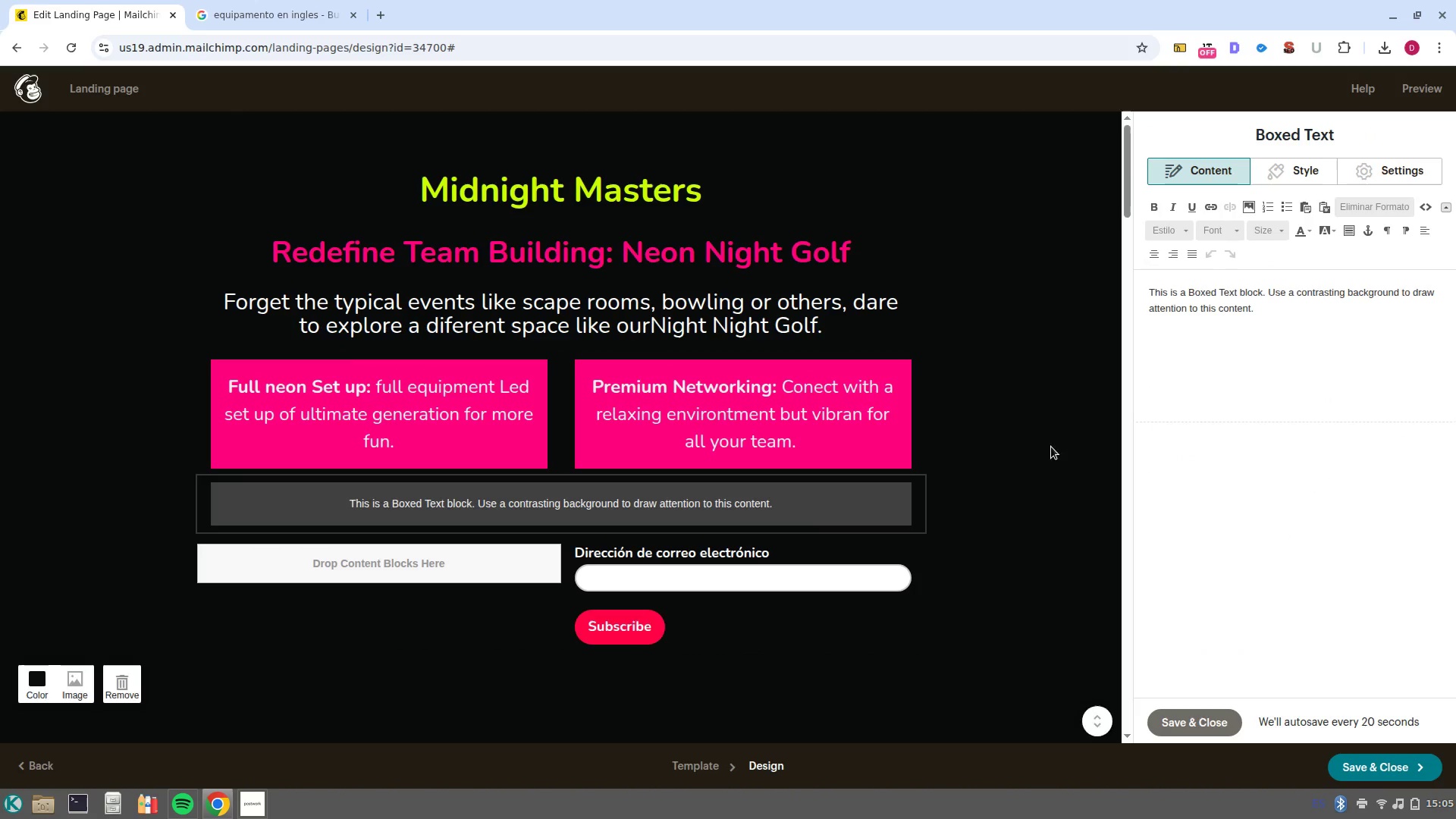 
left_click([770, 510])
 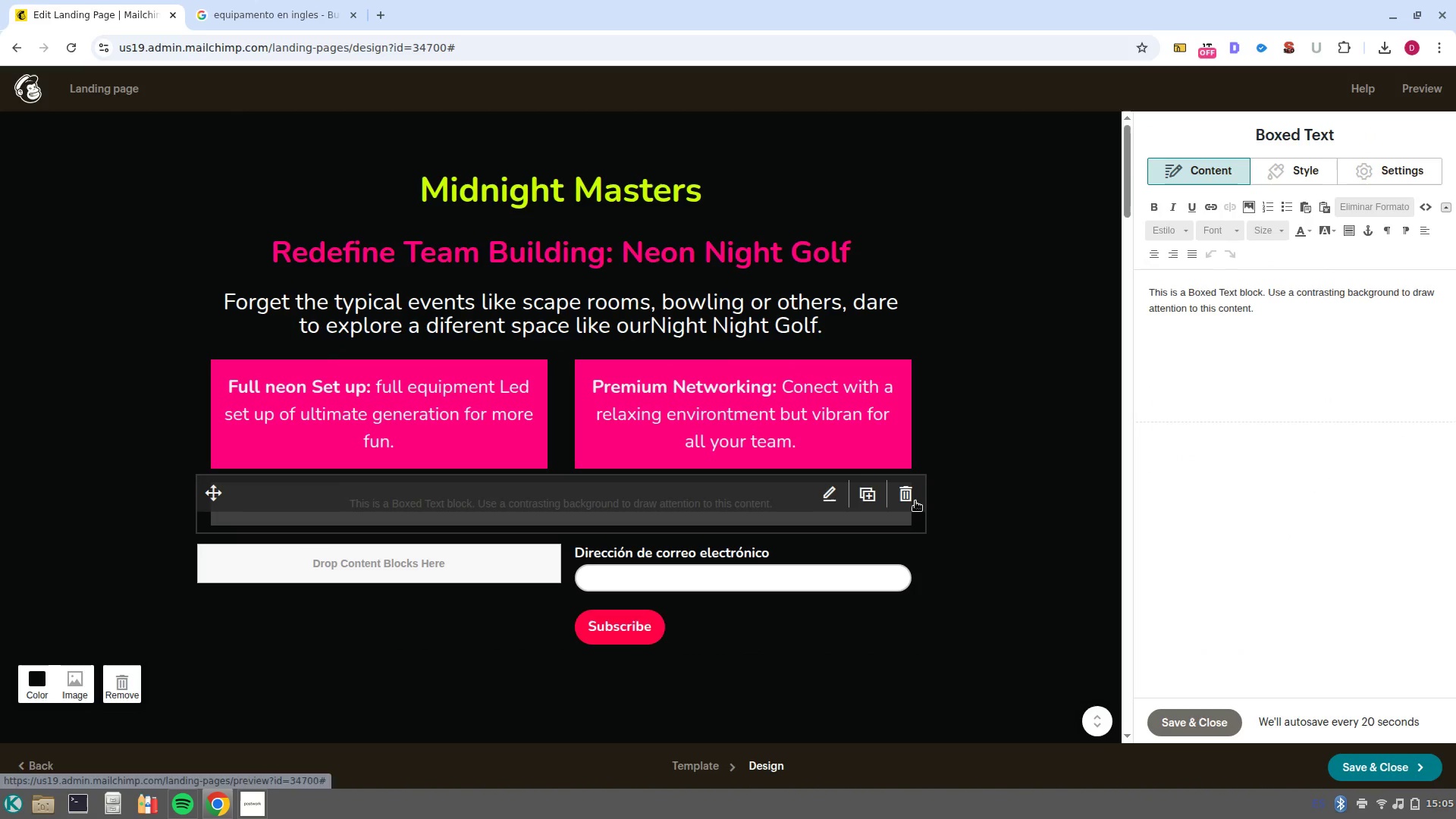 
left_click([915, 501])
 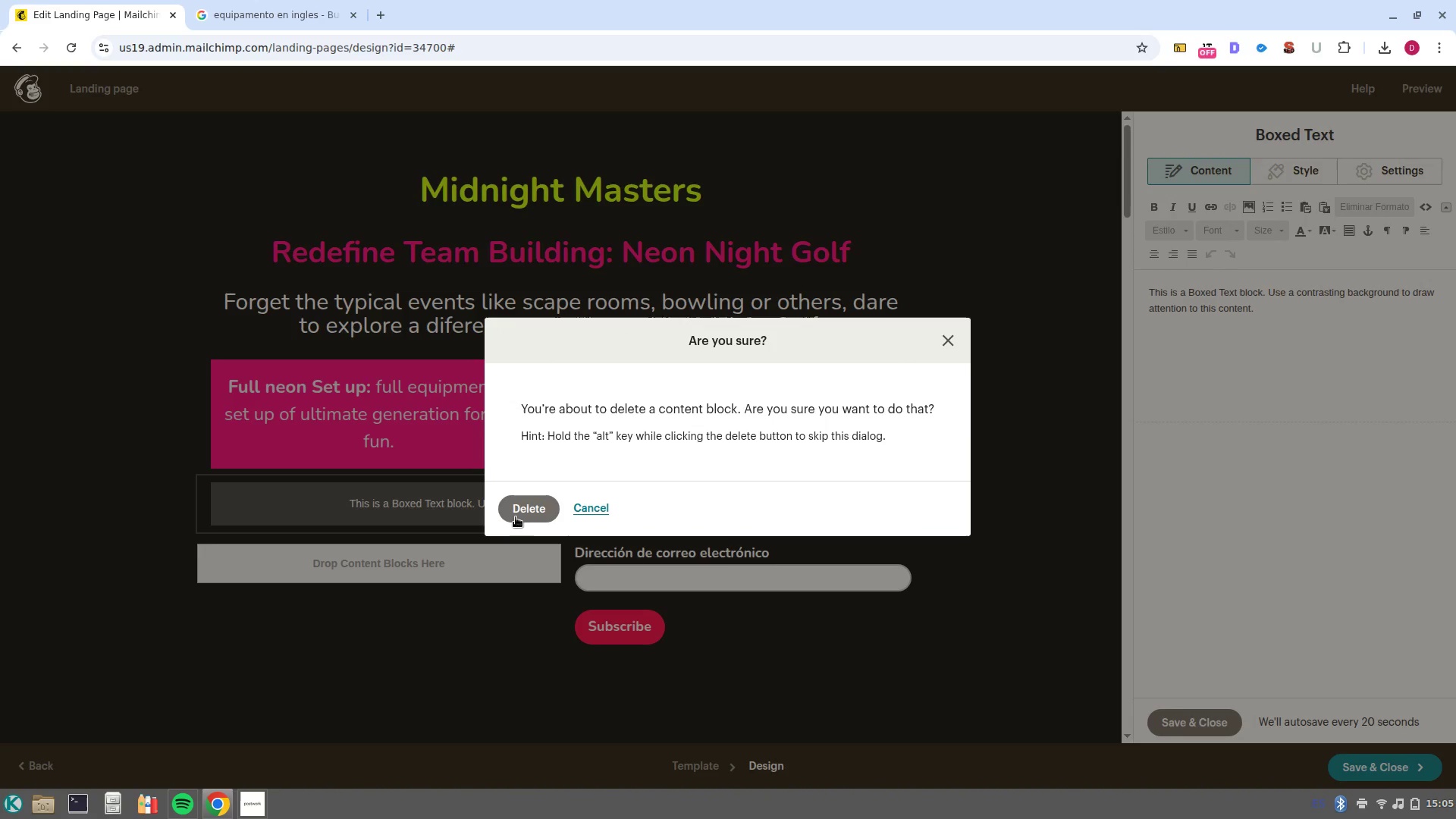 
left_click([516, 513])
 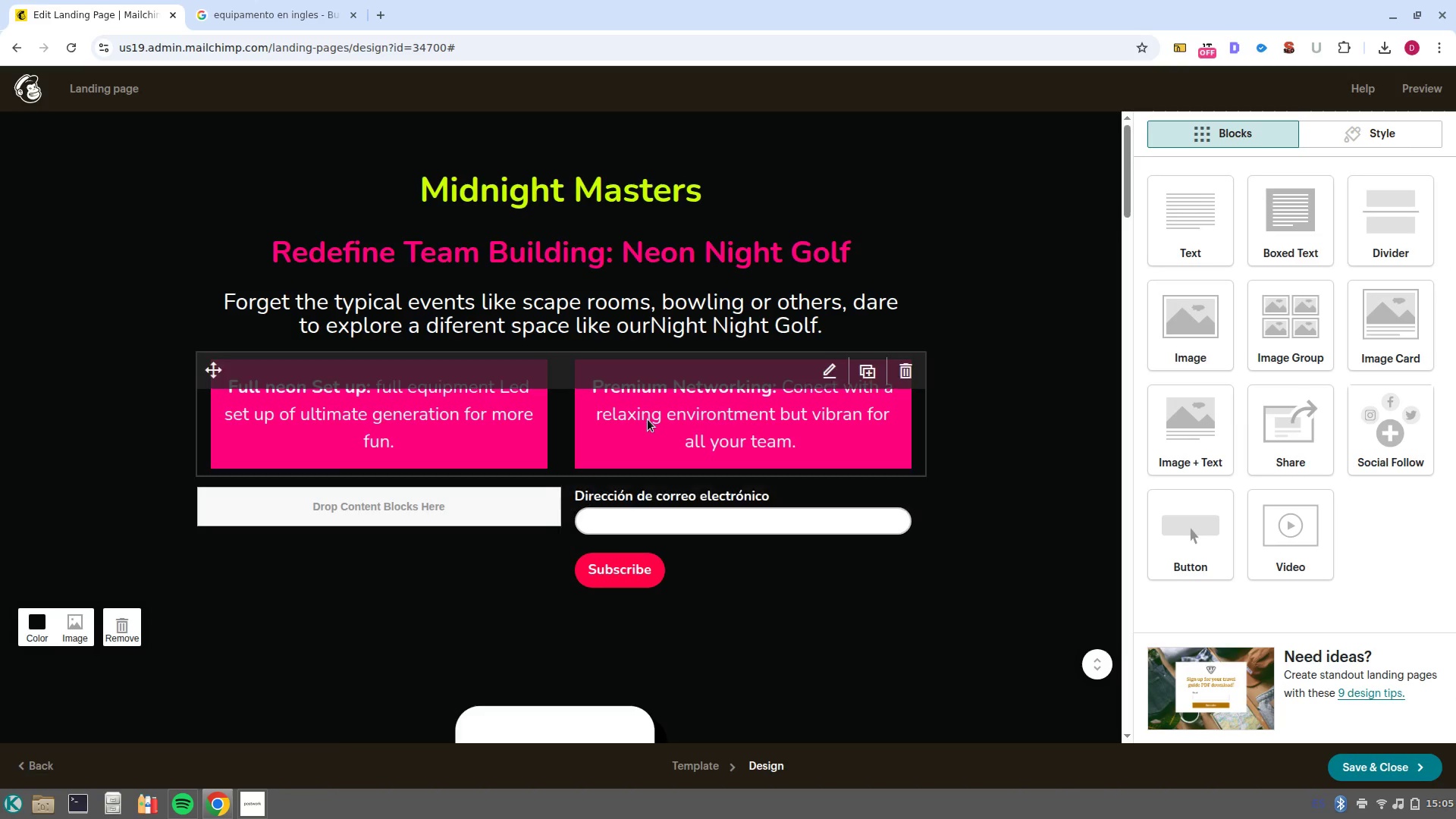 
left_click([648, 419])
 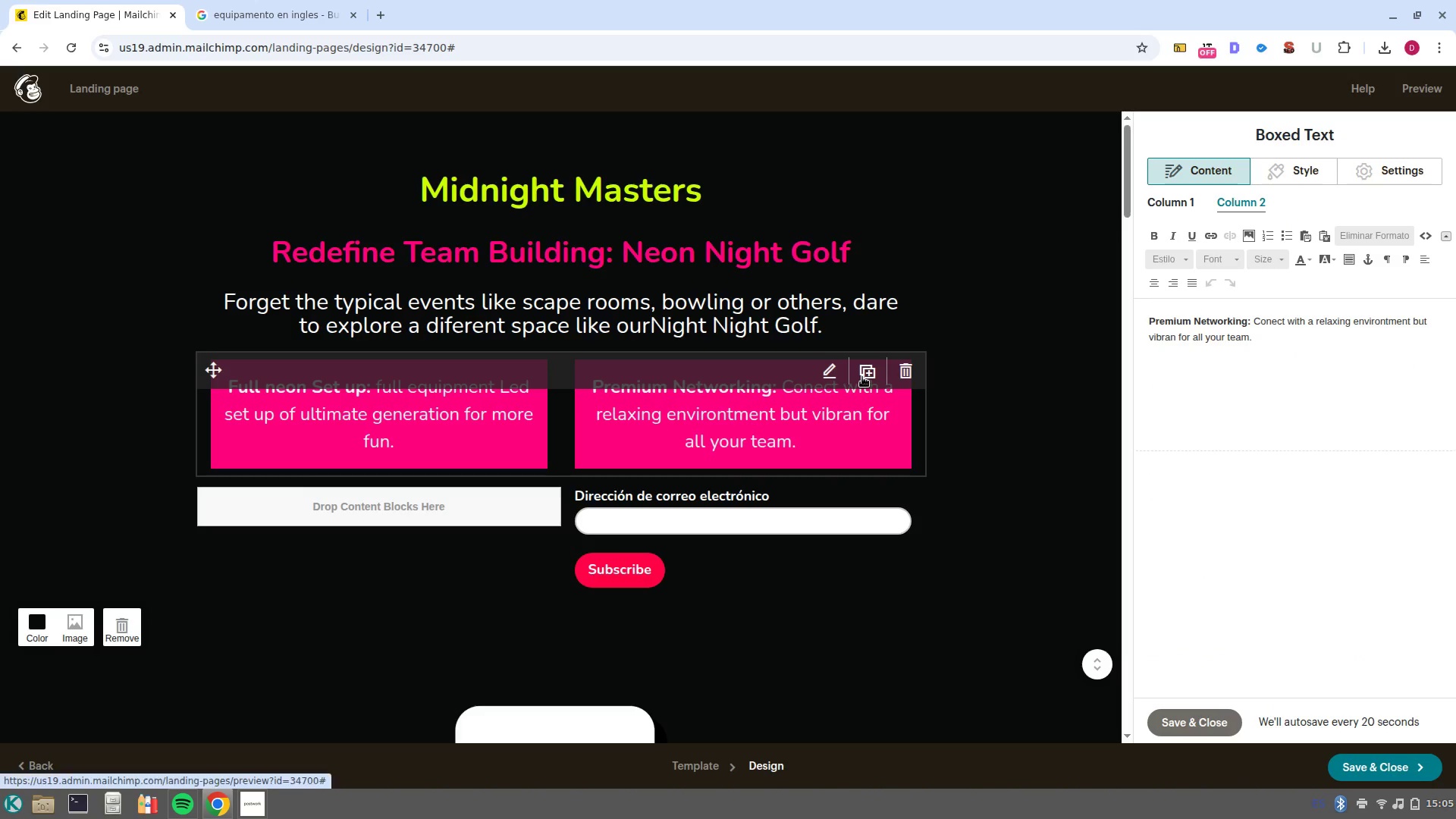 
left_click([862, 377])
 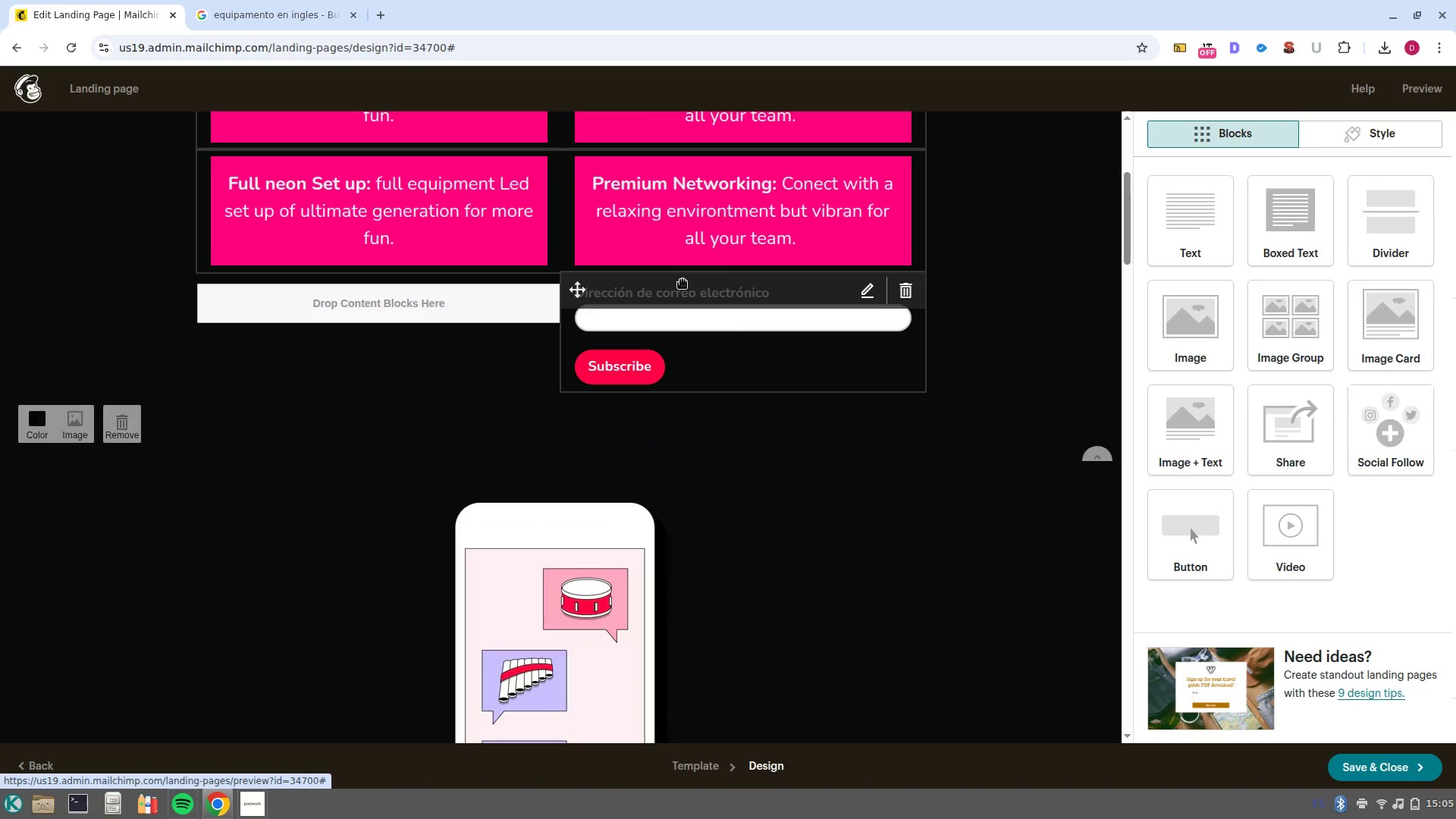 
scroll: coordinate [739, 340], scroll_direction: up, amount: 2.0
 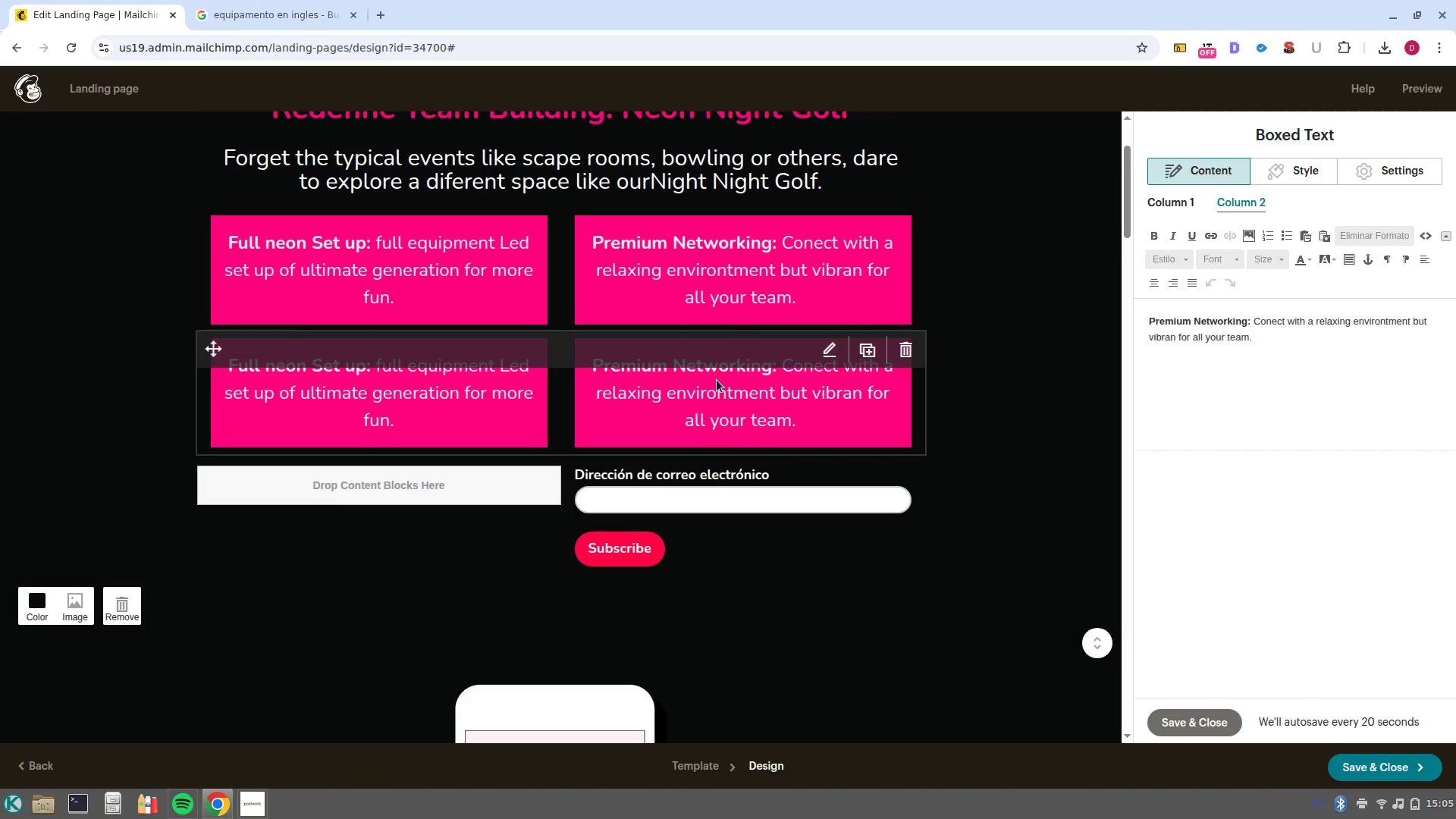 
left_click([717, 380])
 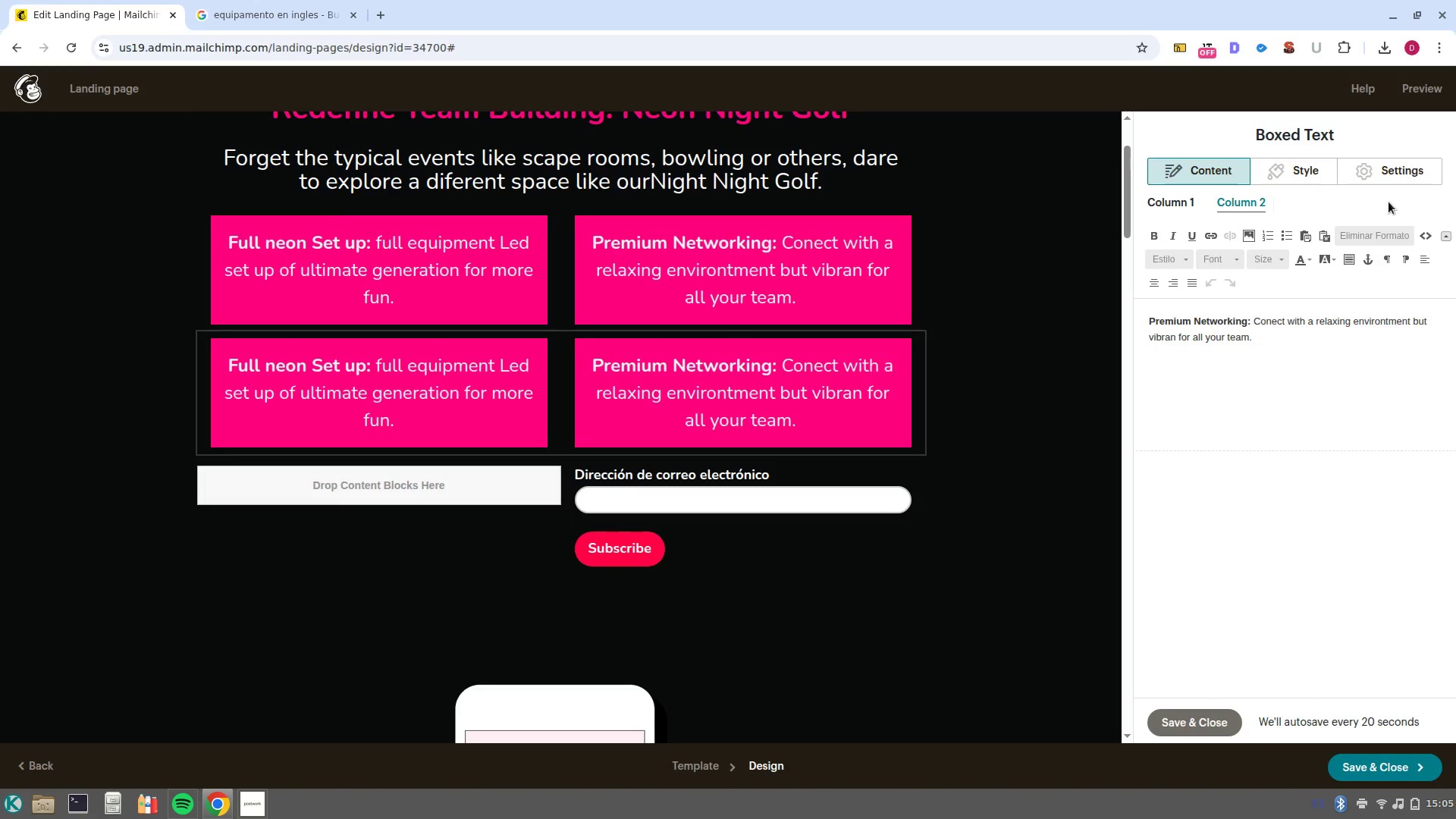 
left_click([1376, 165])
 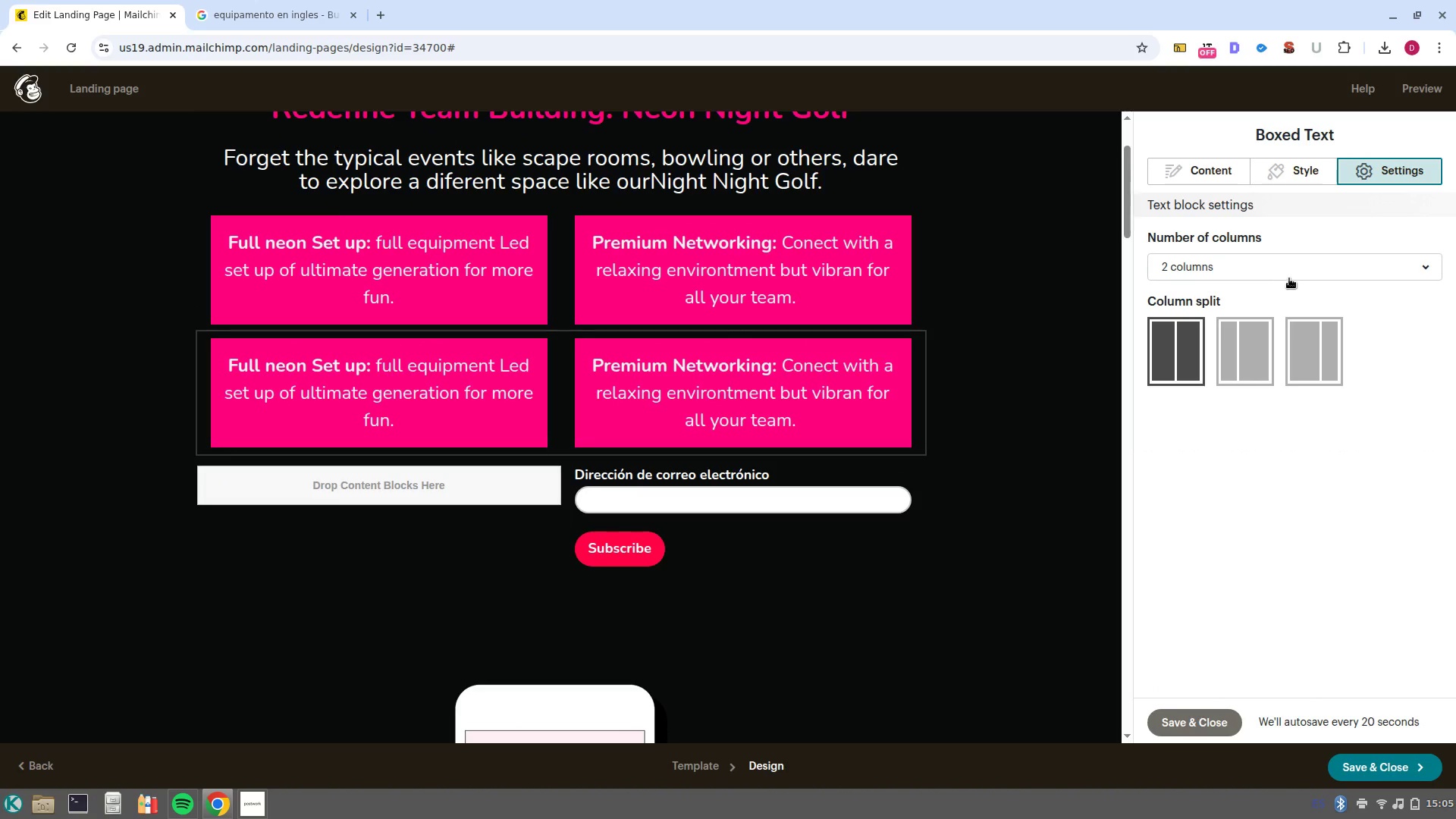 
left_click([1288, 275])
 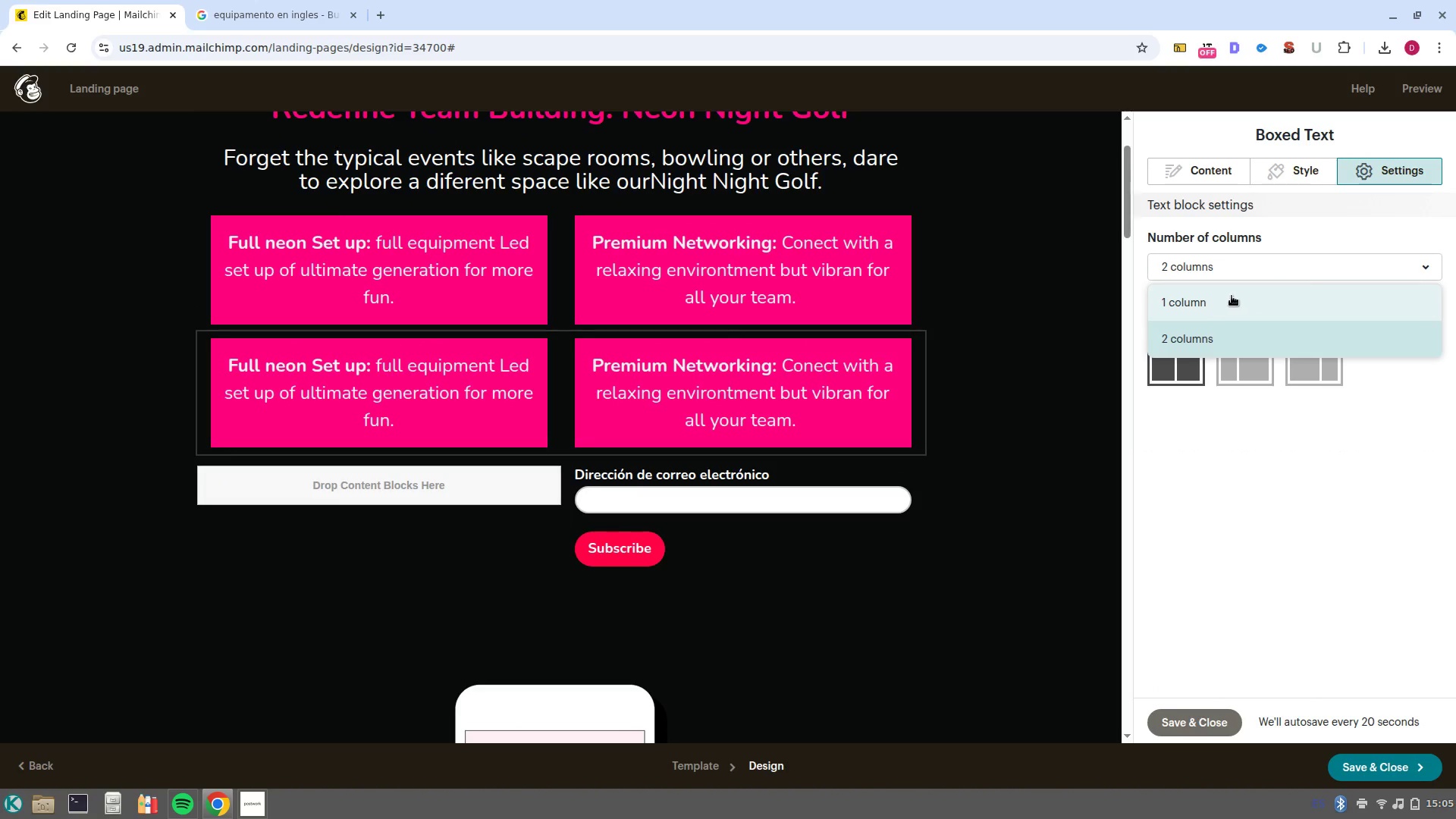 
left_click([1232, 296])
 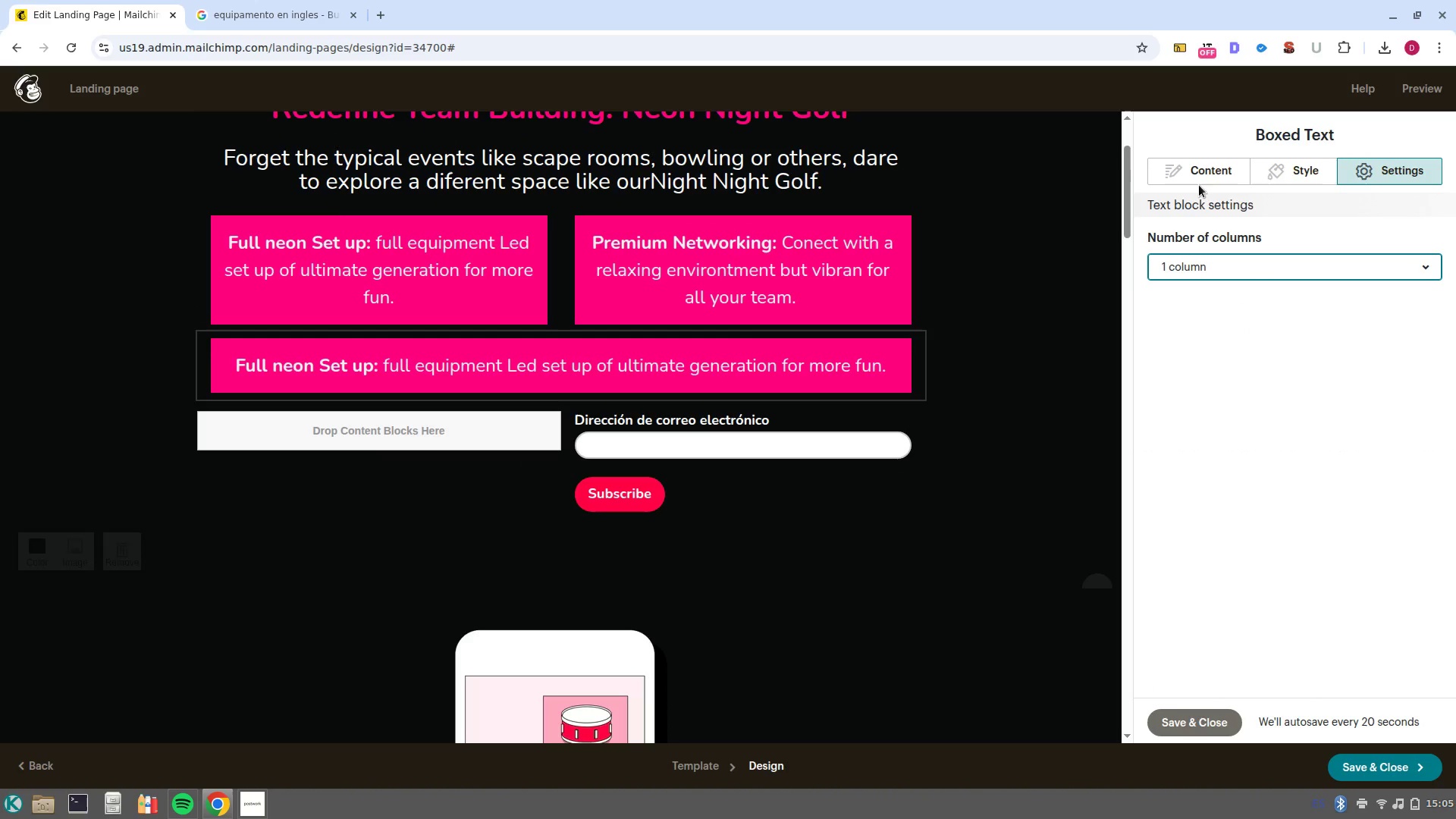 
left_click([1281, 179])
 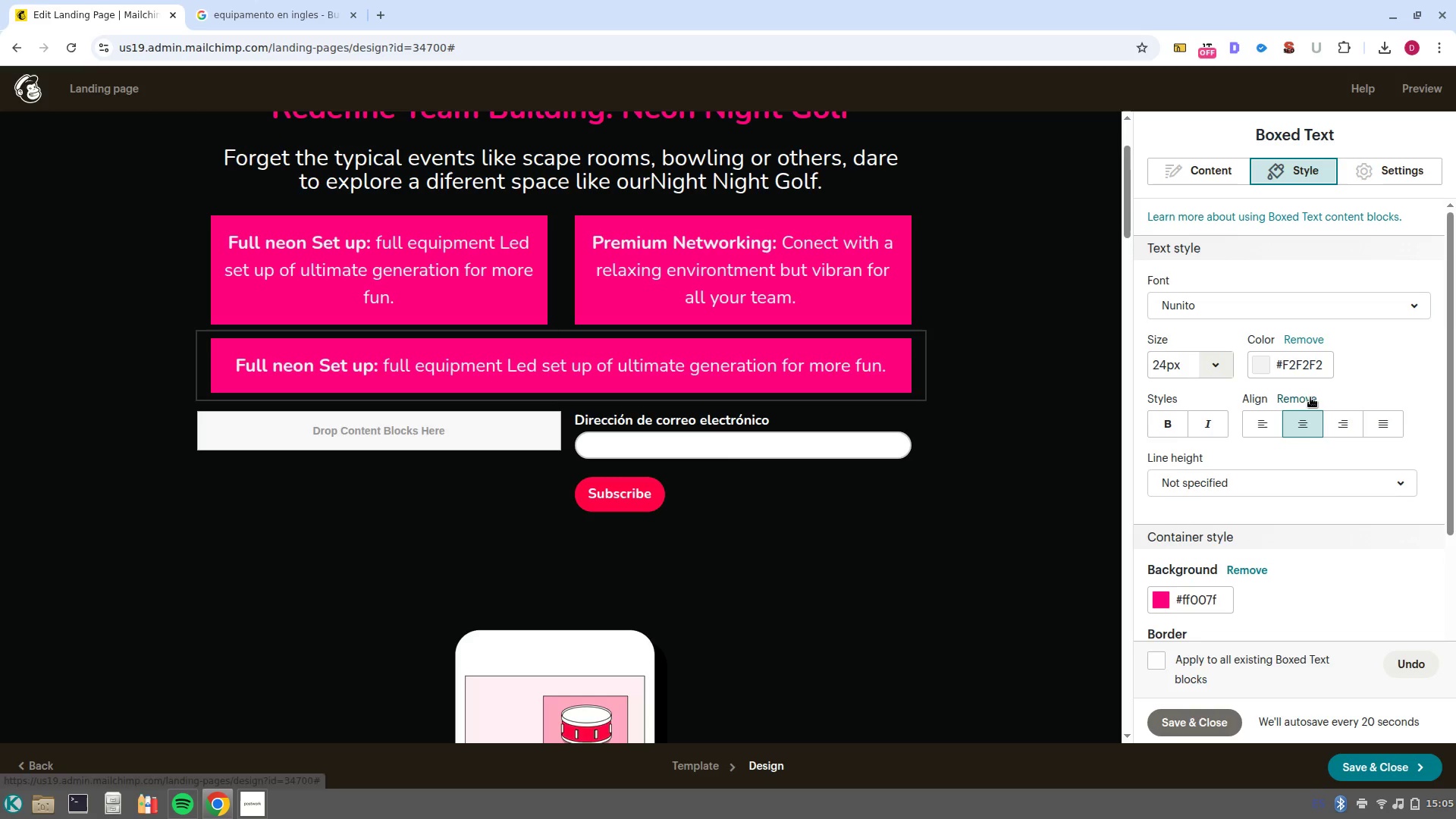 
scroll: coordinate [1323, 427], scroll_direction: down, amount: 4.0
 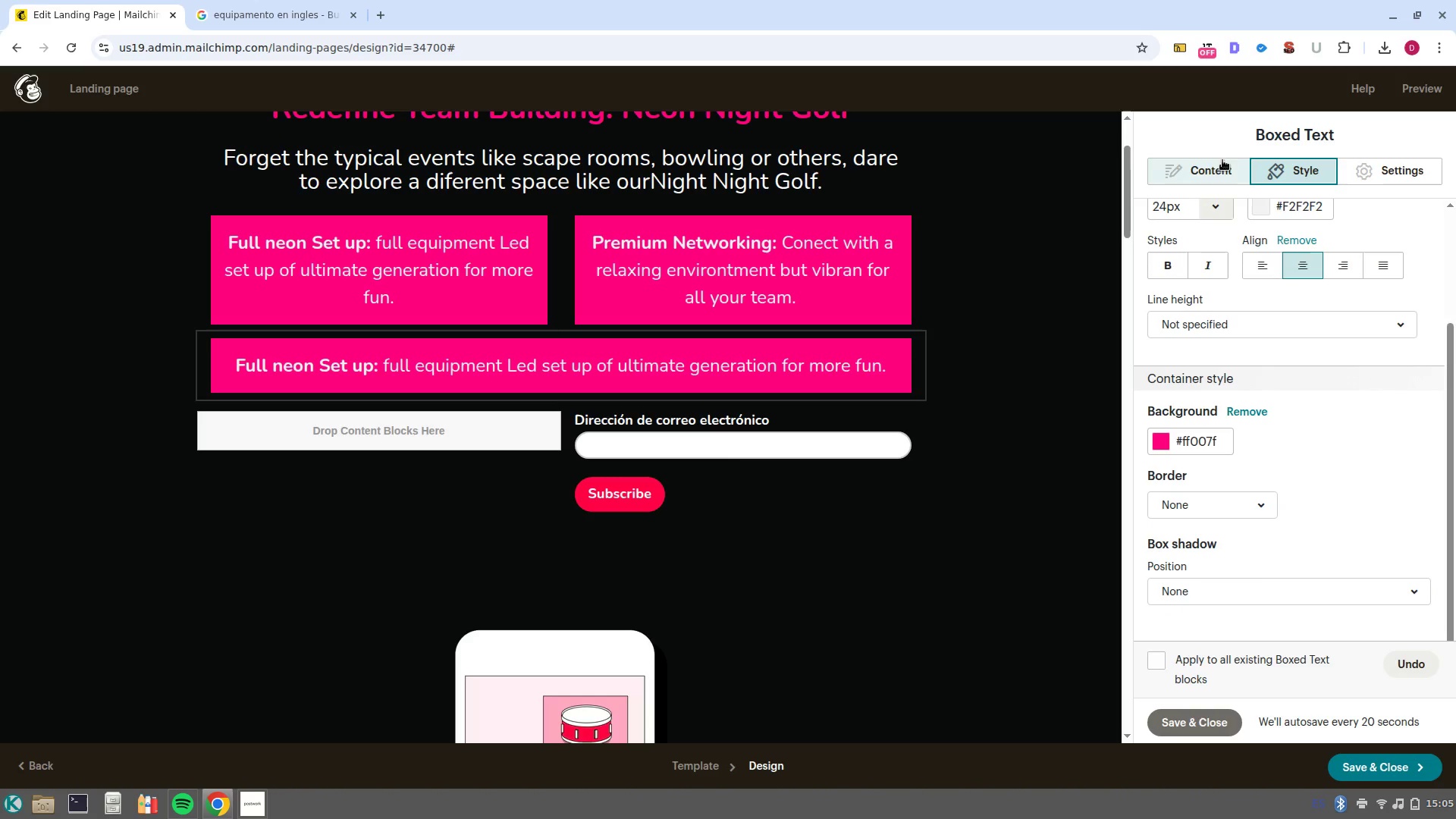 
left_click([1213, 165])
 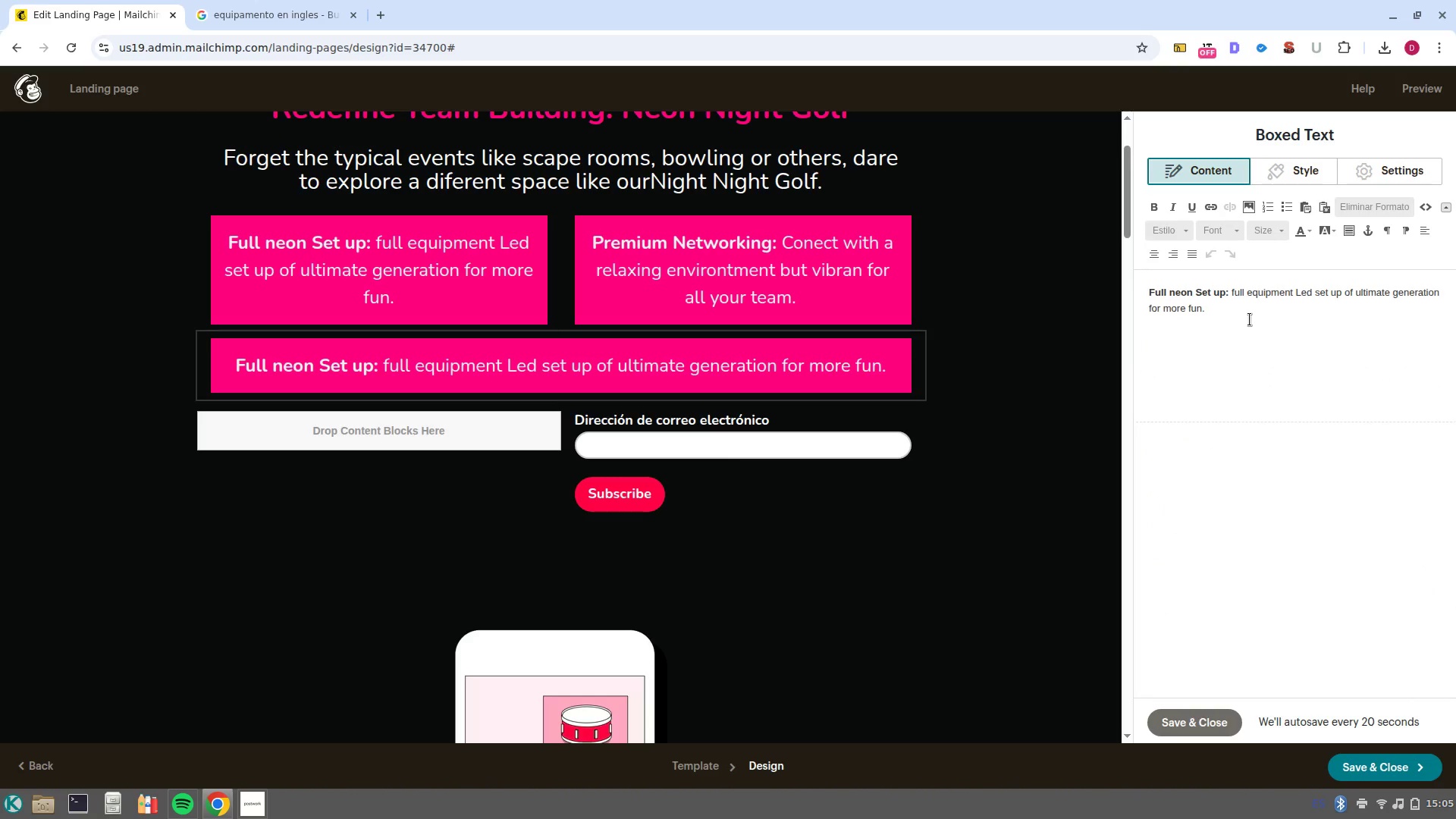 
left_click_drag(start_coordinate=[1241, 316], to_coordinate=[1228, 297])
 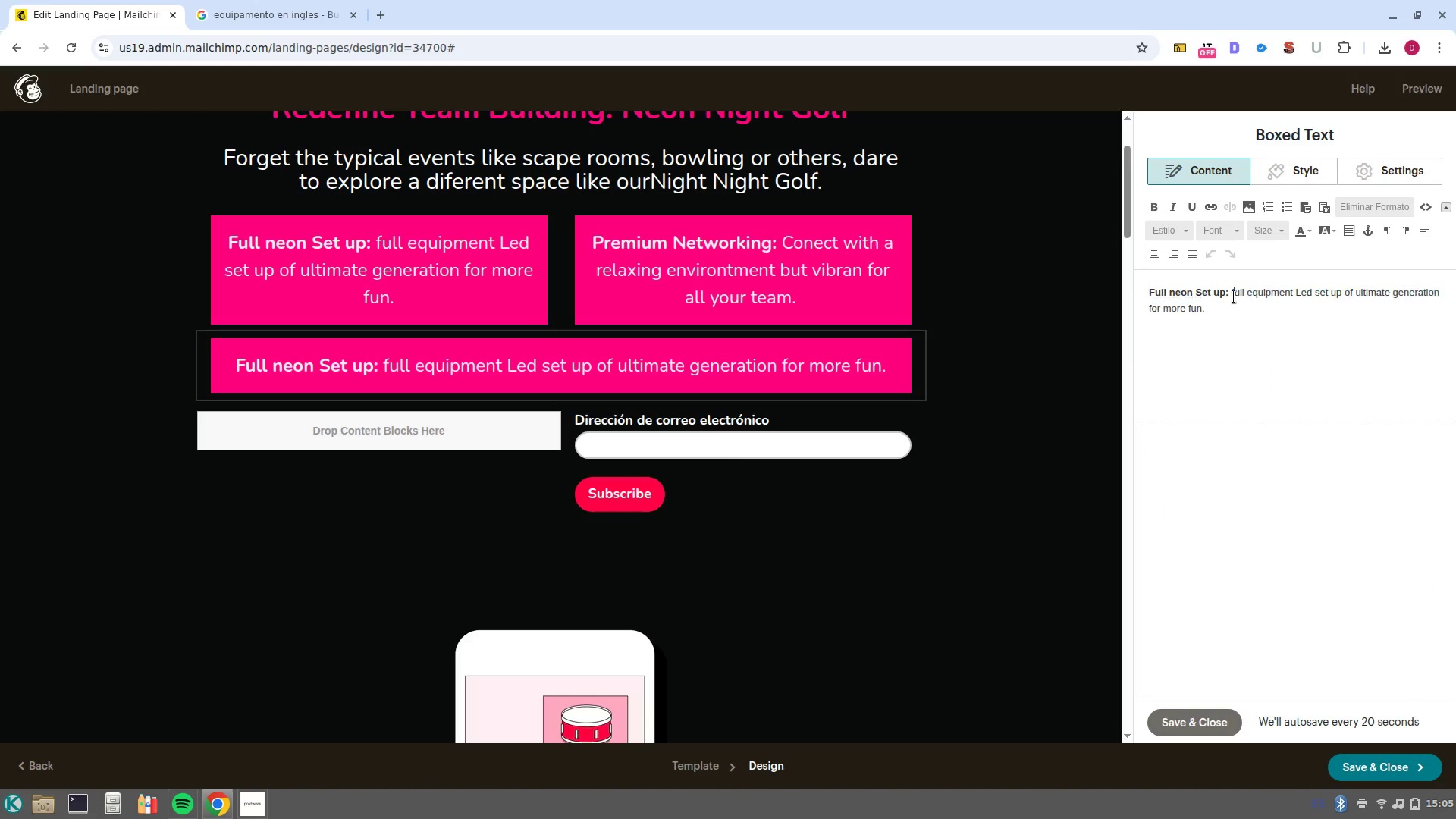 
left_click([1234, 297])
 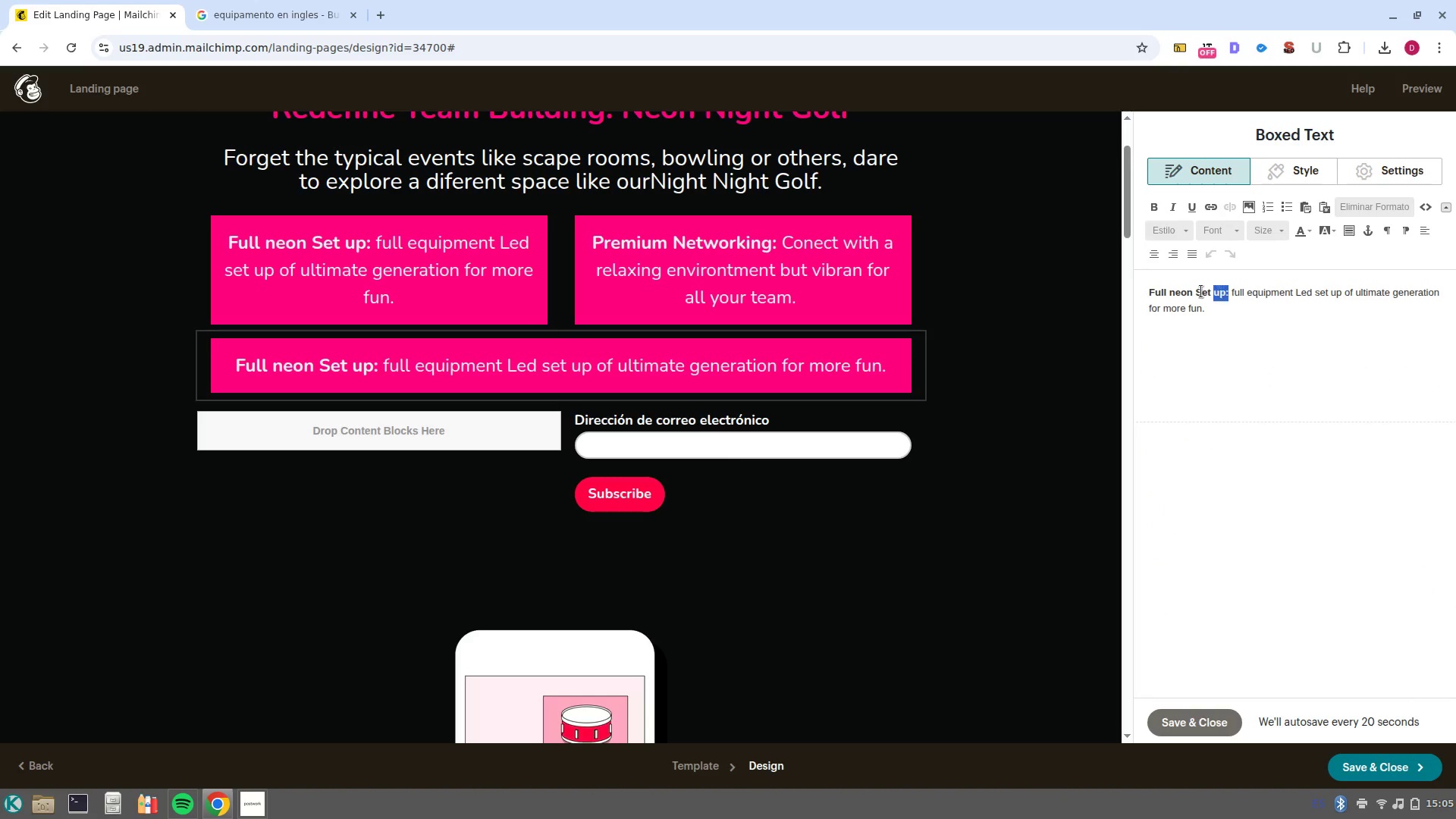 
left_click_drag(start_coordinate=[1228, 291], to_coordinate=[1053, 290])
 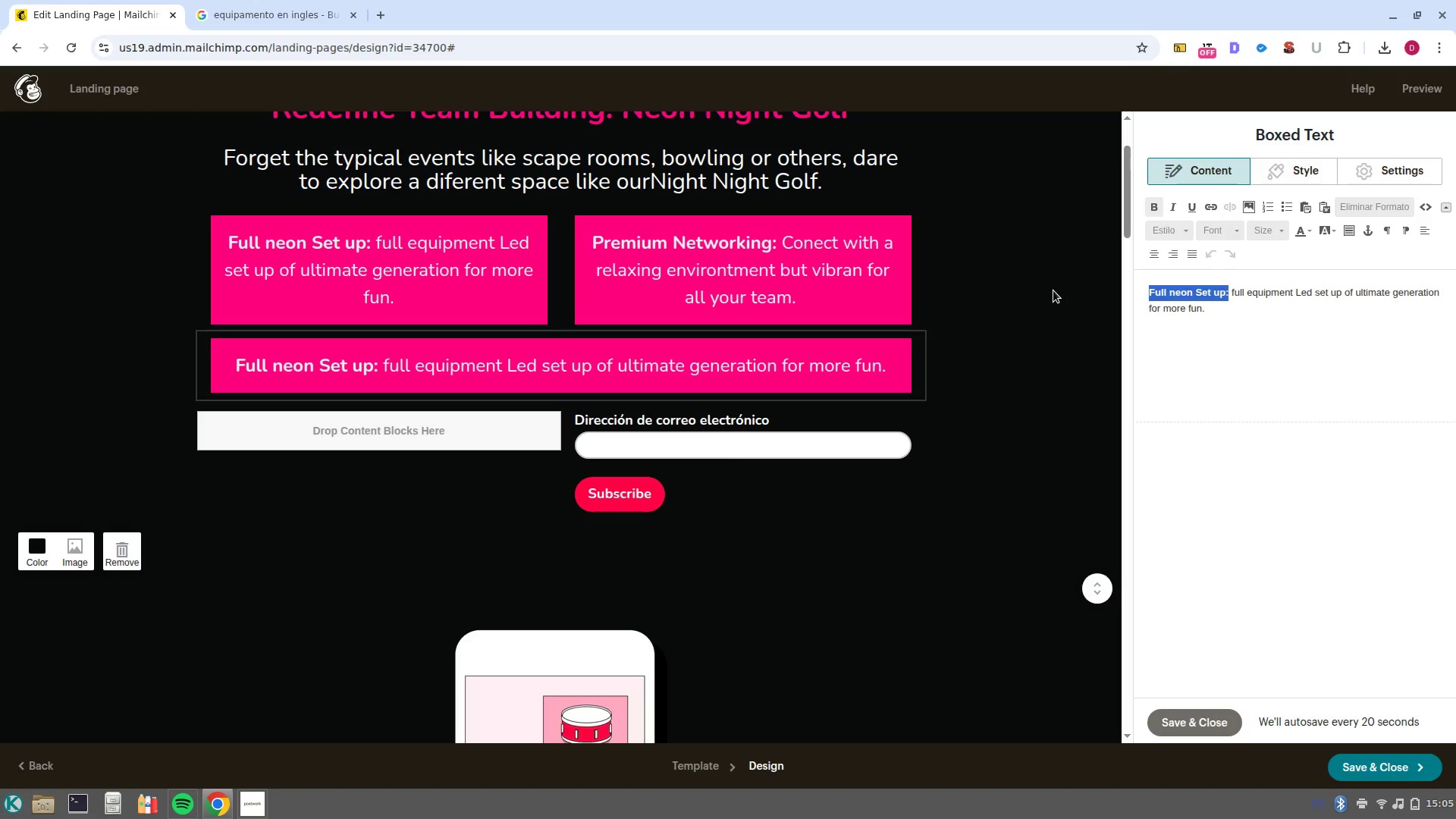 
type(All incul)
key(Backspace)
key(Backspace)
type(lusive experience>)
 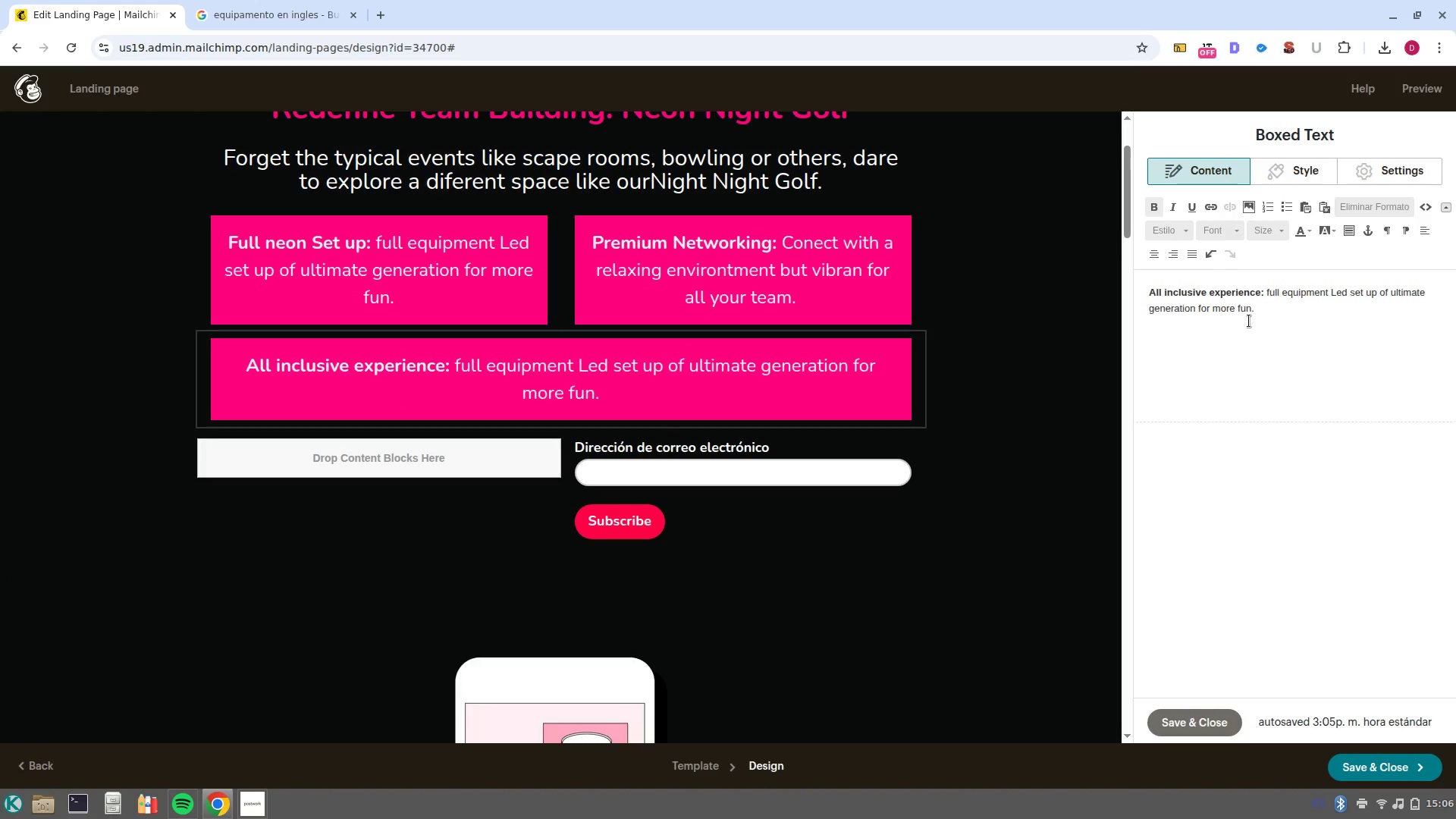 
left_click_drag(start_coordinate=[1267, 315], to_coordinate=[1268, 293])
 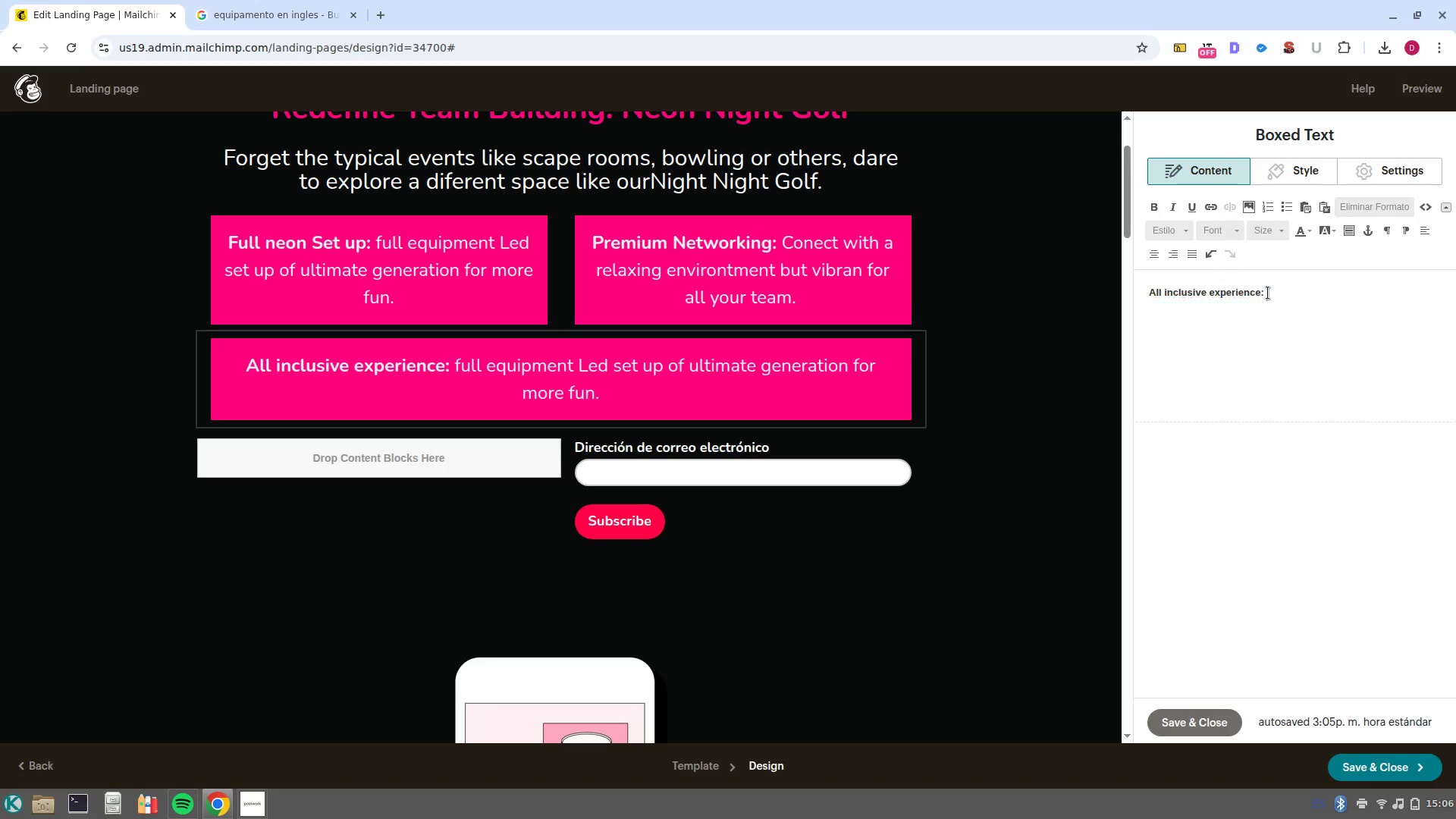 
key(Backspace)
type(Enjoy catering, music, and logistics in our )
 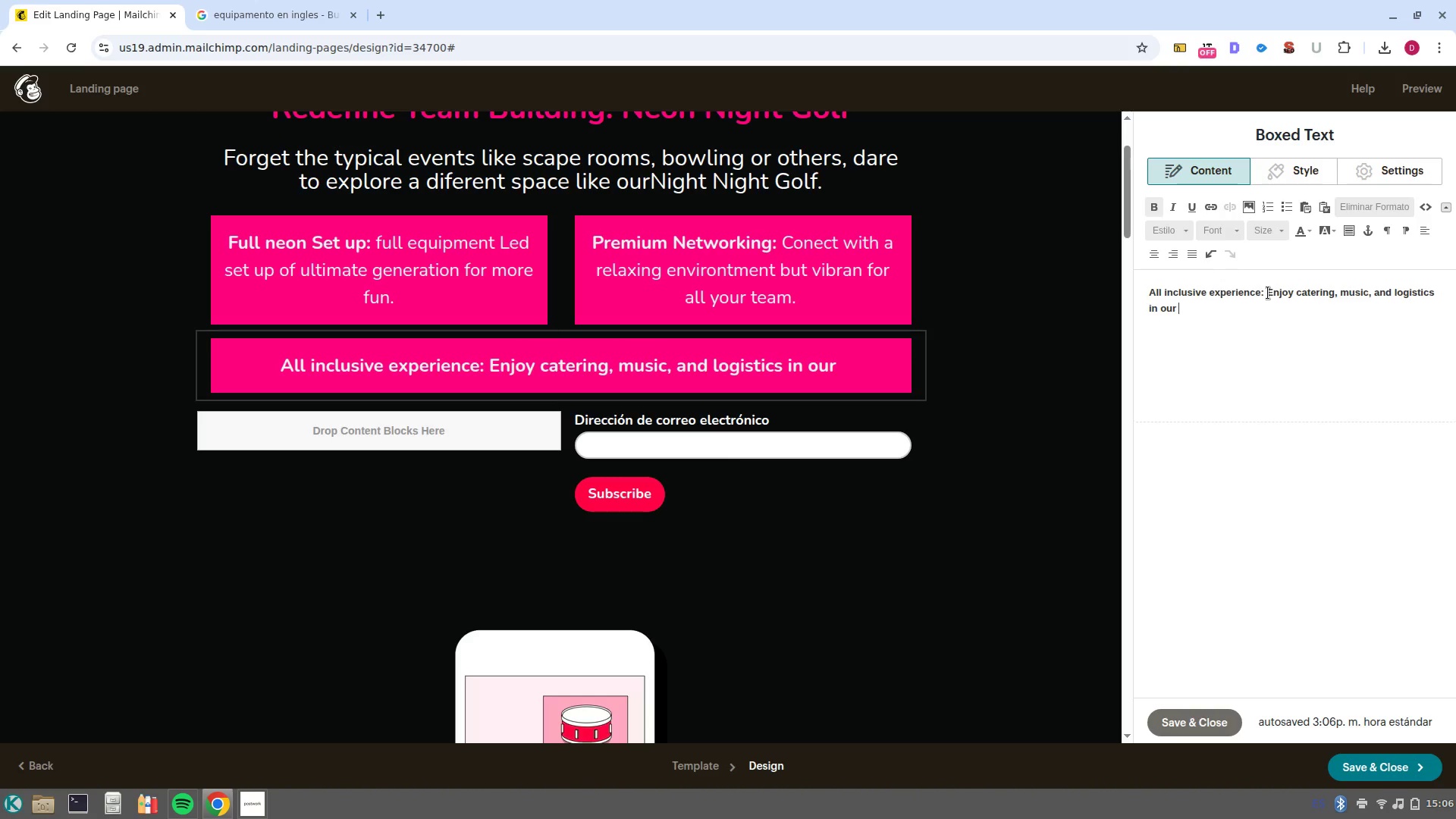 
wait(5.3)
 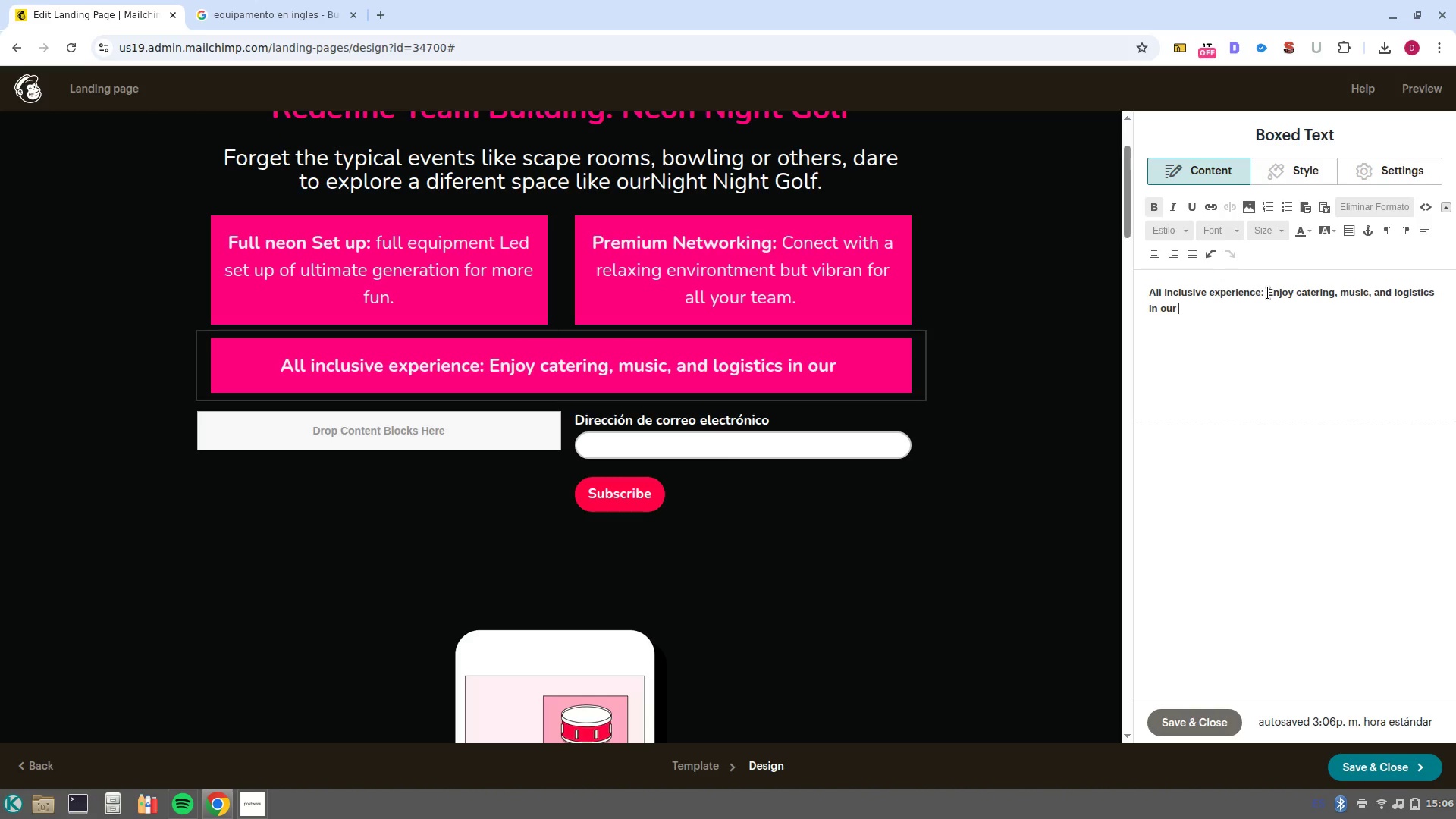 
type(company )
 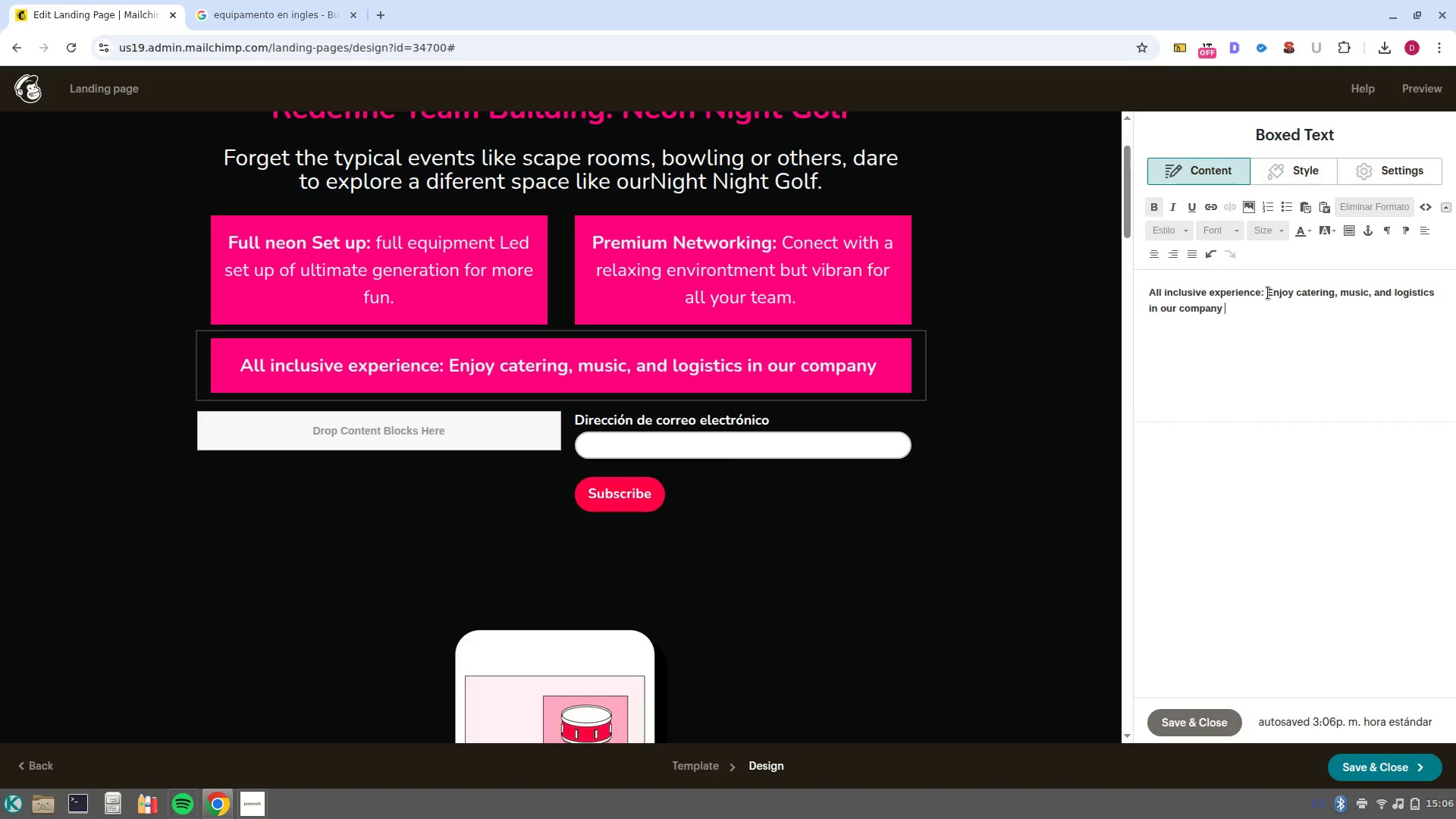 
wait(9.1)
 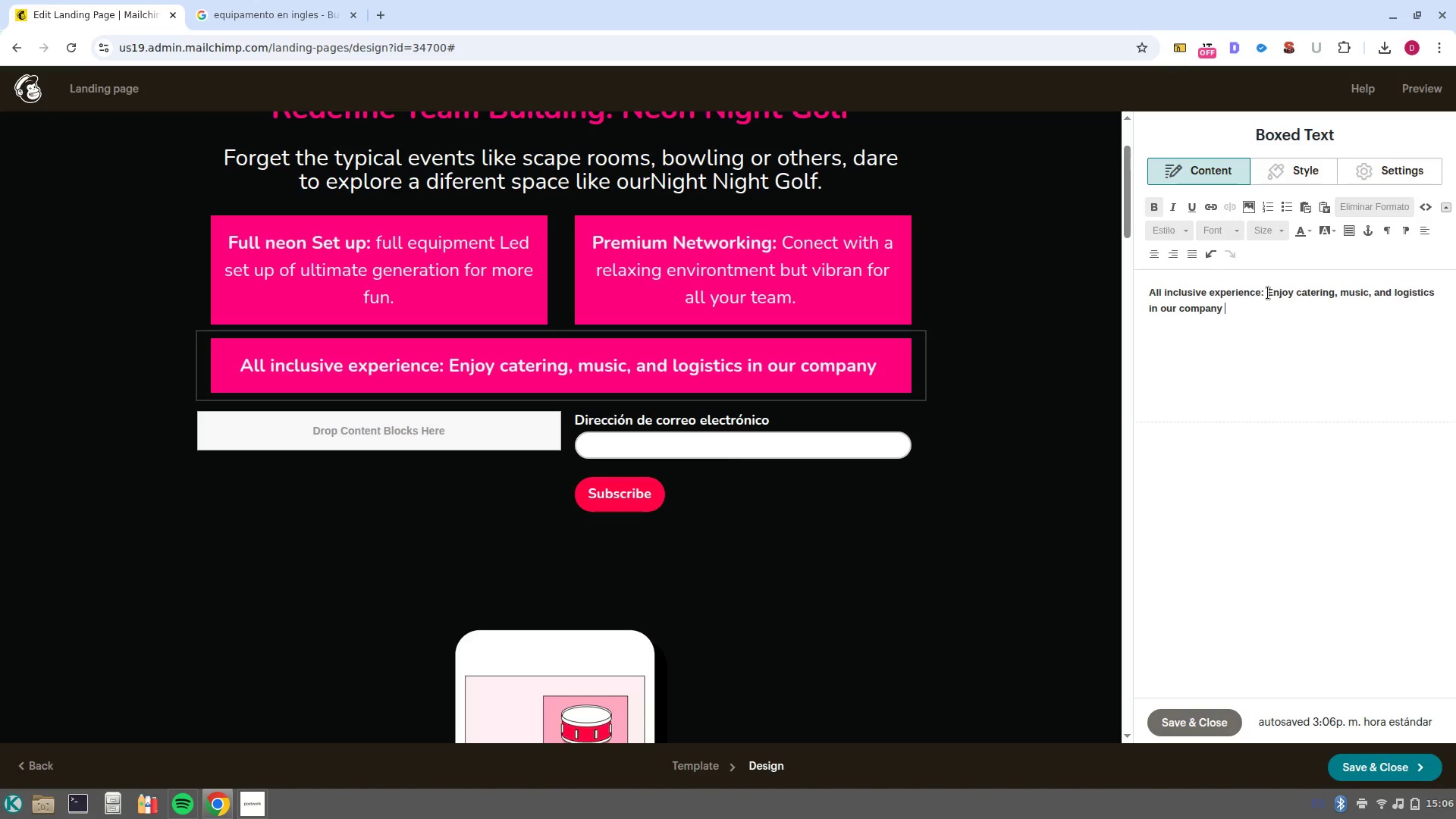 
type(plan, design for )
 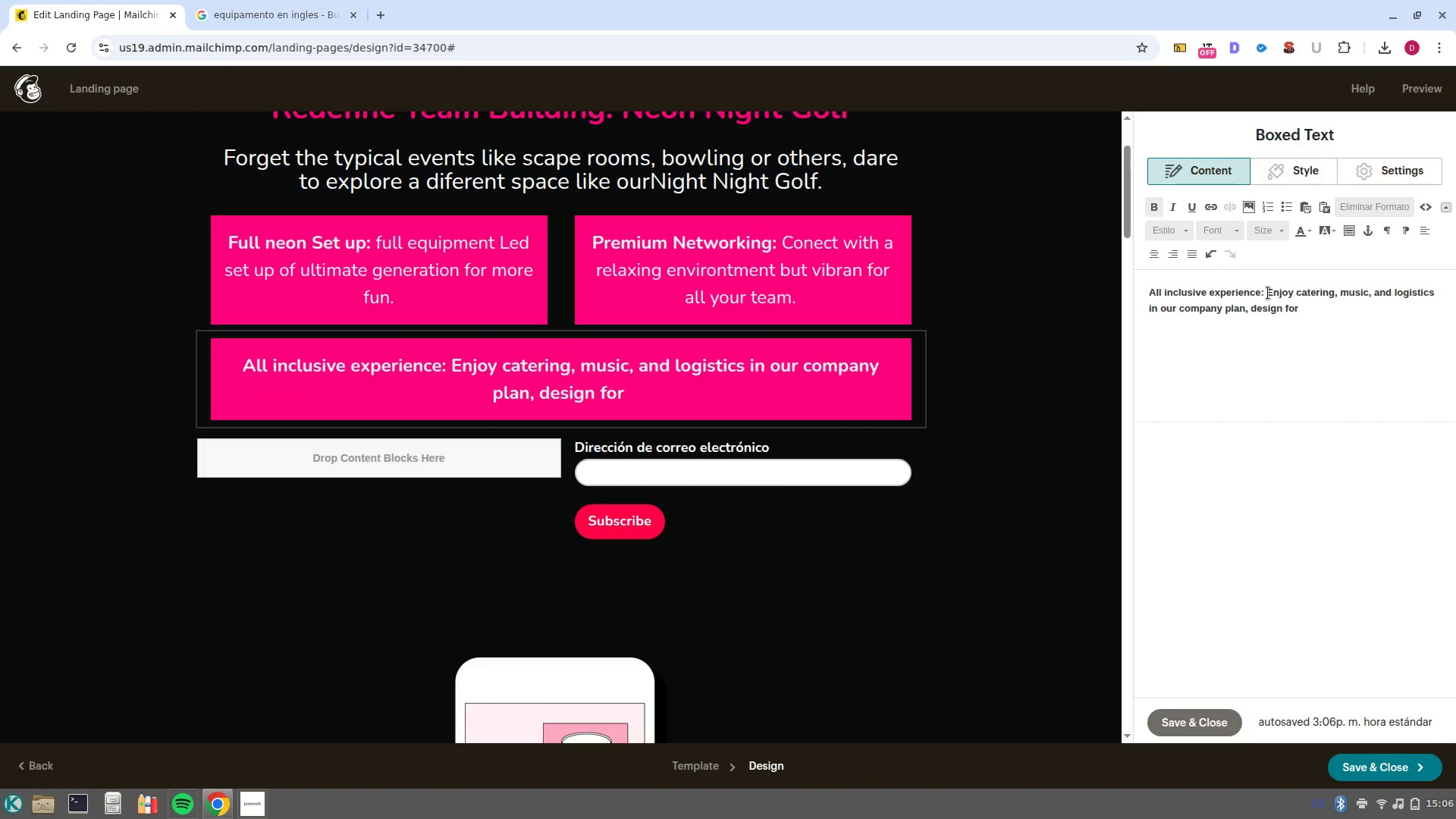 
type(enterprises like o)
key(Backspace)
type(yours.)
 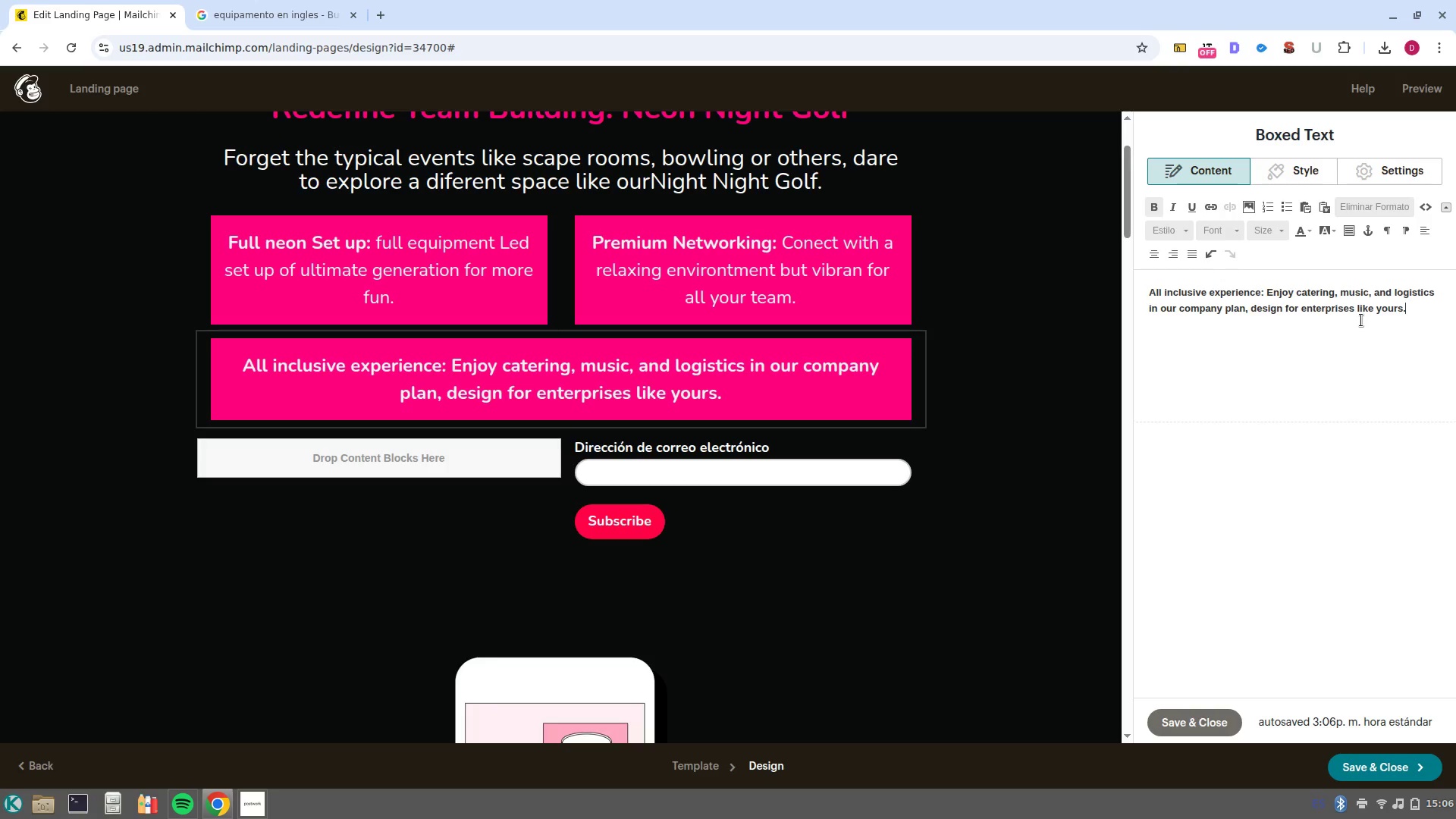 
left_click_drag(start_coordinate=[1390, 319], to_coordinate=[1401, 321])
 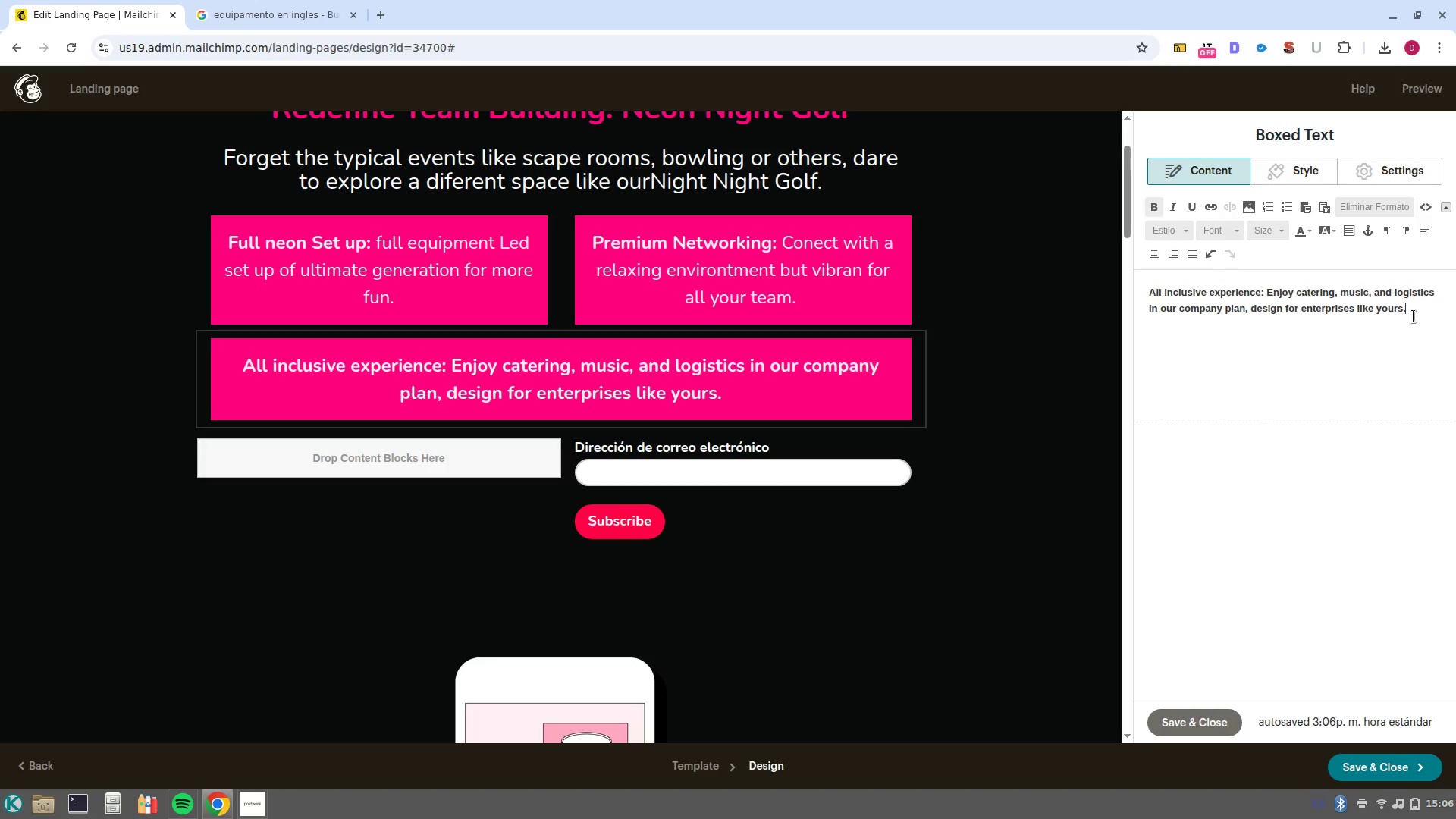 
left_click_drag(start_coordinate=[1414, 316], to_coordinate=[1263, 291])
 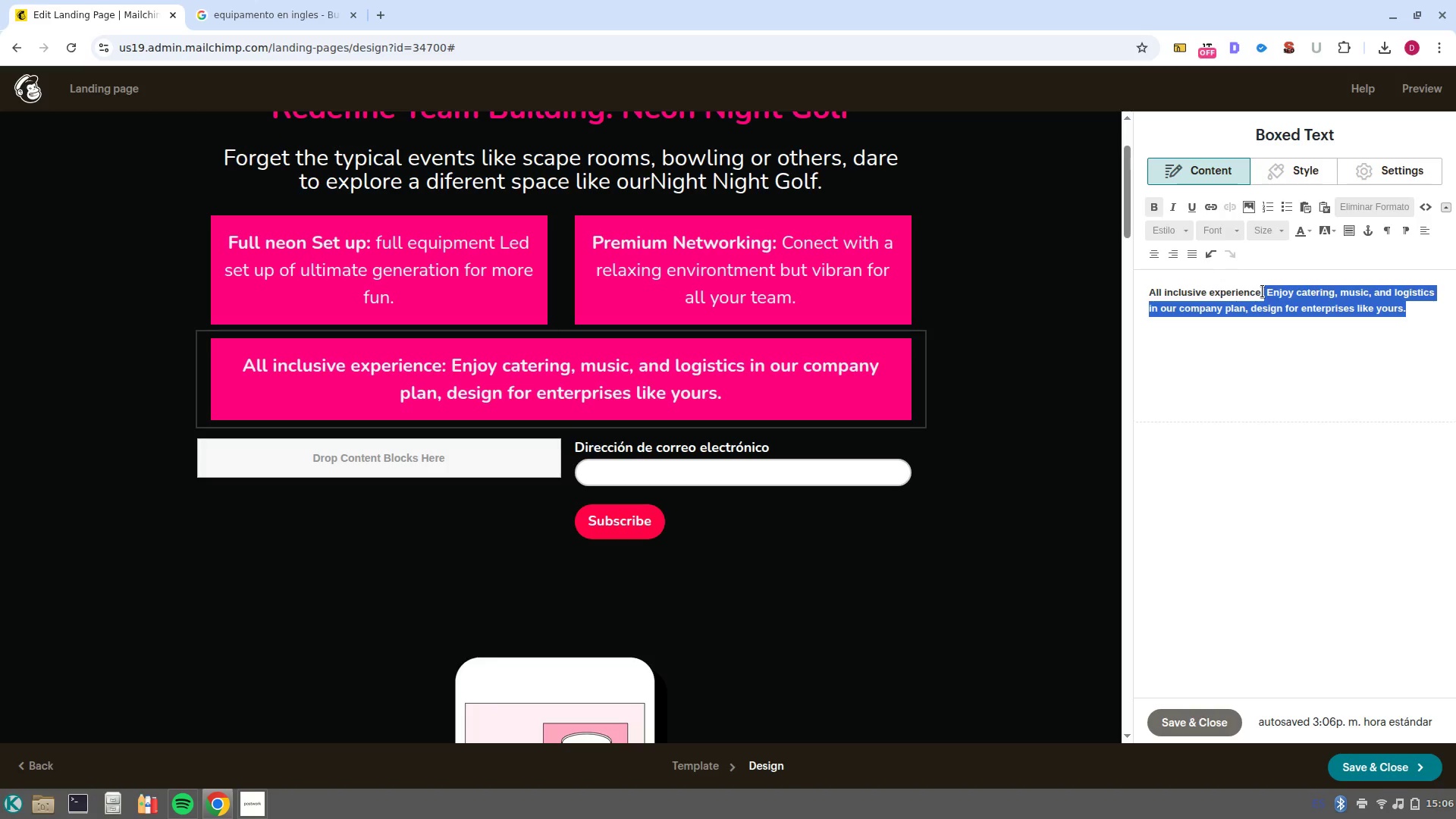 
key(Control+B)
 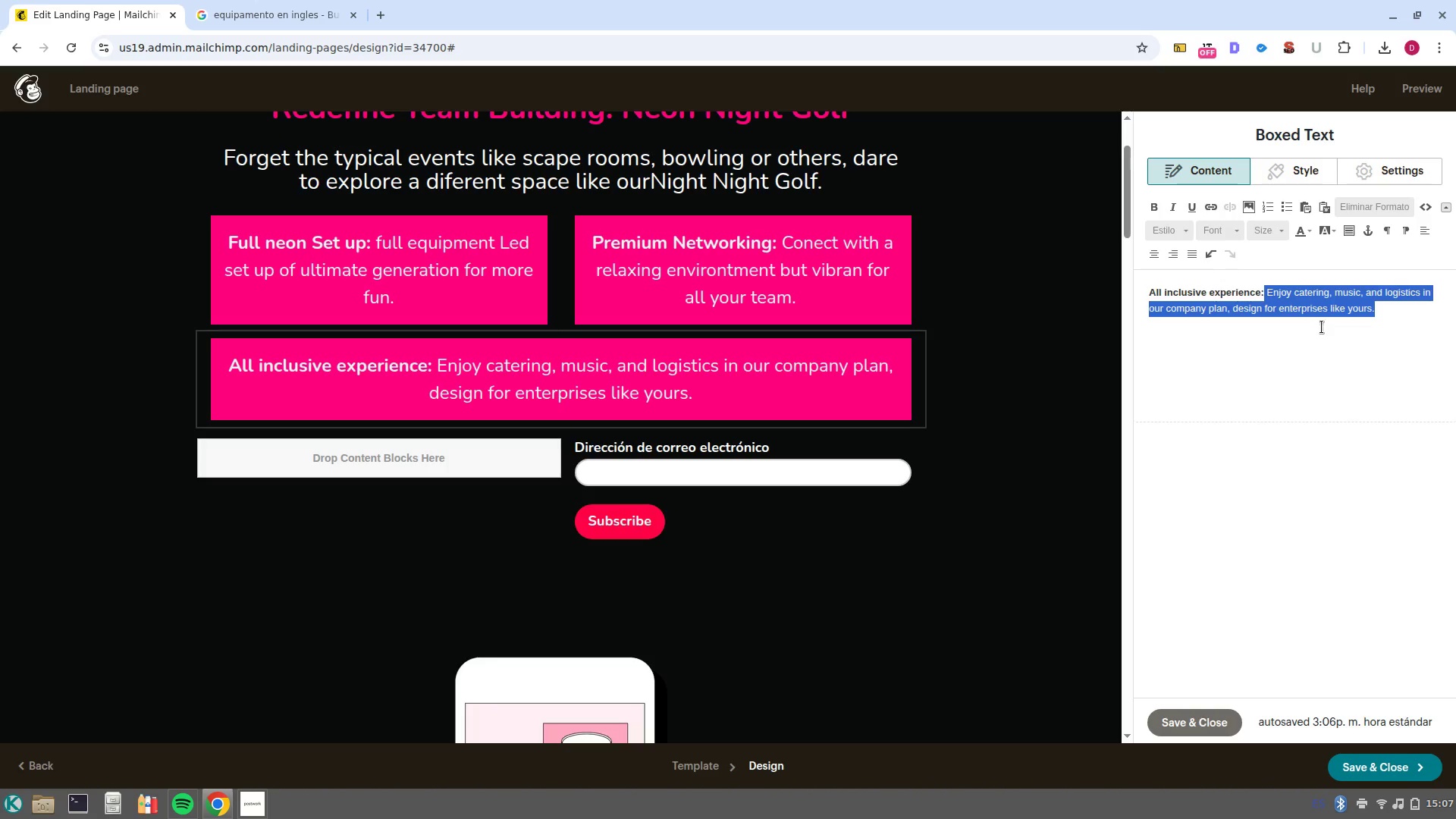 
left_click([1276, 295])
 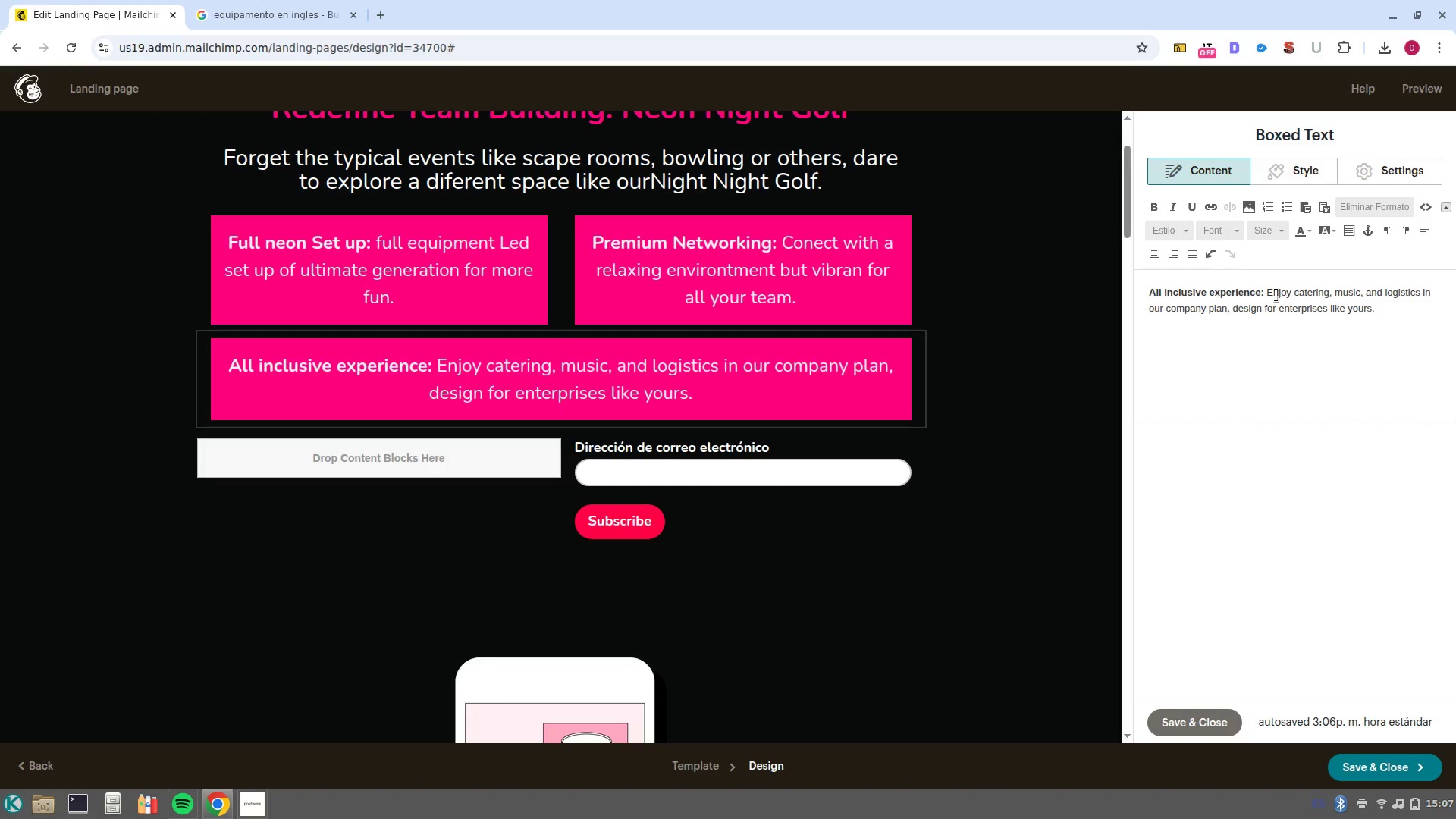 
wait(10.72)
 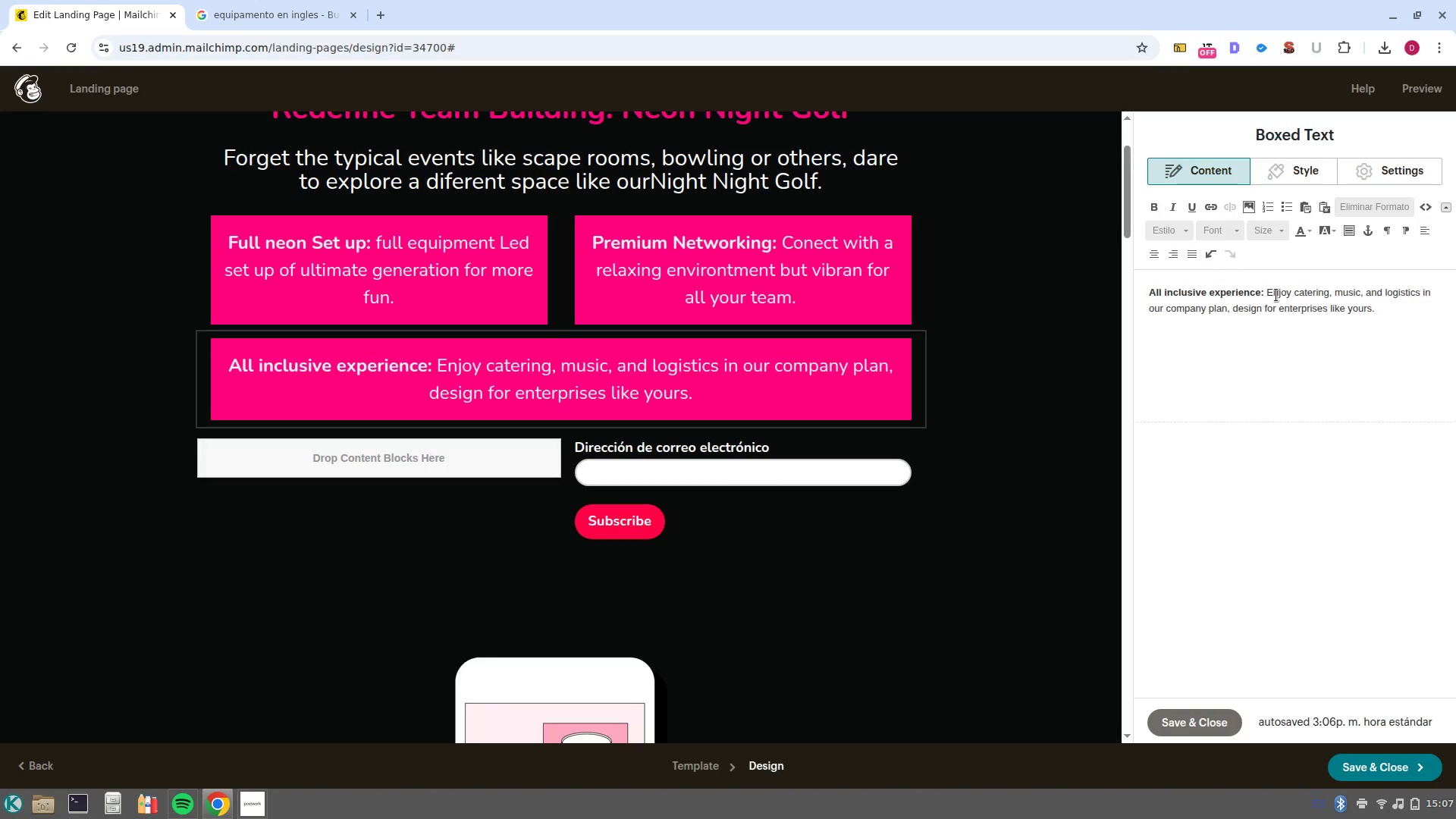 
scroll: coordinate [922, 453], scroll_direction: up, amount: 3.0
 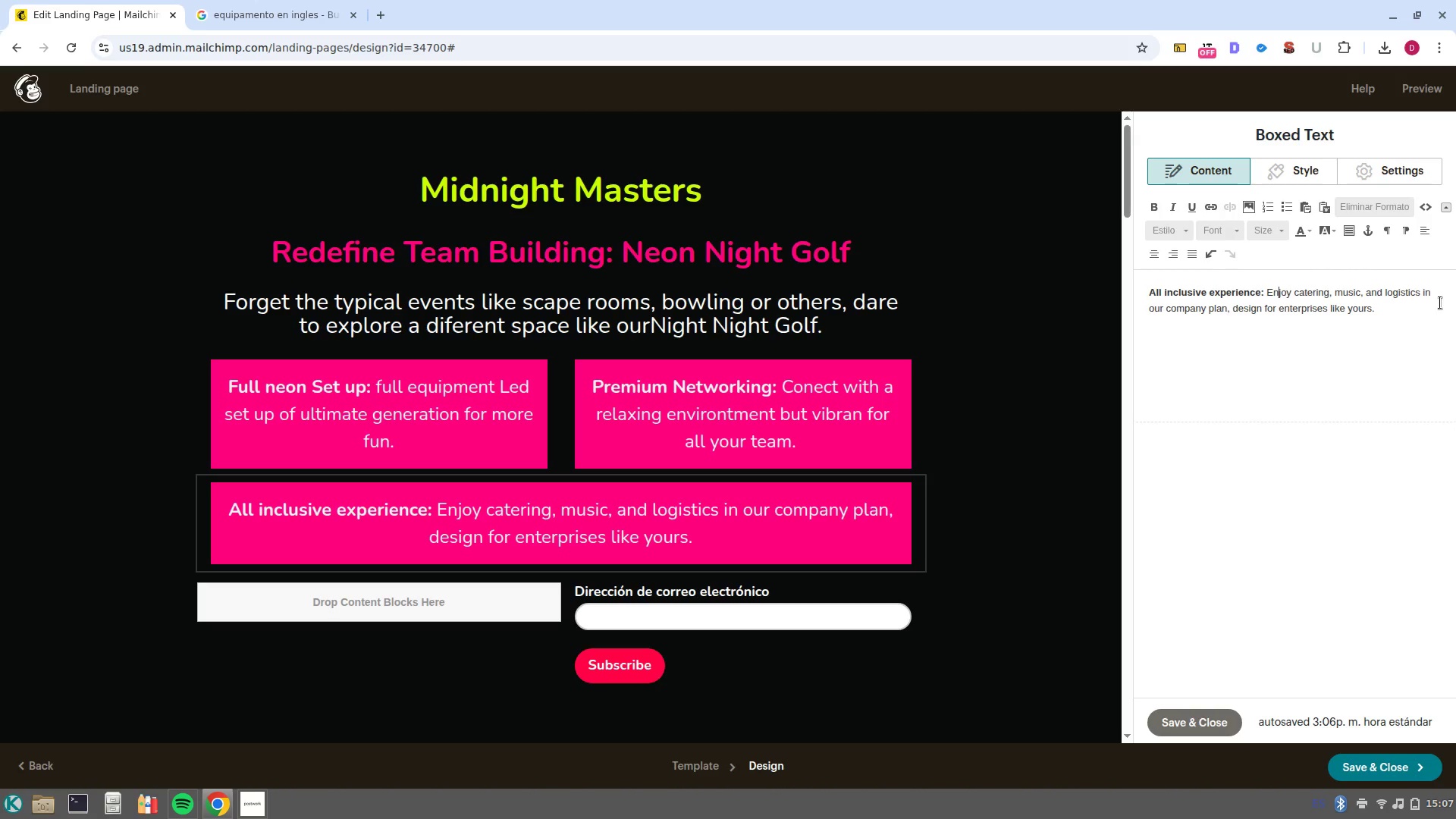 
wait(10.77)
 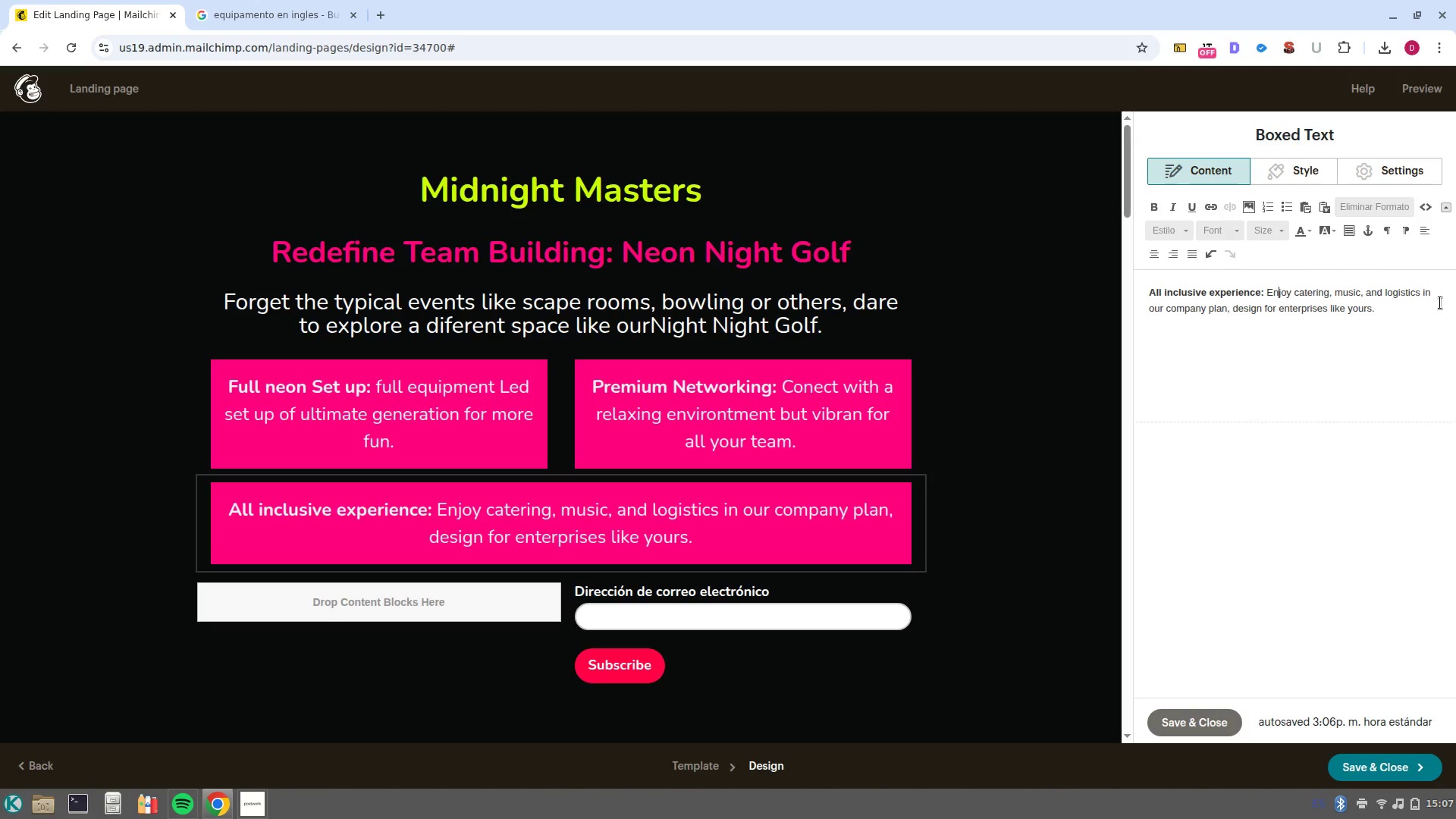 
left_click([1300, 174])
 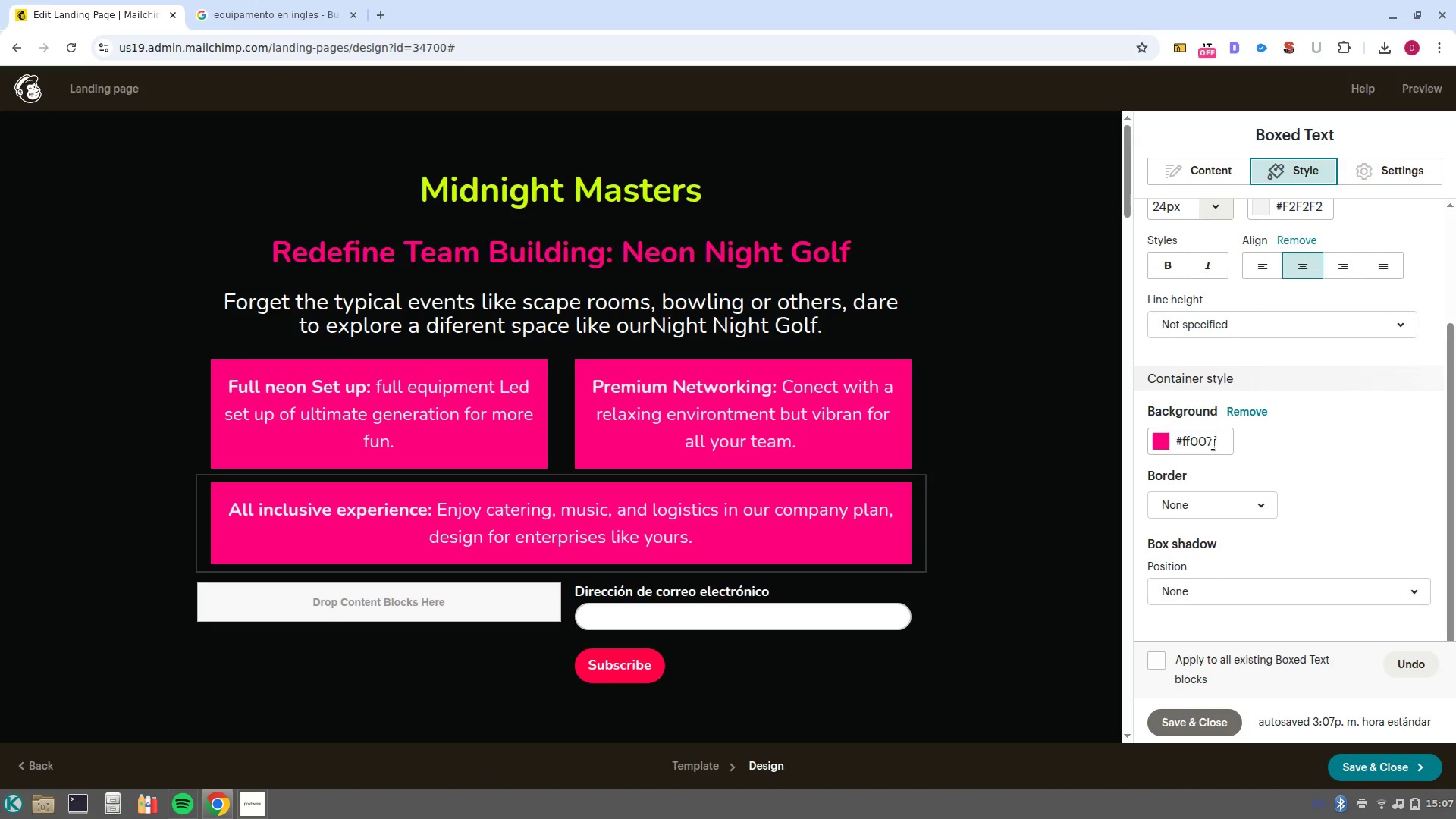 
left_click([1213, 444])
 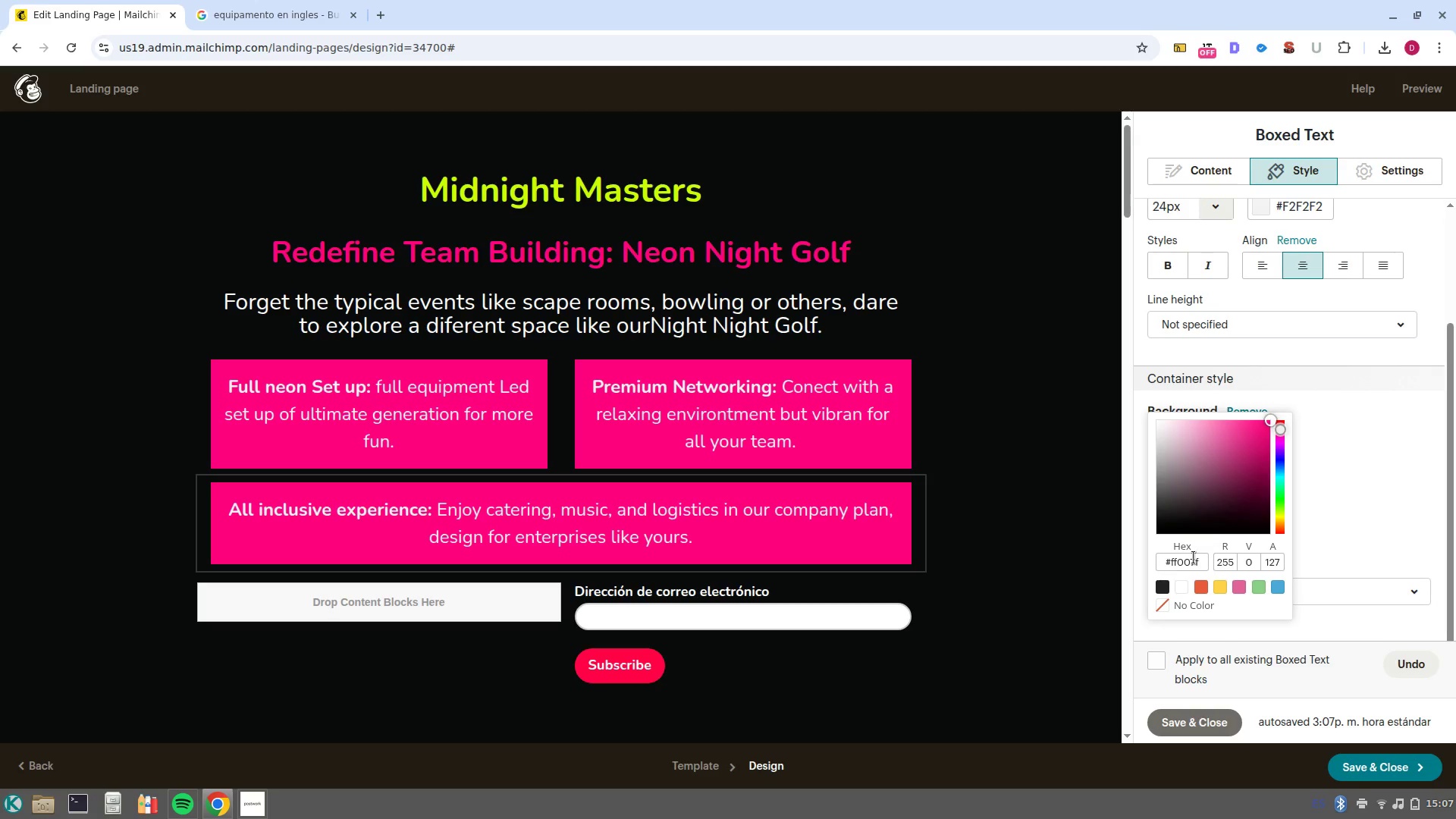 
double_click([1194, 557])
 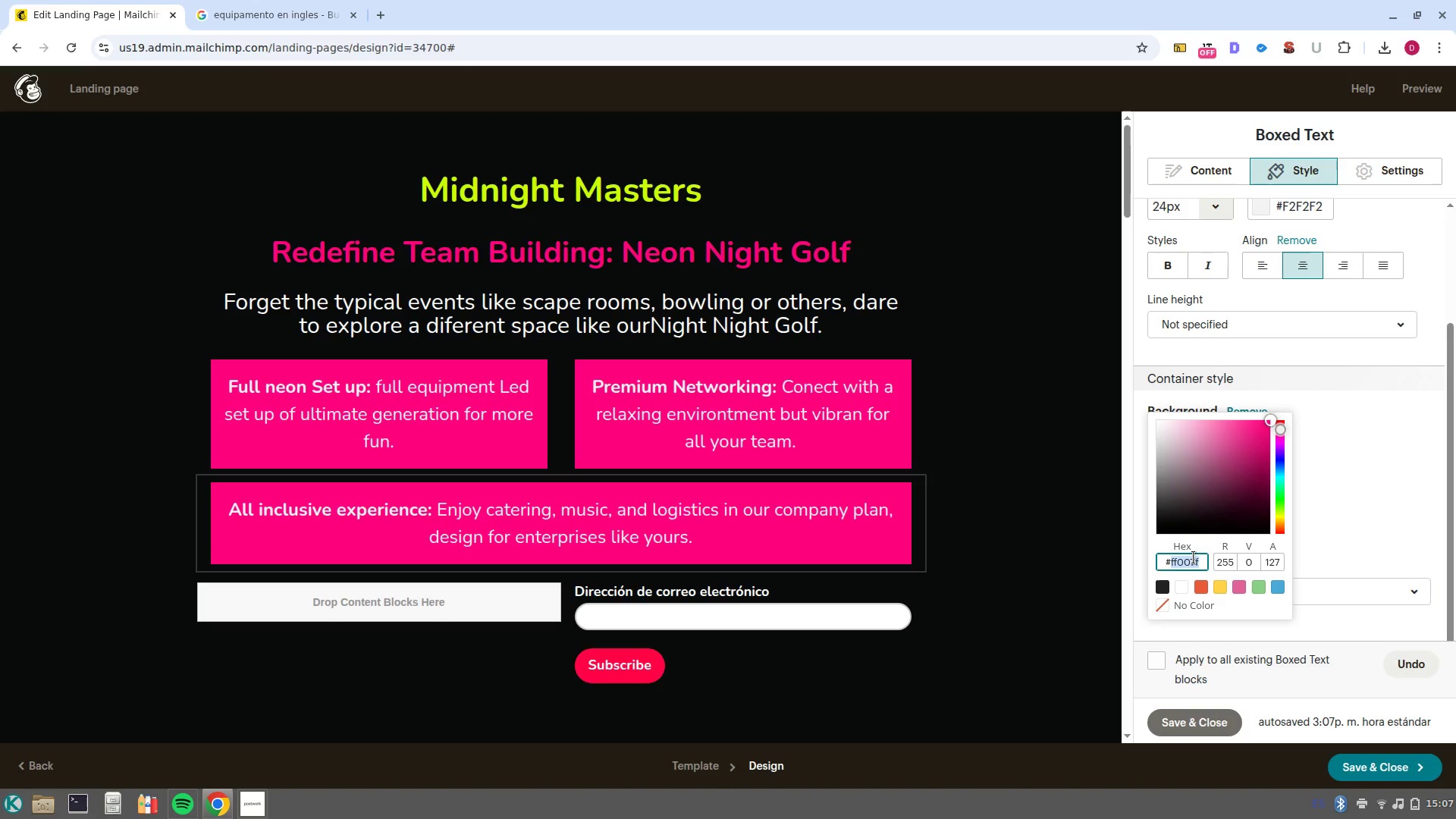 
wait(5.24)
 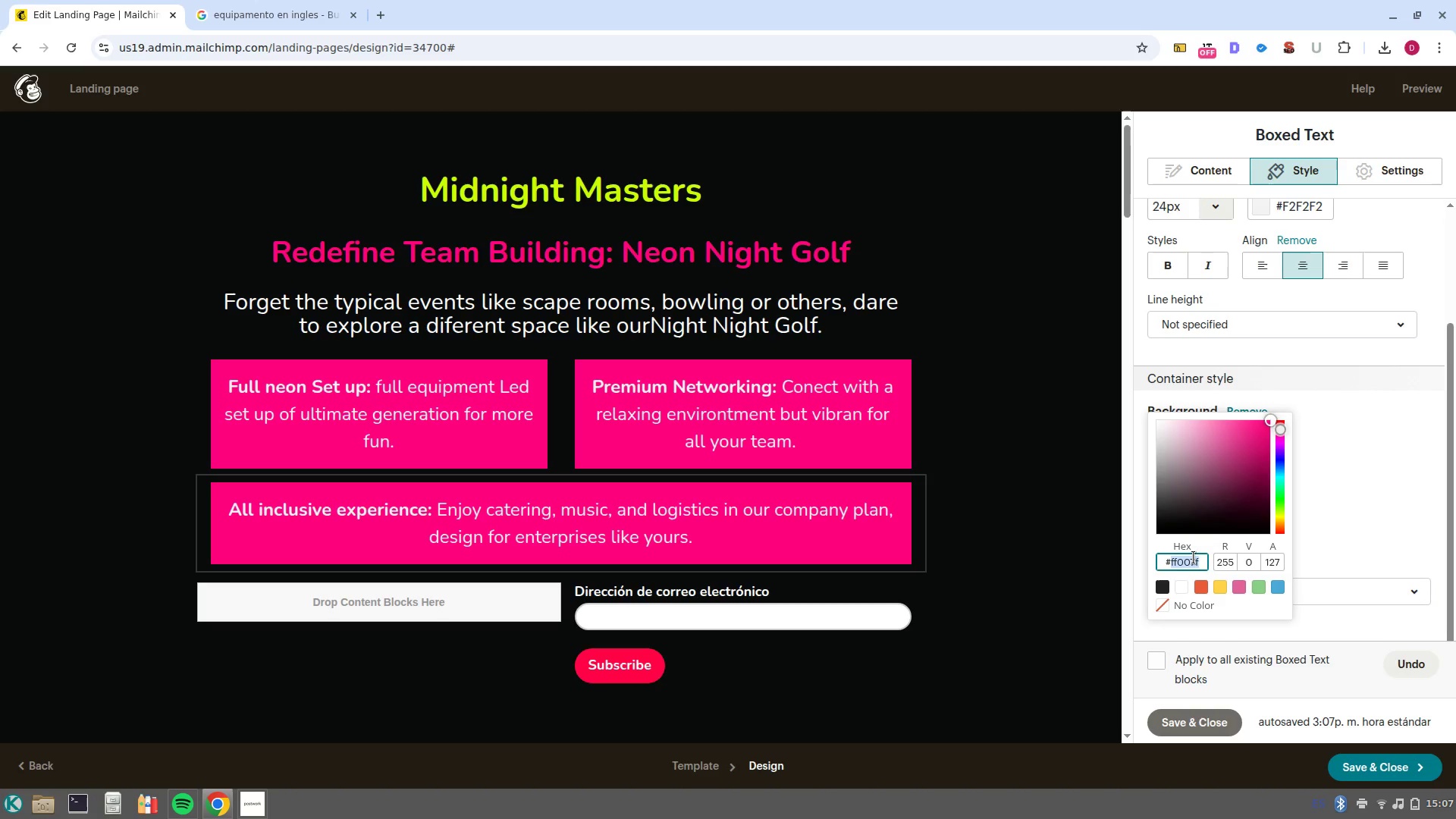 
type(00e5ff)
key(NumpadEnter)
 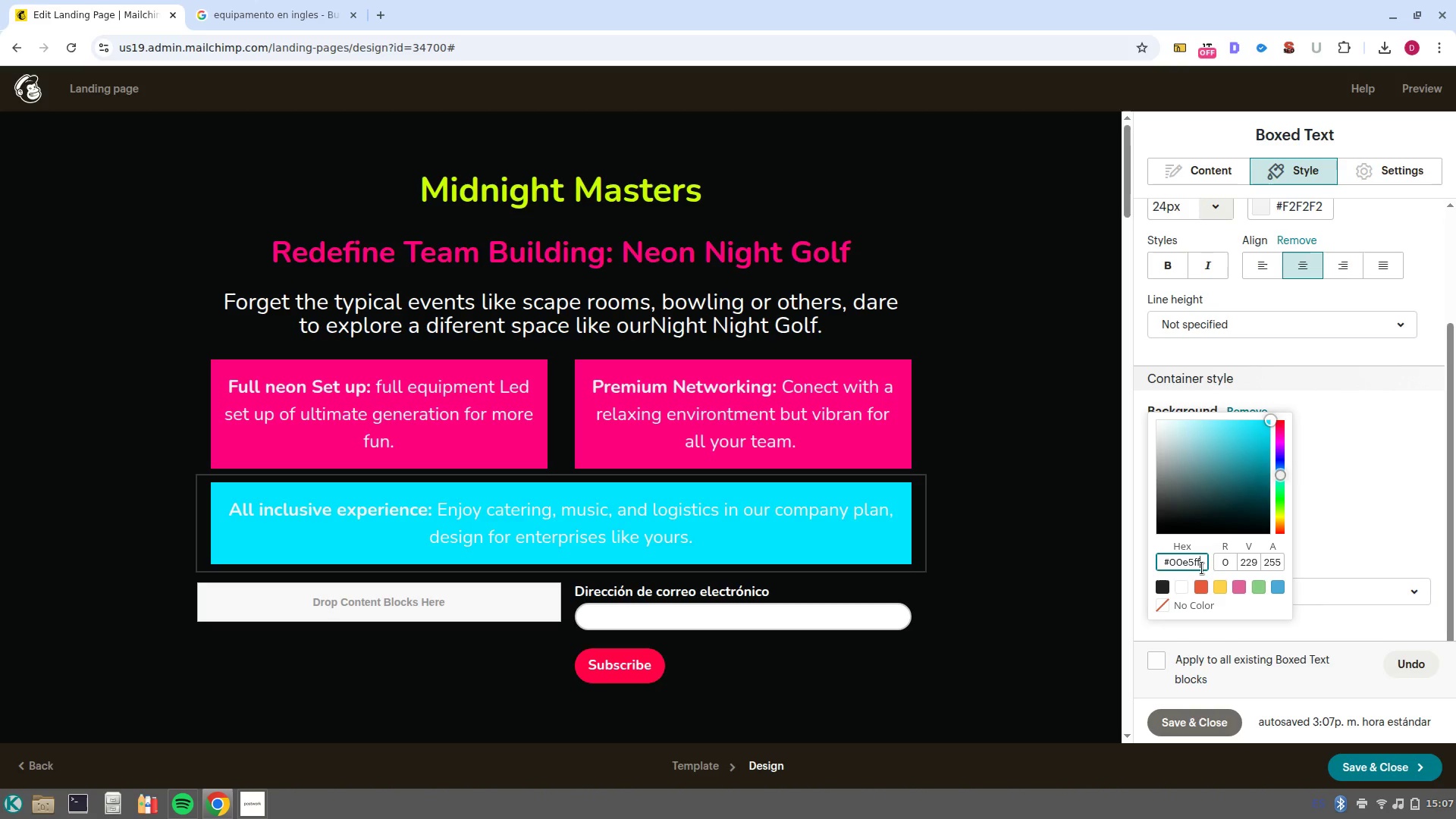 
wait(18.47)
 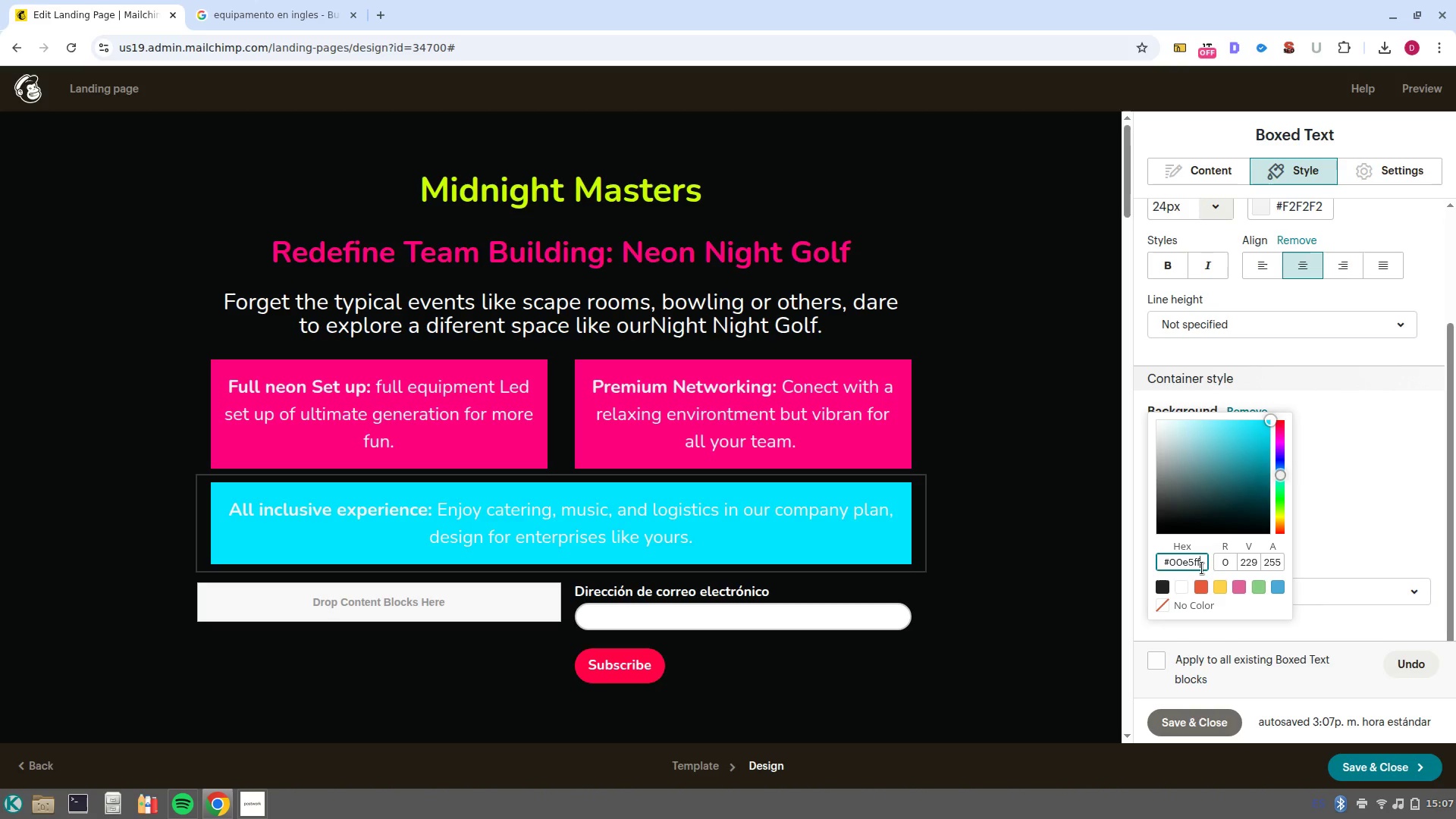 
left_click([1353, 461])
 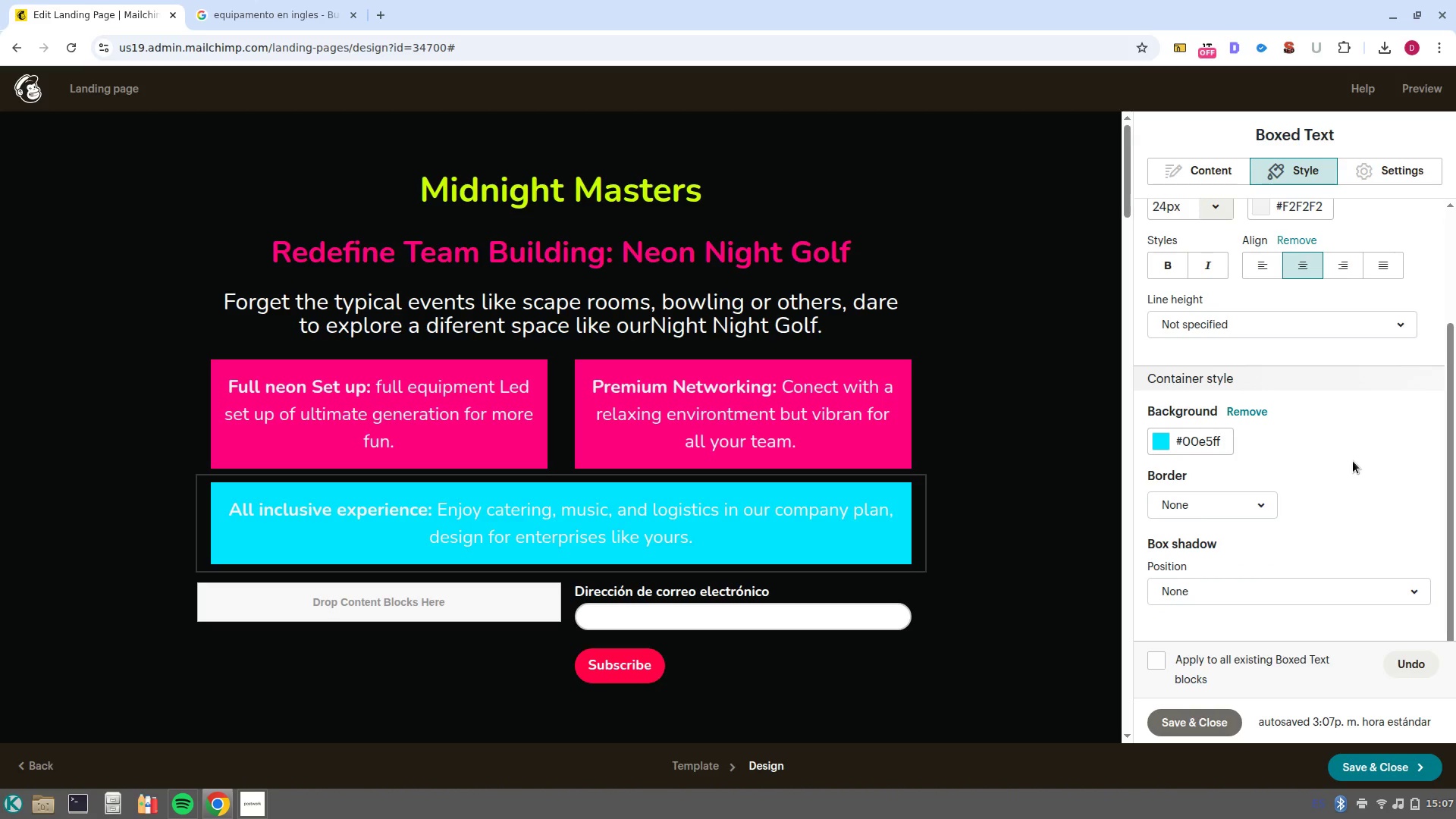 
scroll: coordinate [1335, 476], scroll_direction: up, amount: 2.0
 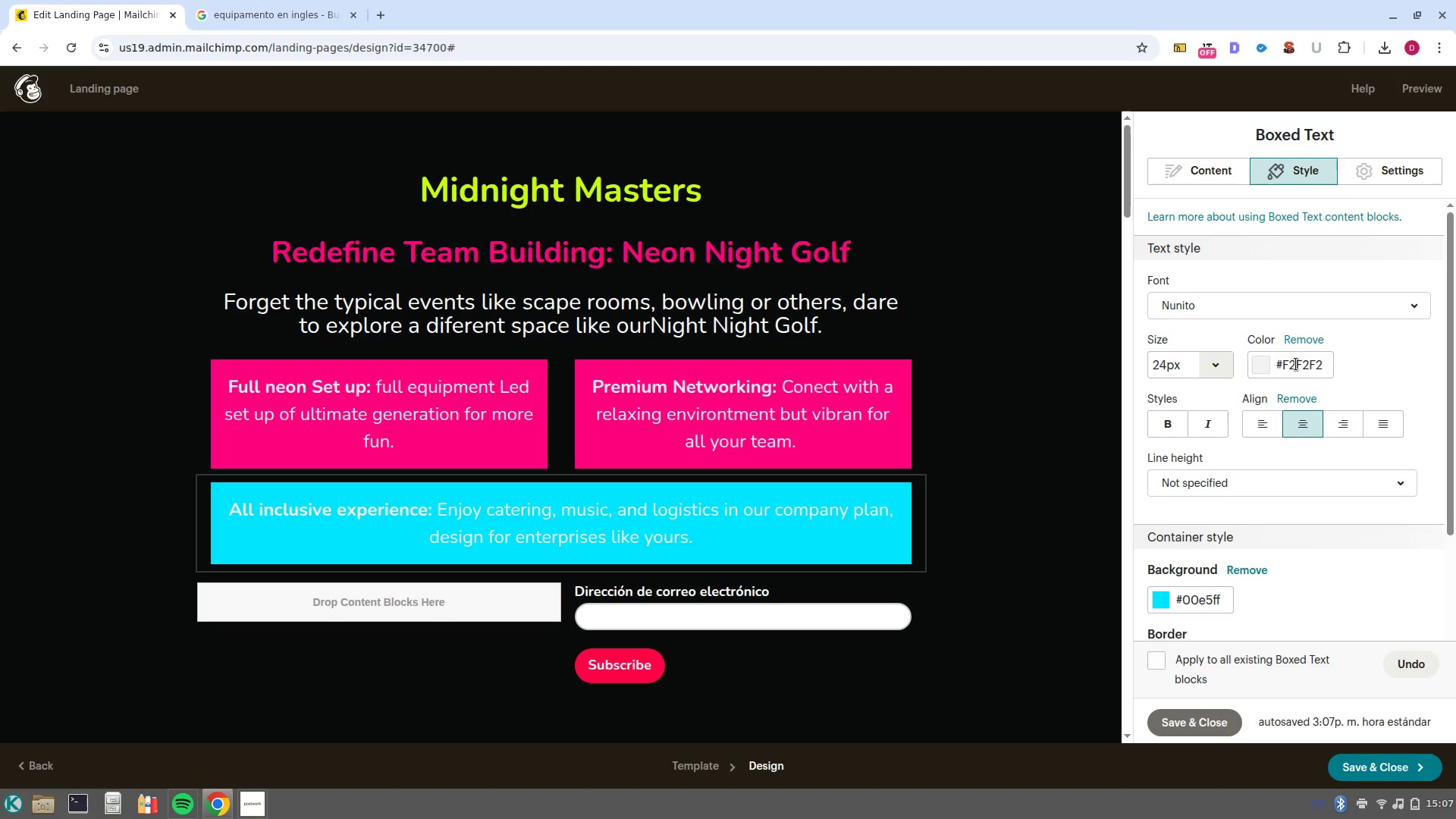 
left_click([1296, 363])
 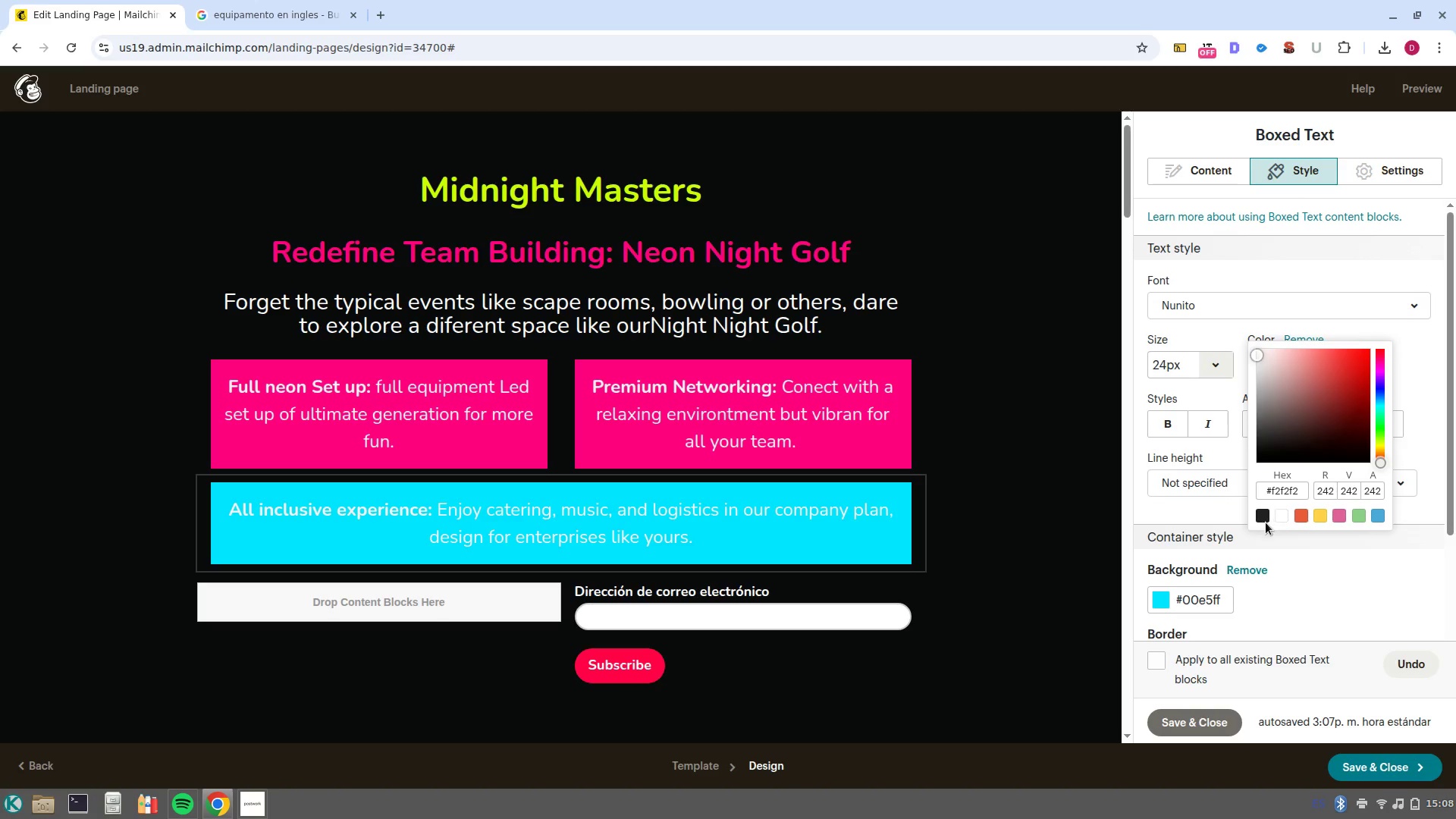 
left_click([1266, 522])
 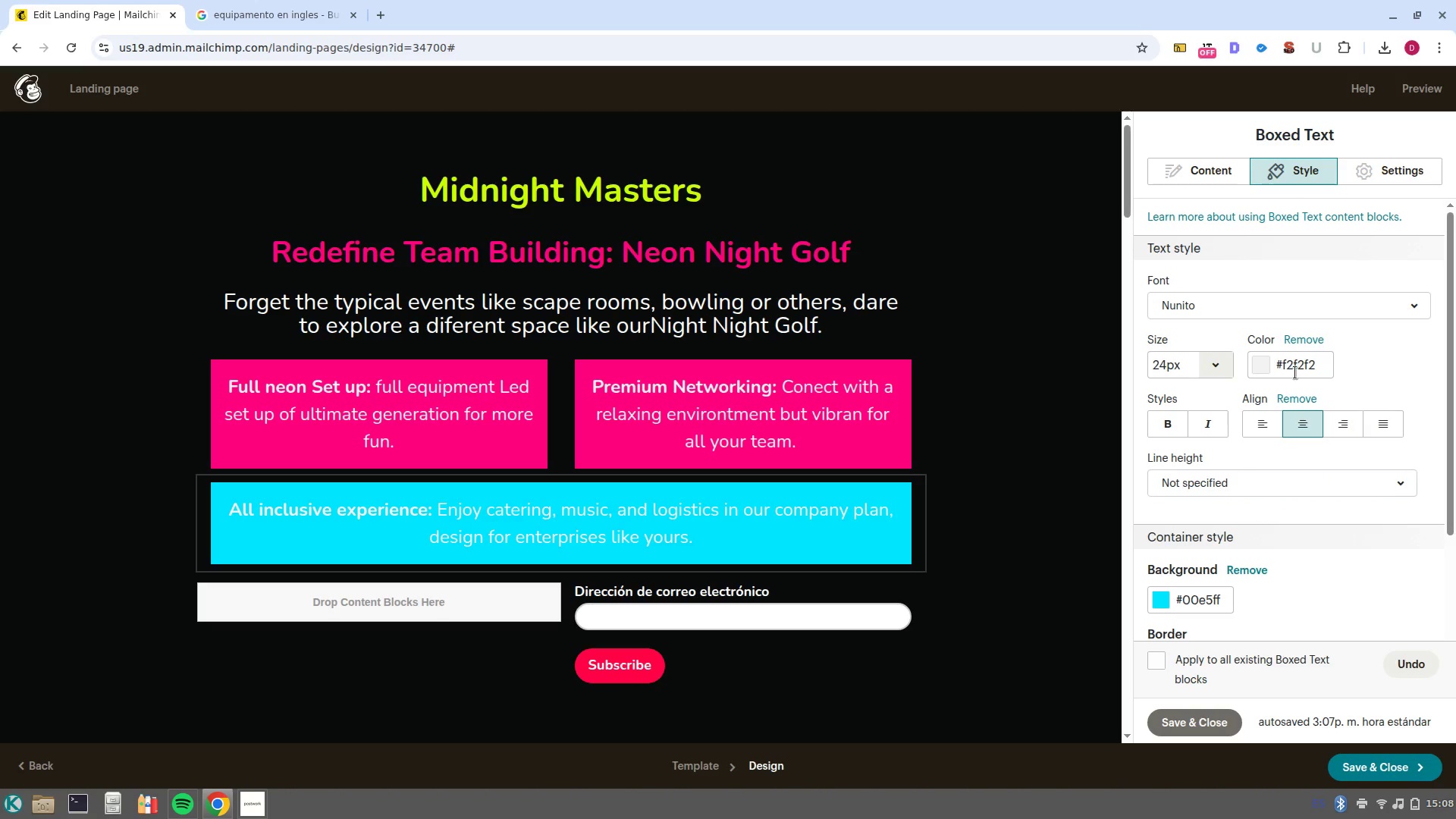 
left_click([1296, 363])
 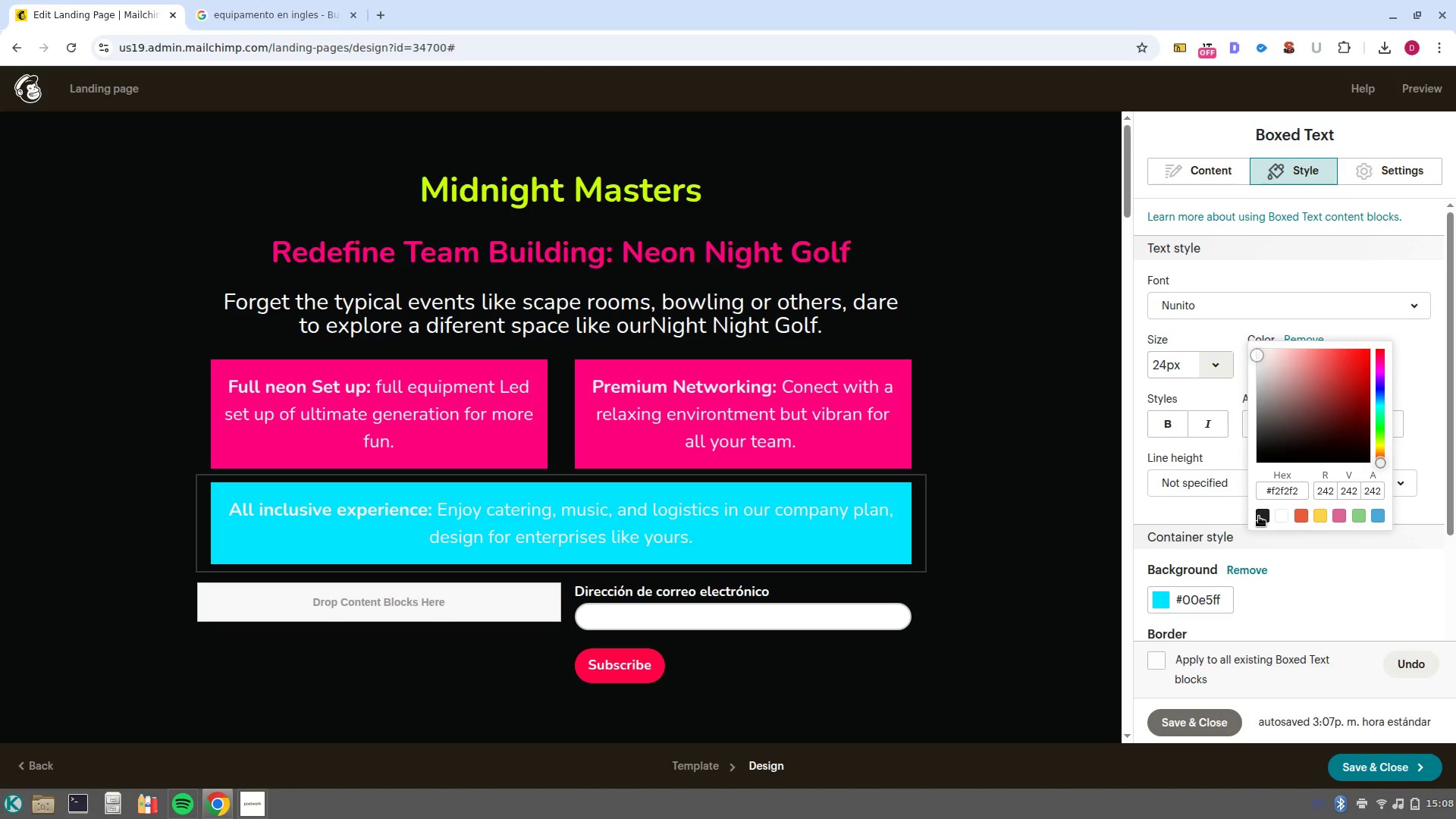 
left_click([1260, 517])
 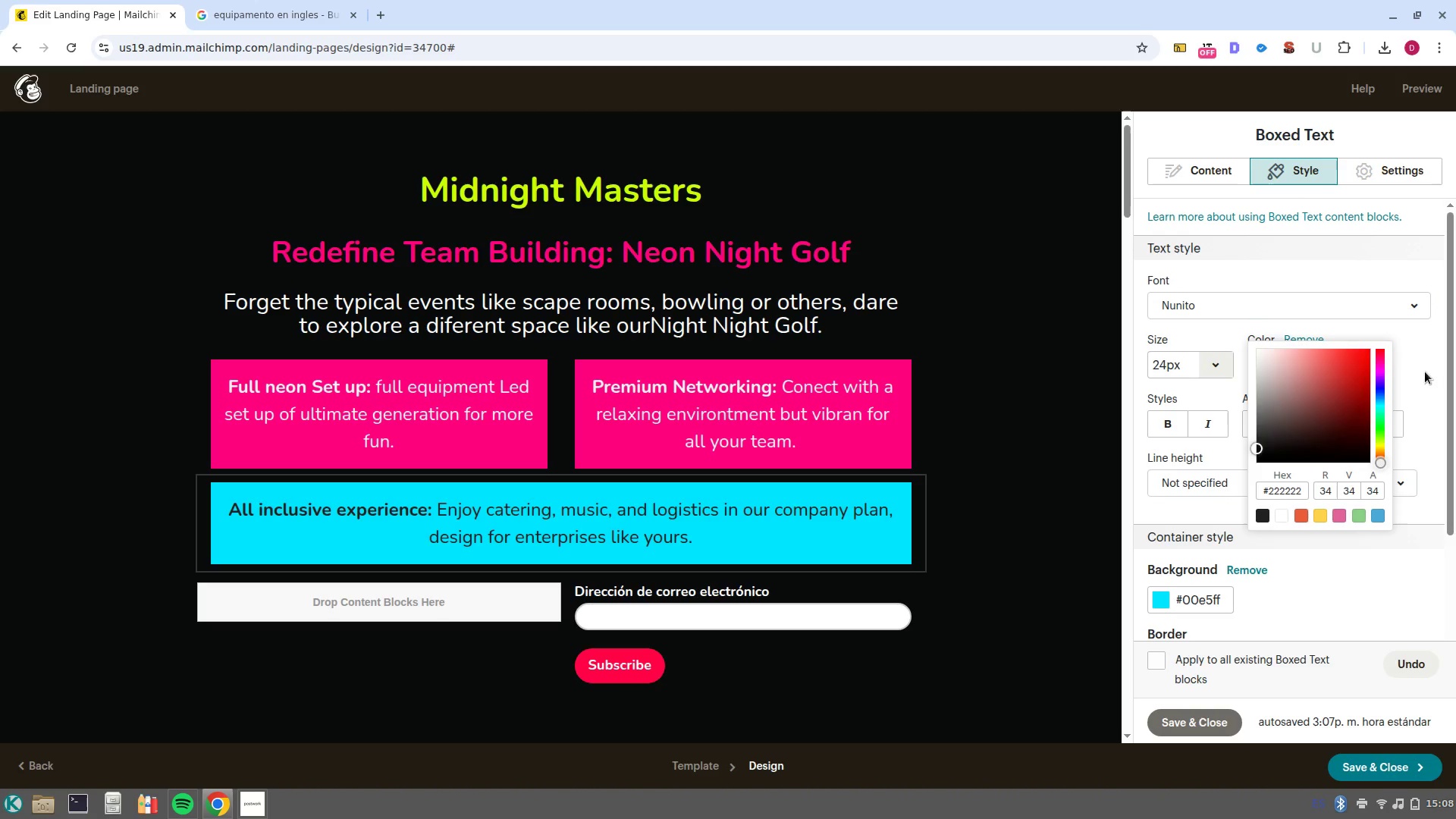 
left_click([1428, 366])
 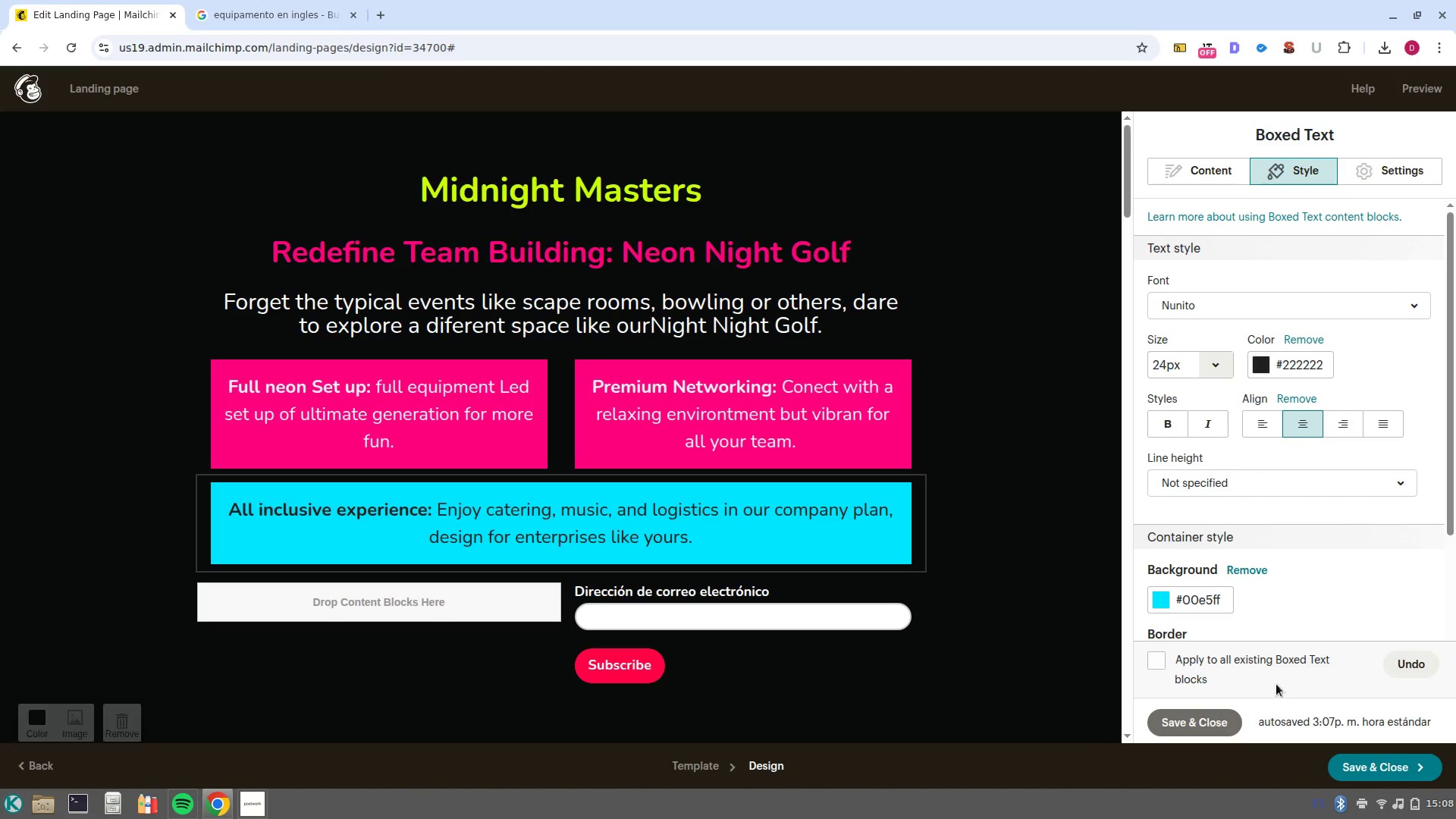 
left_click([1231, 714])
 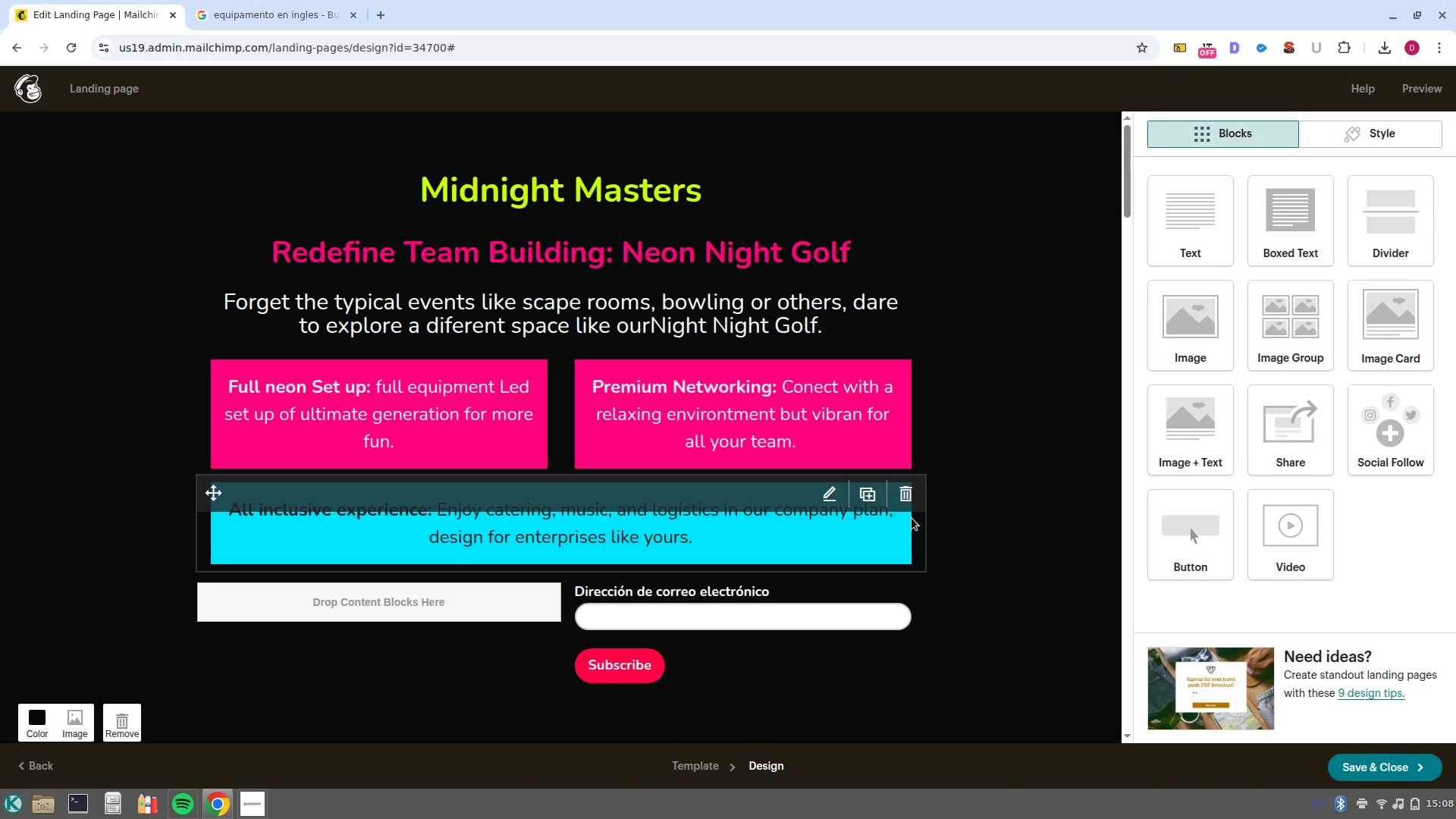 
wait(10.83)
 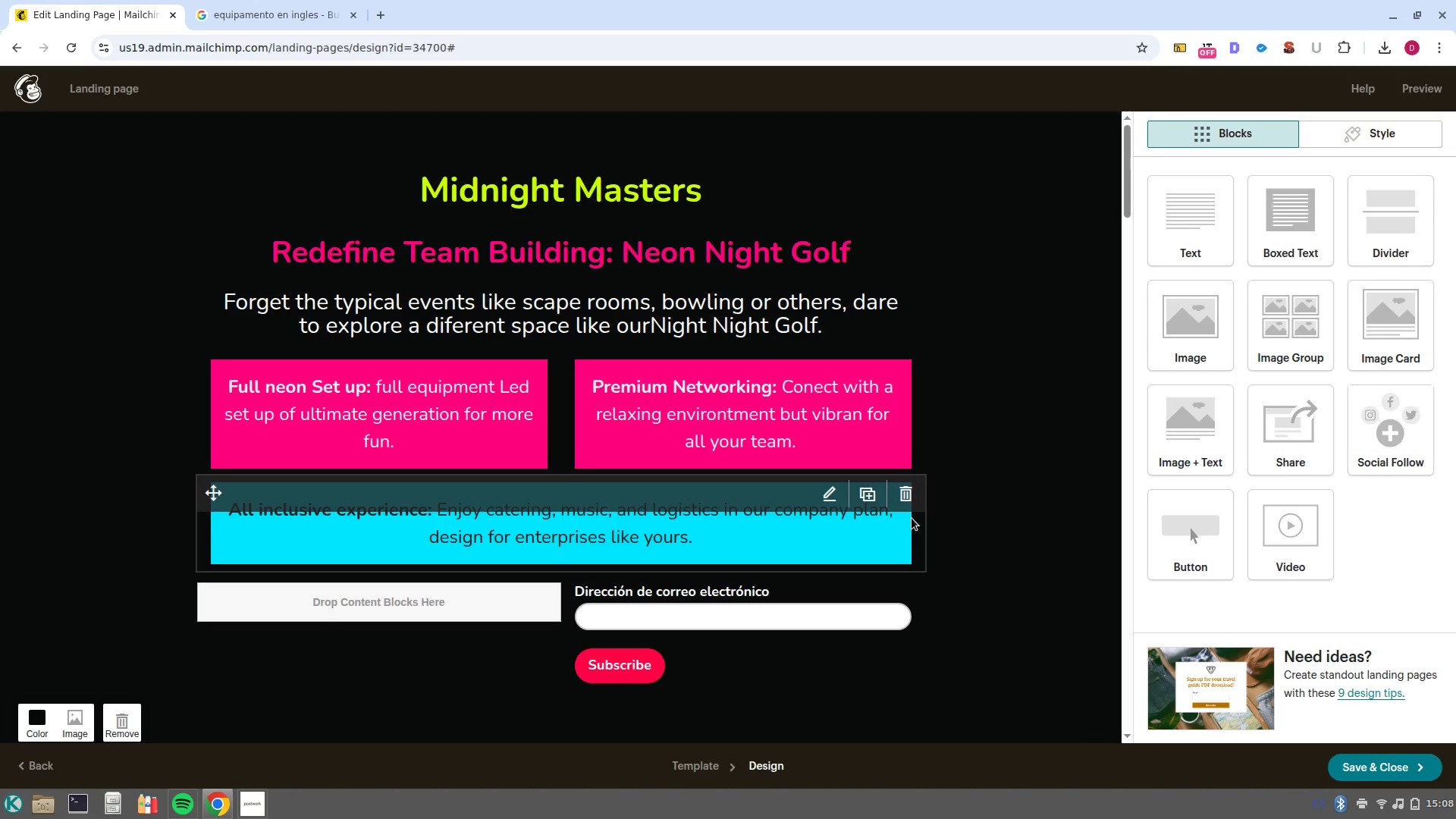 
left_click([435, 605])
 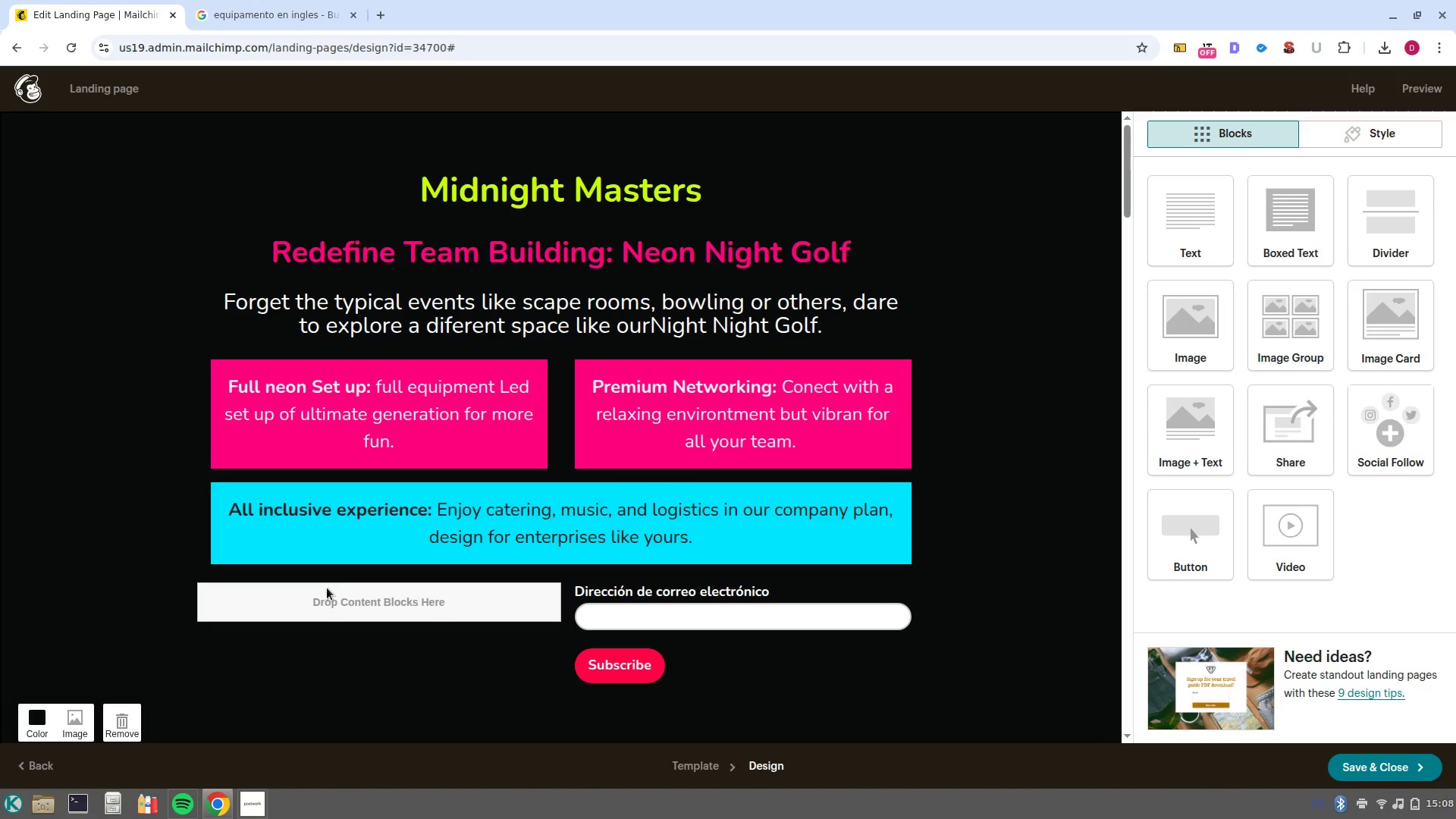 
scroll: coordinate [336, 585], scroll_direction: down, amount: 2.0
 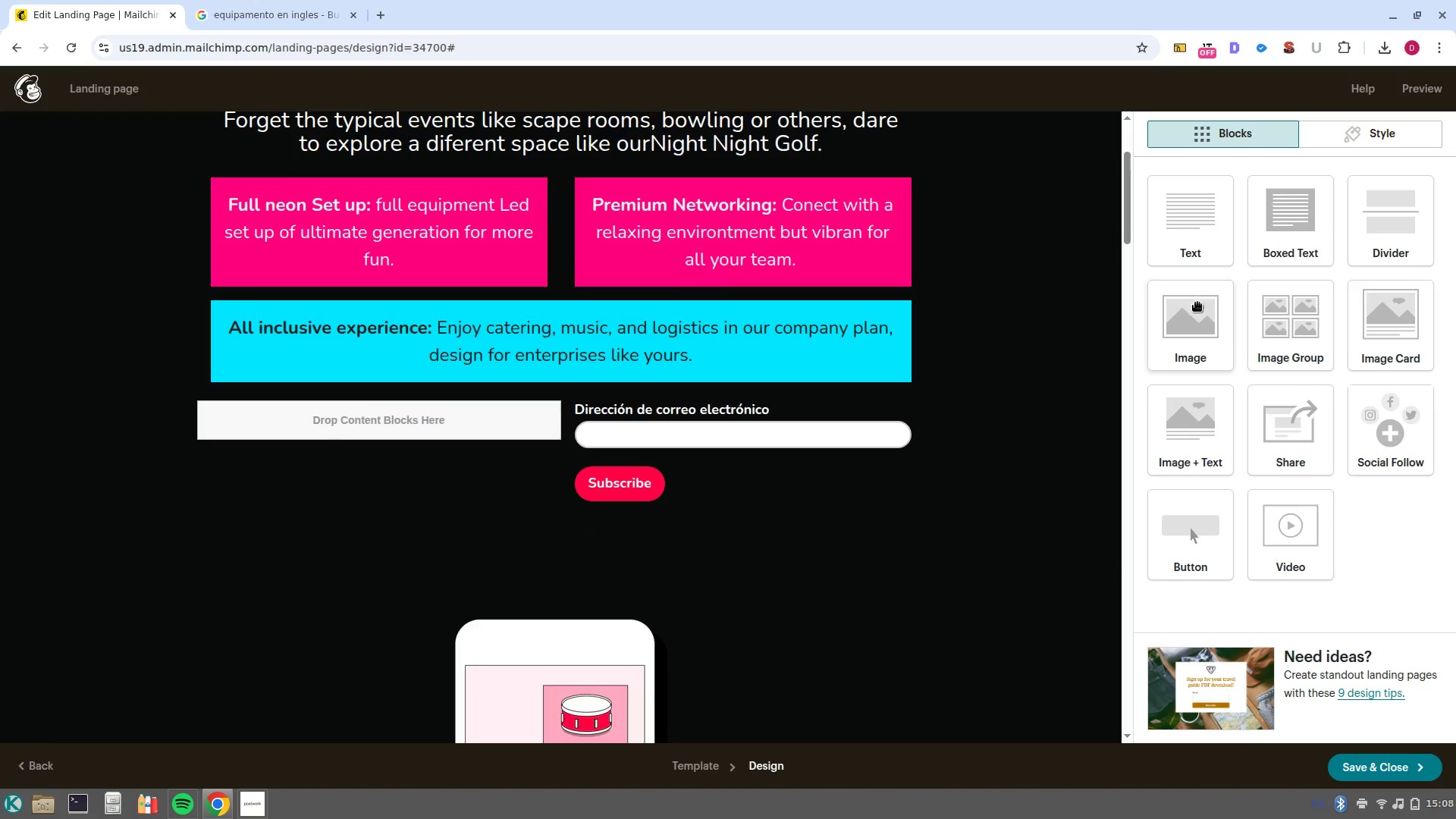 
left_click_drag(start_coordinate=[1191, 328], to_coordinate=[406, 422])
 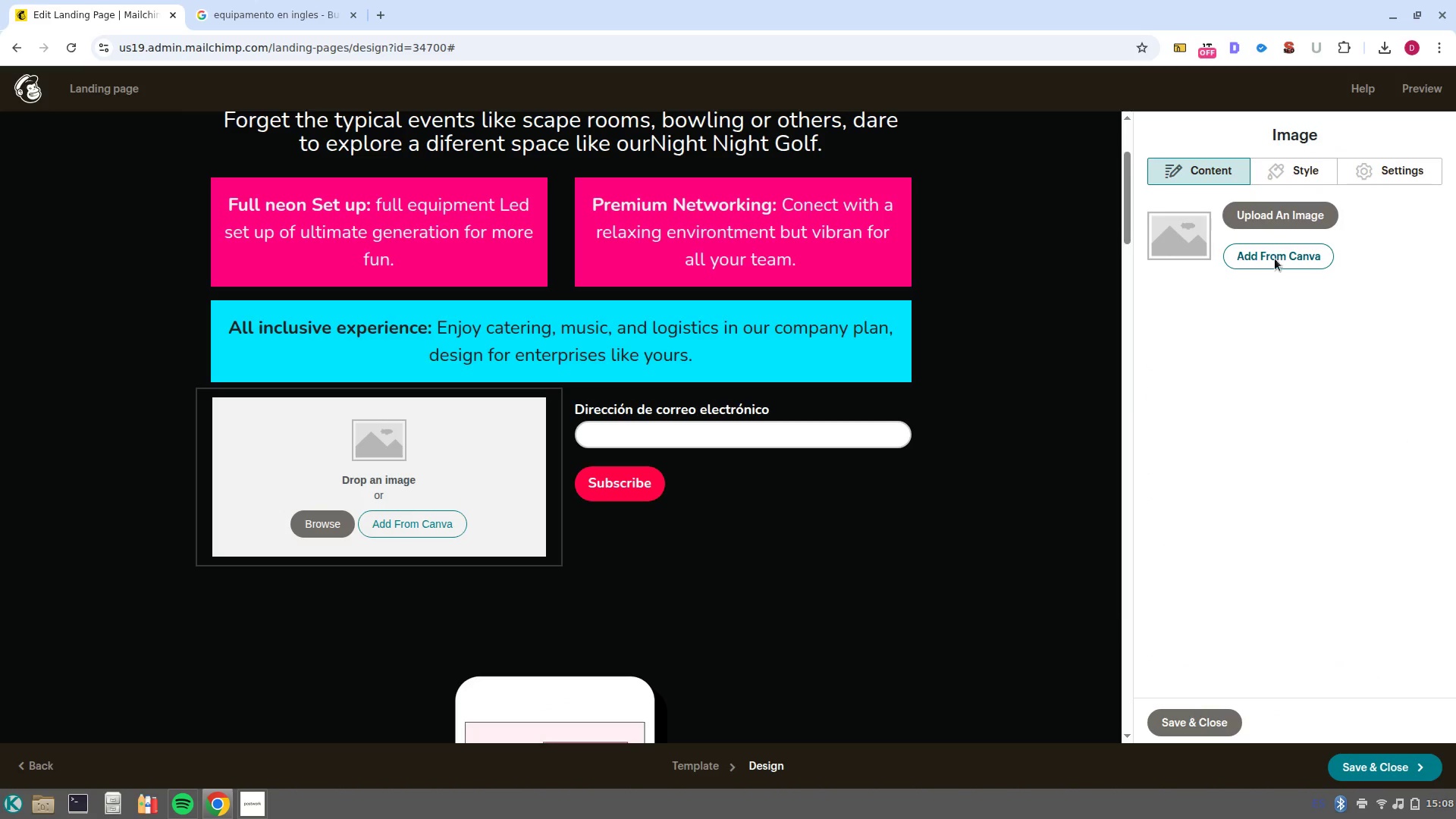 
left_click([1305, 216])
 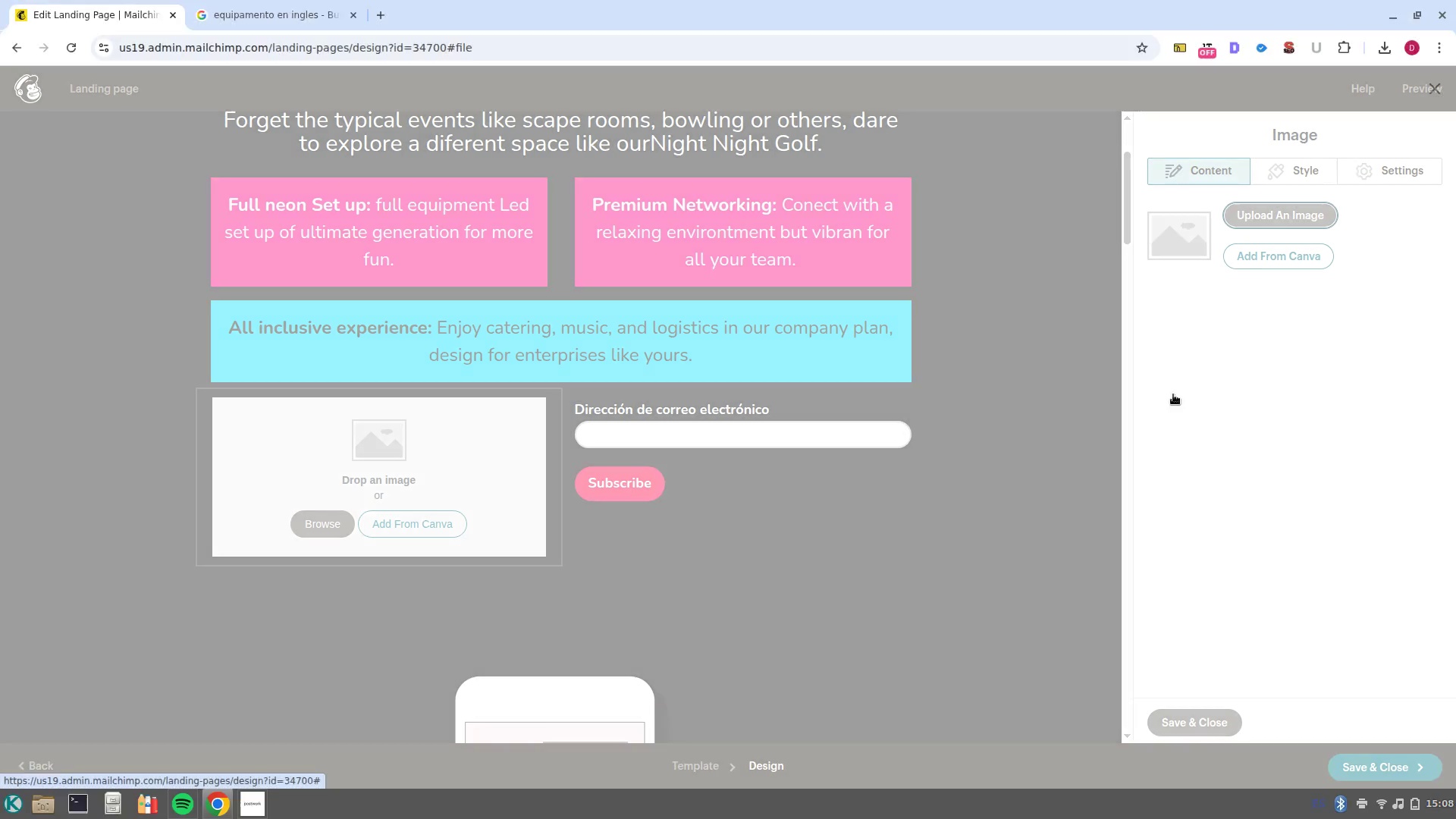 
mouse_move([1112, 435])
 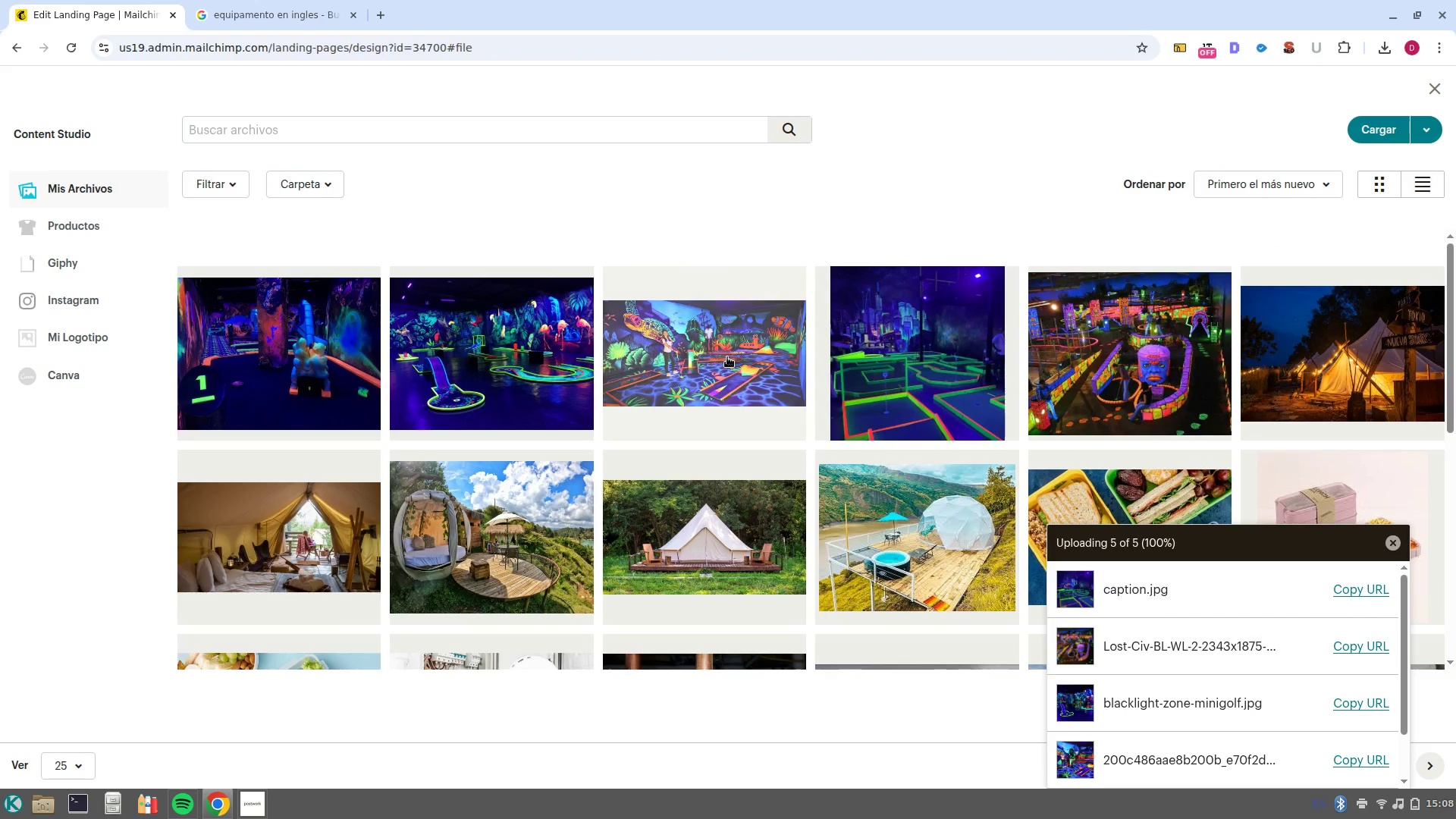 
left_click([727, 357])
 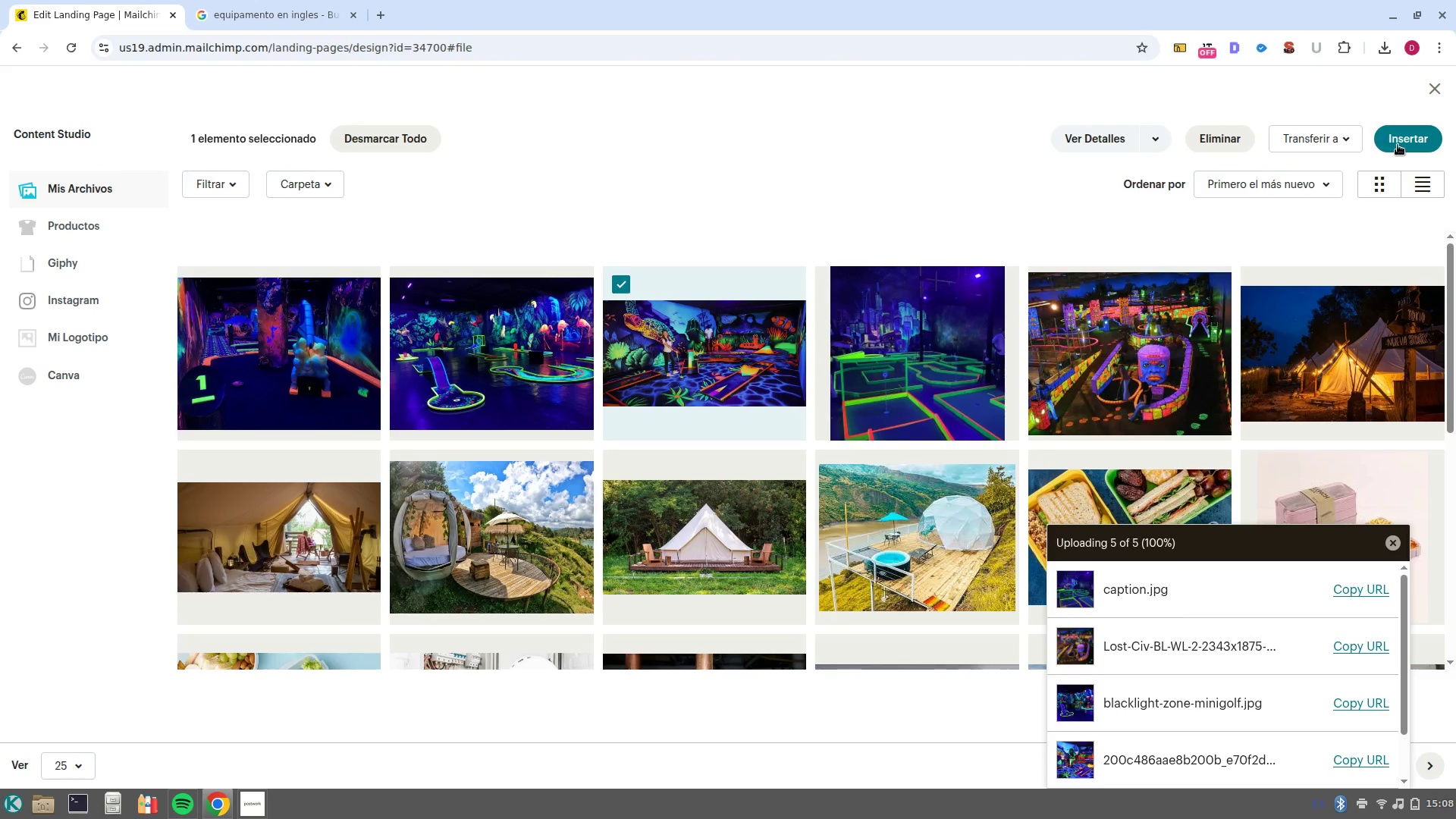 
left_click([1398, 145])
 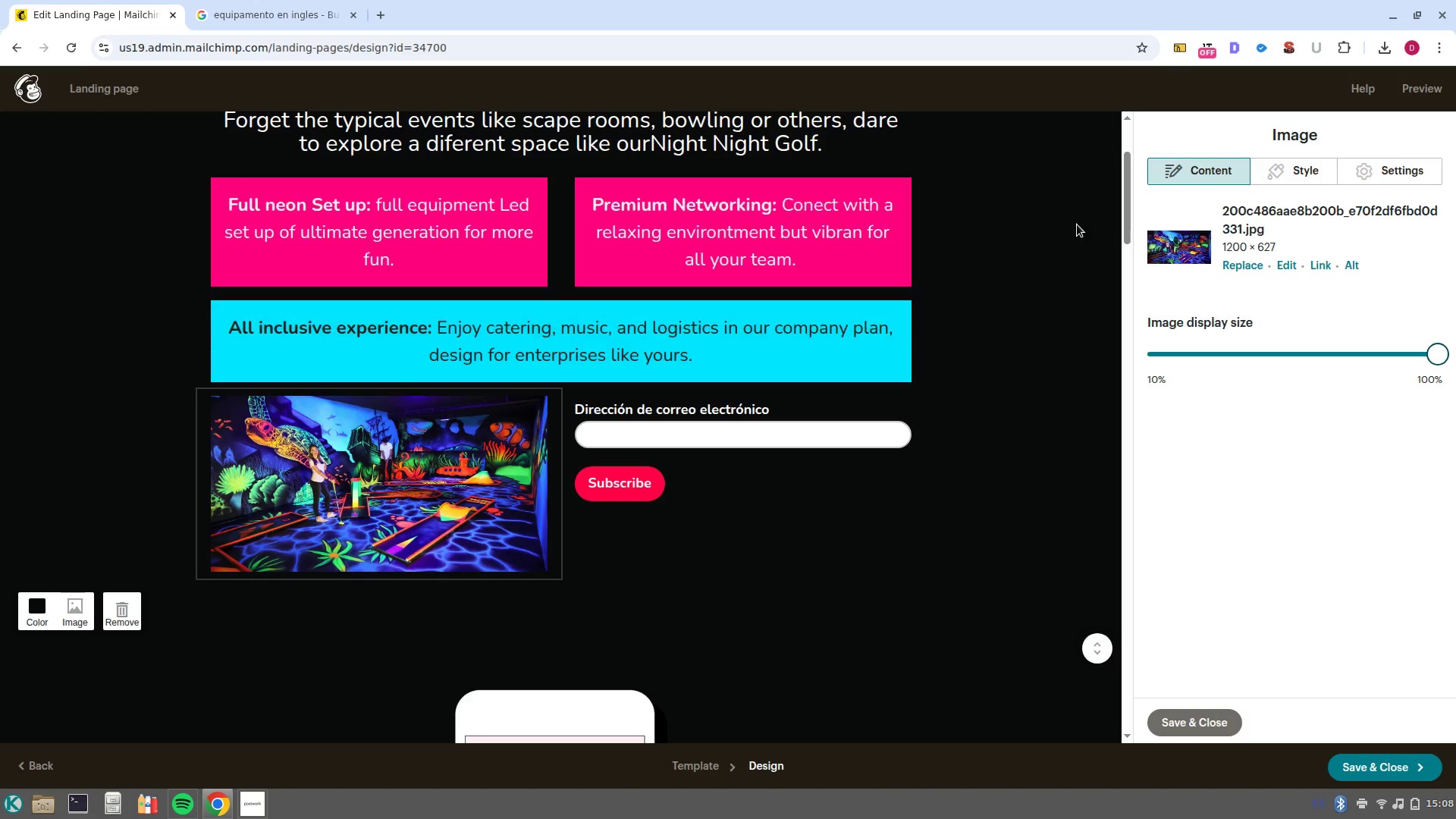 
wait(5.16)
 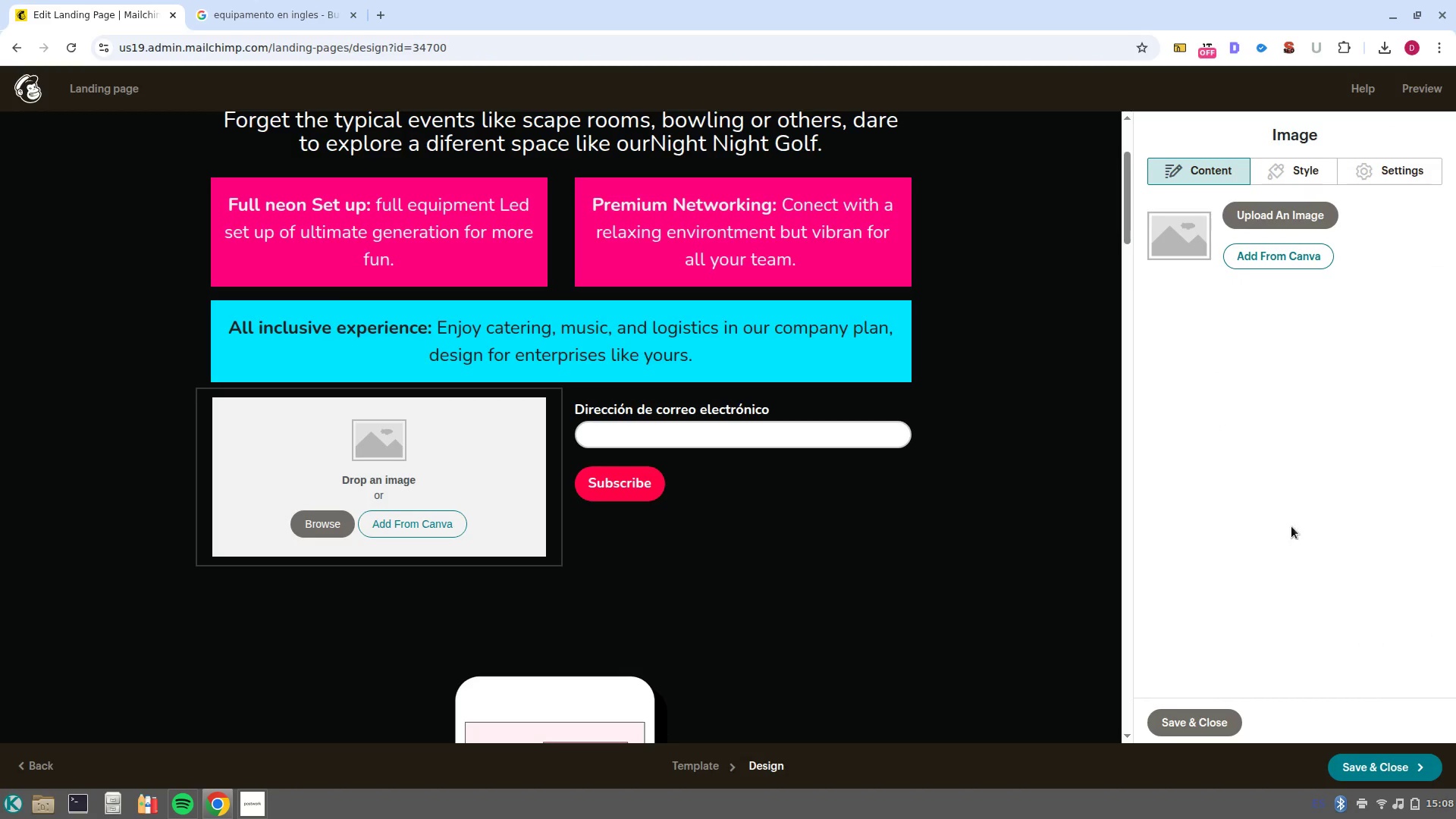 
left_click([1252, 268])
 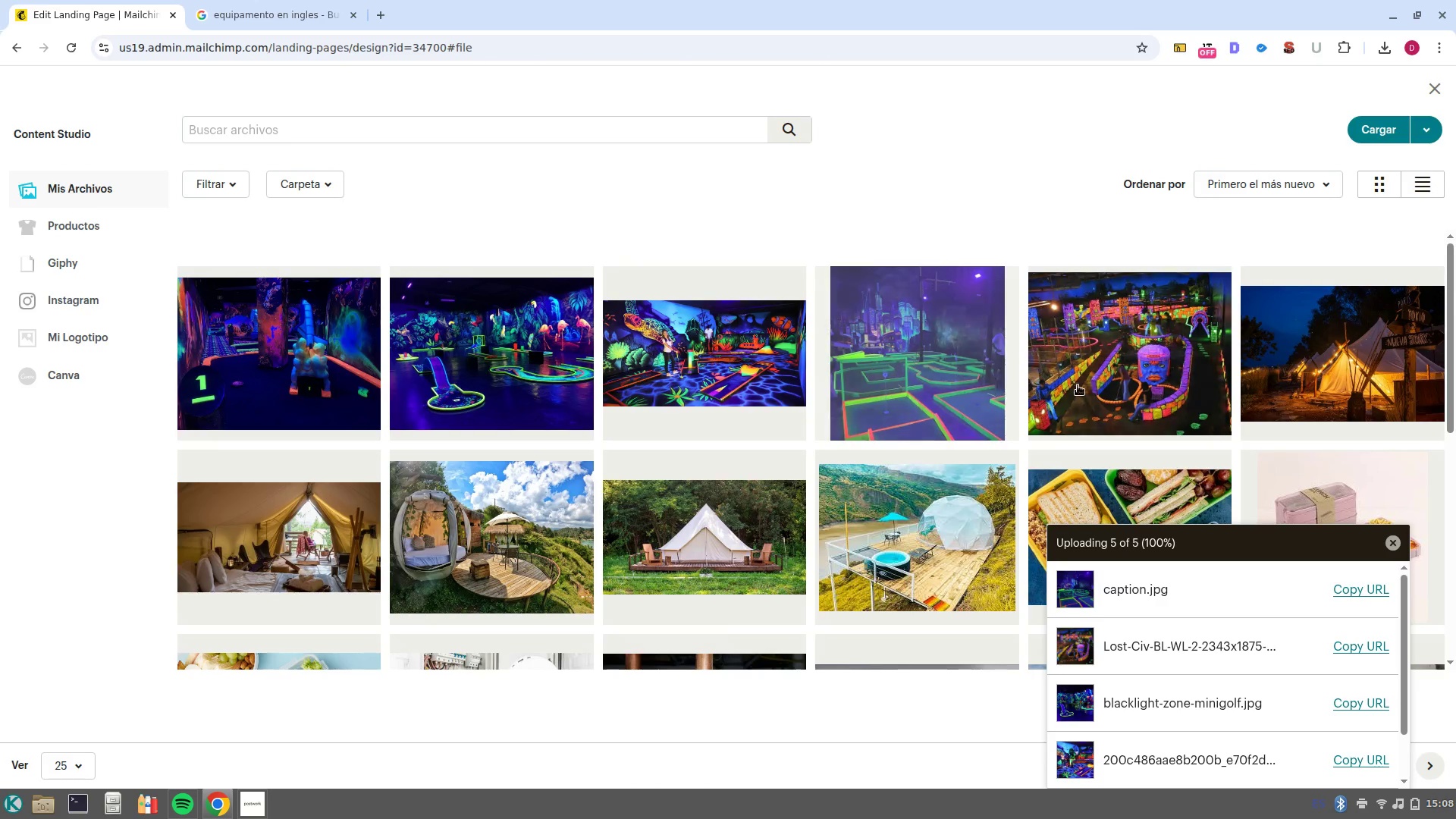 
wait(9.55)
 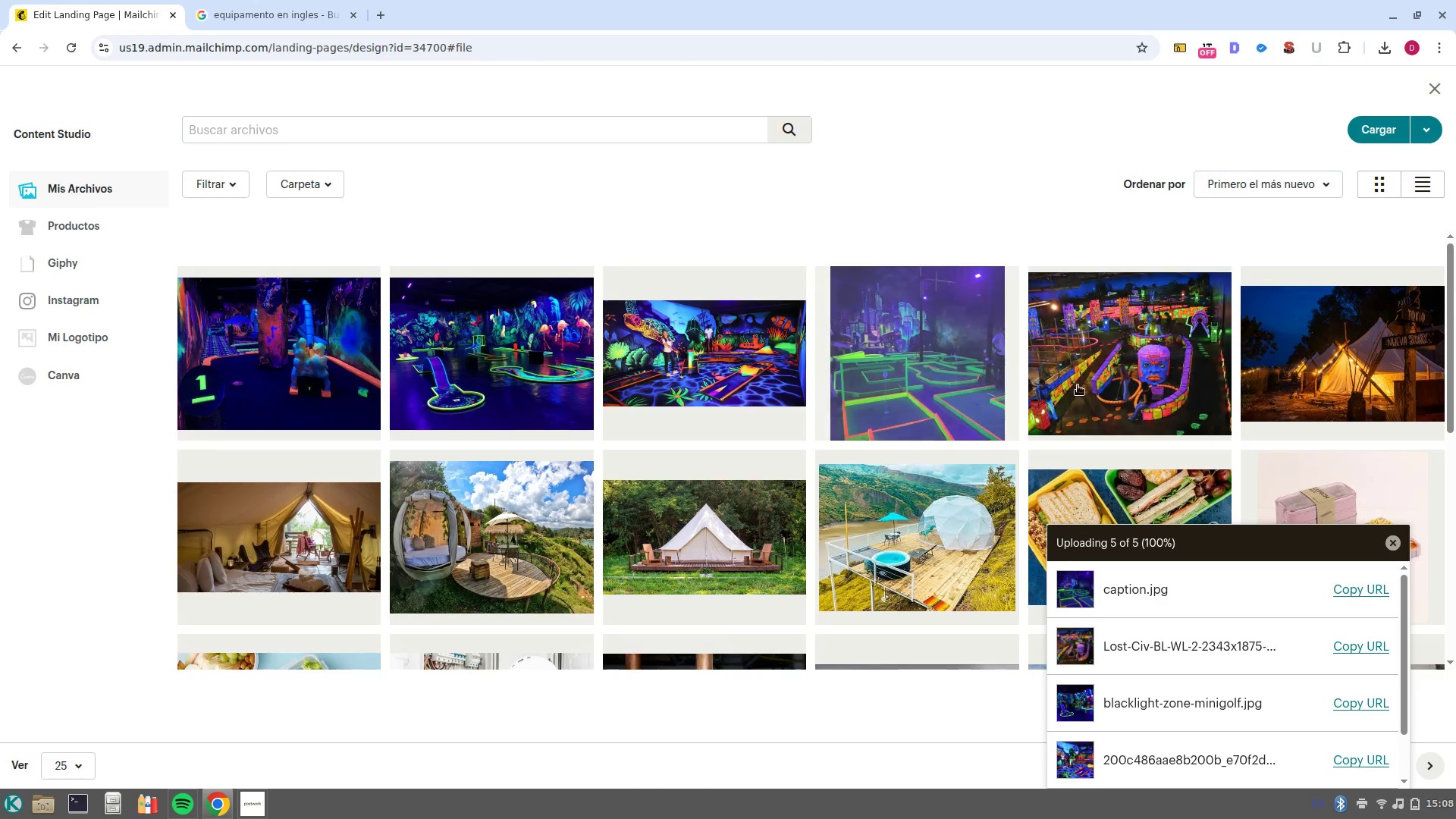 
left_click([551, 397])
 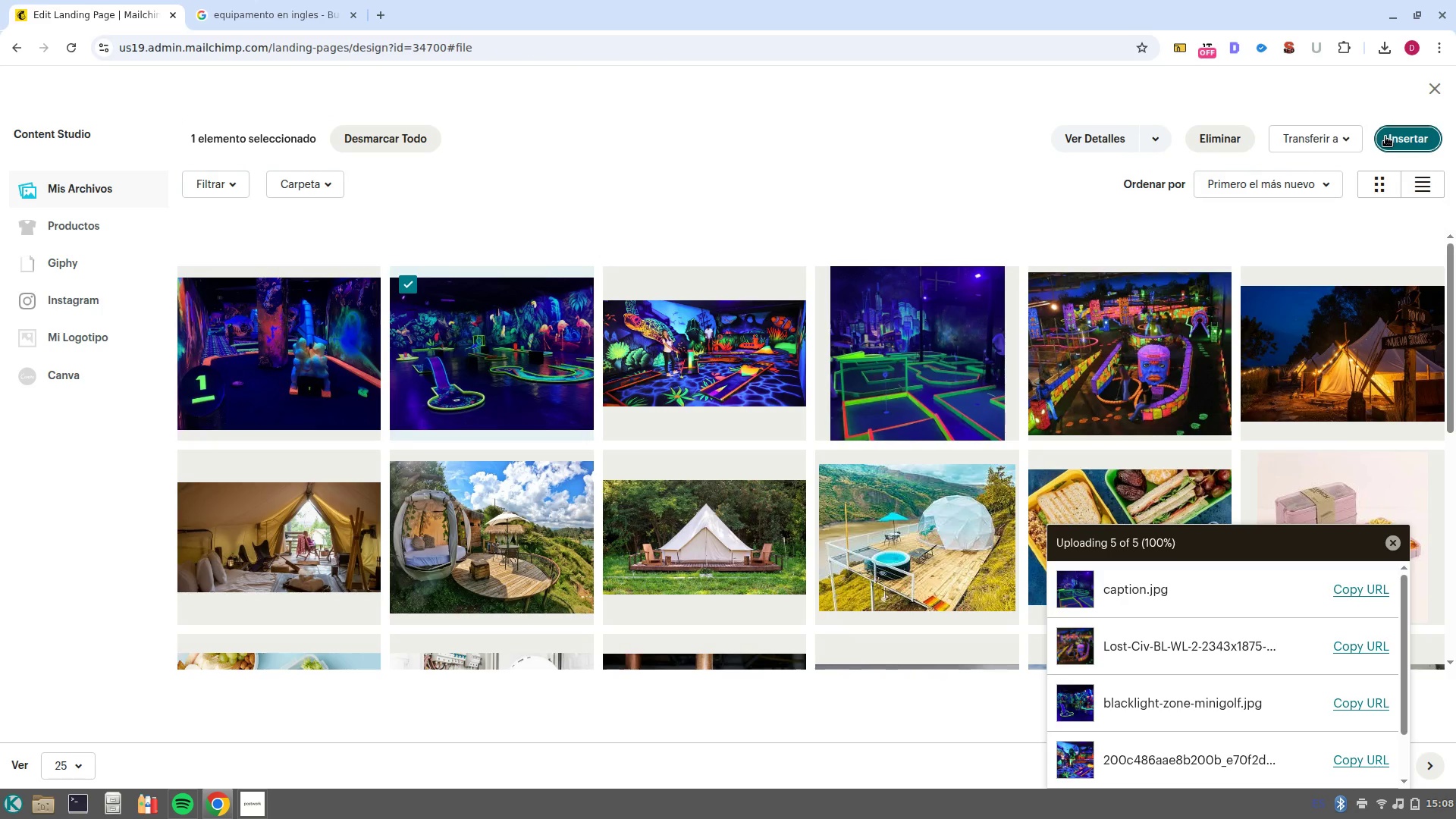 
left_click([1389, 141])
 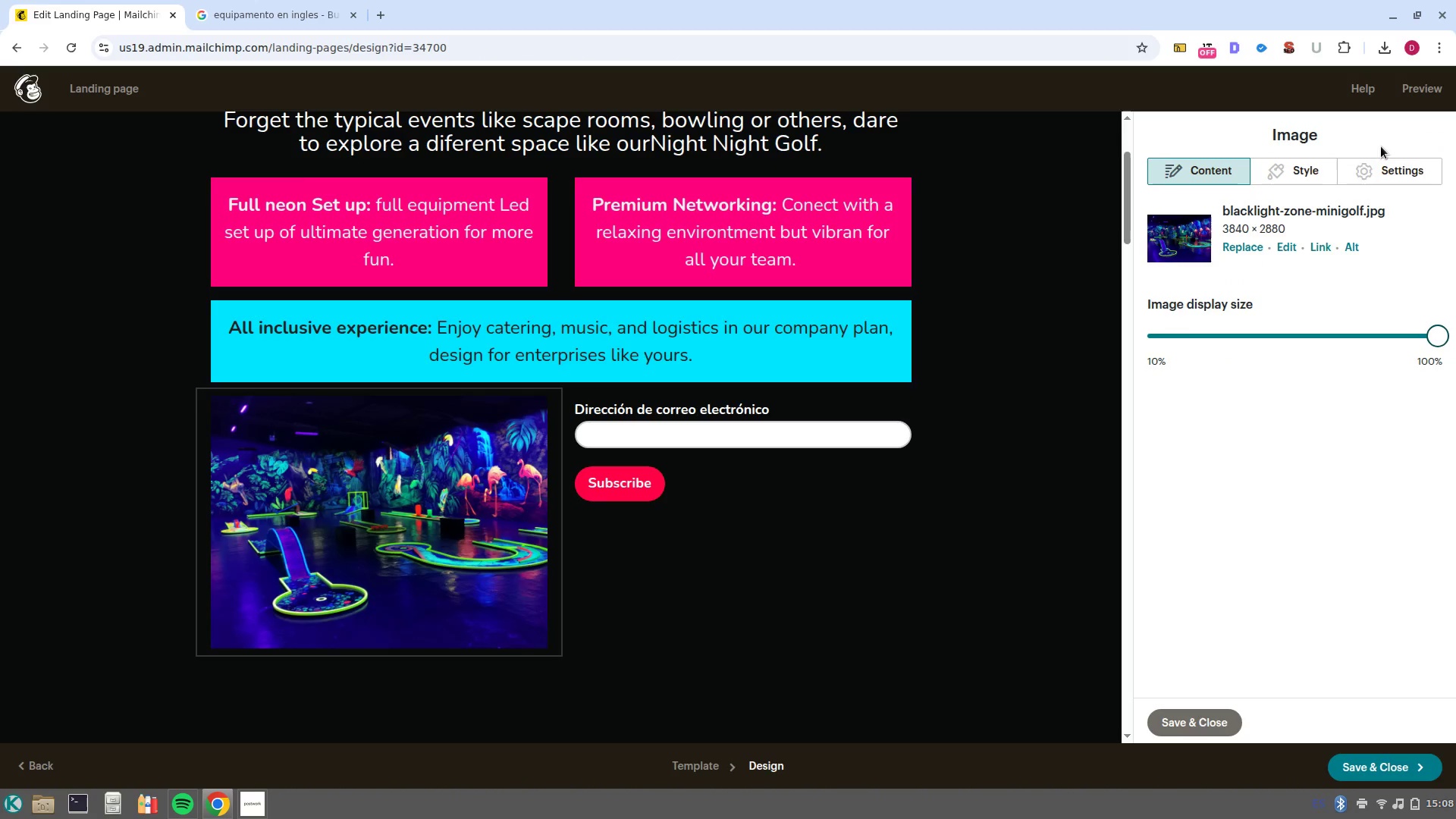 
wait(5.55)
 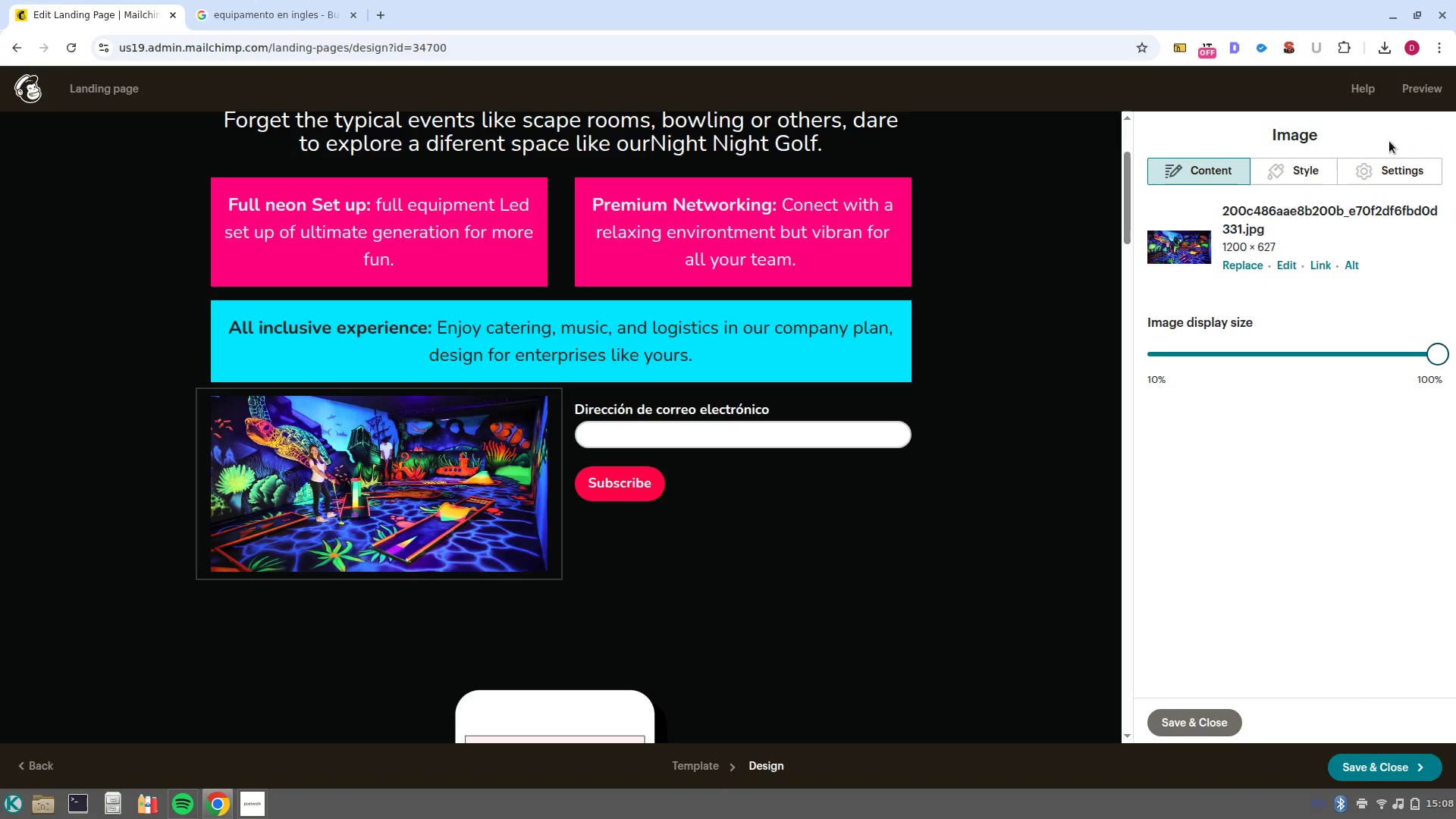 
left_click([1237, 247])
 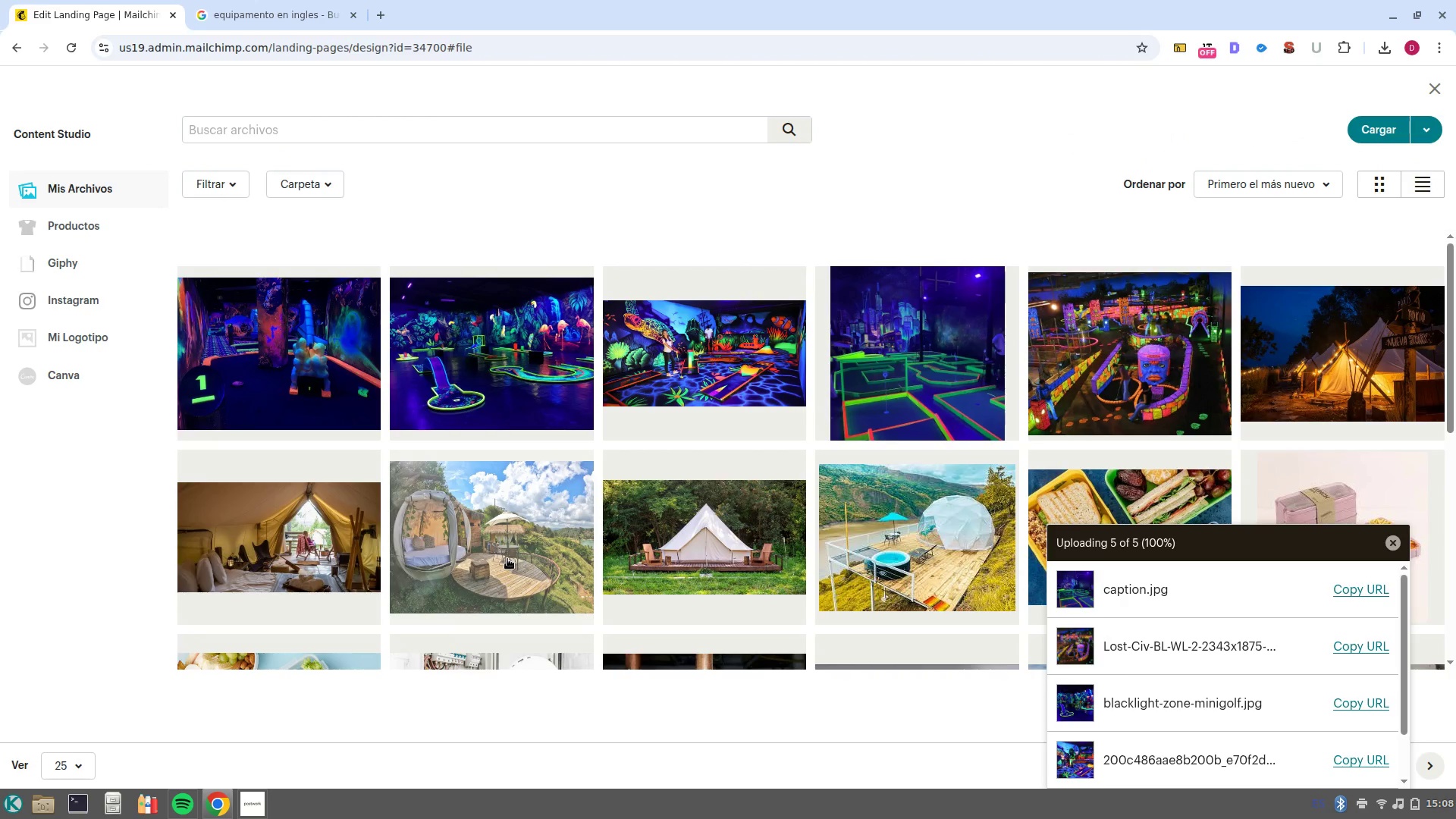 
wait(5.03)
 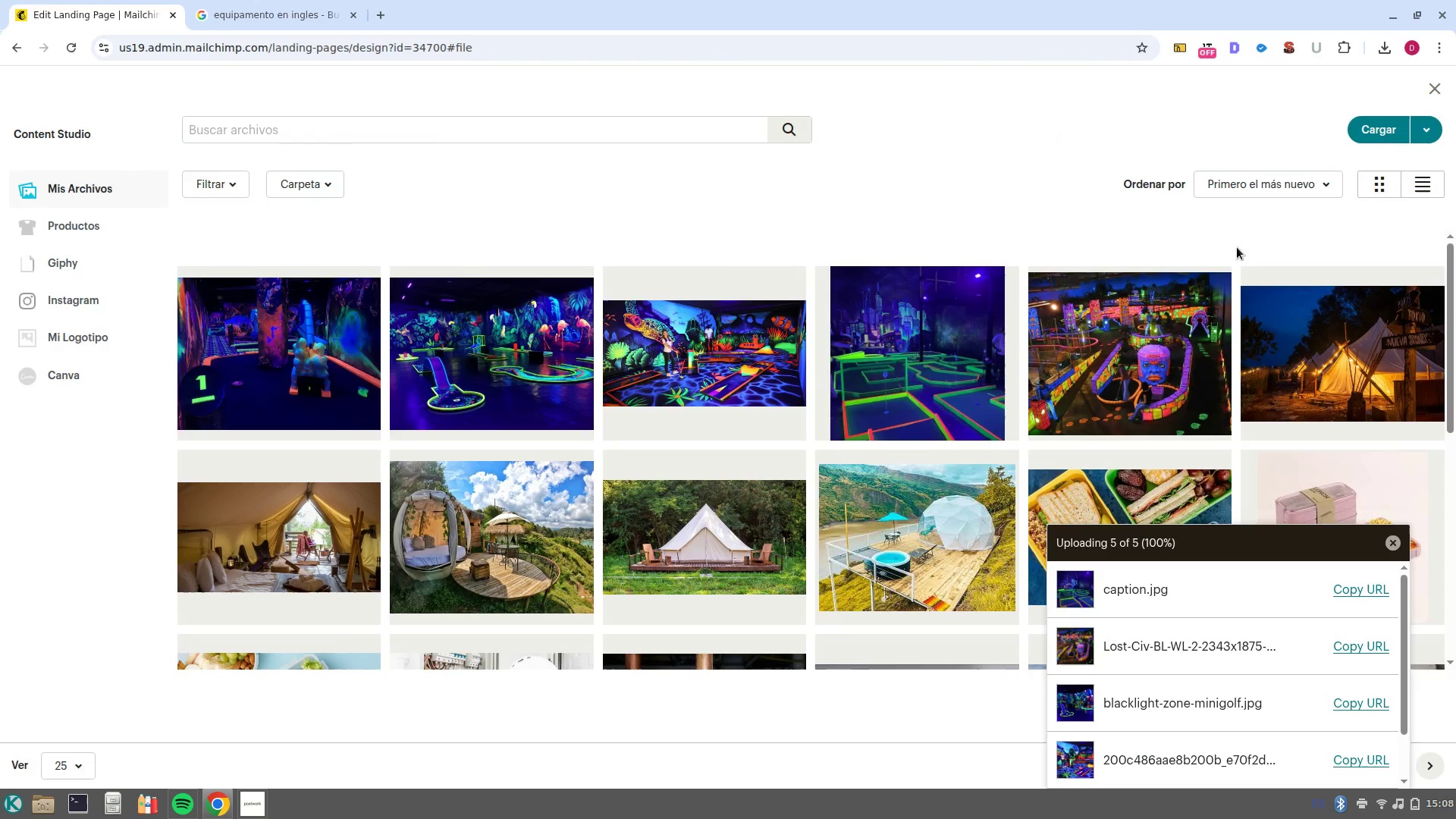 
left_click([722, 325])
 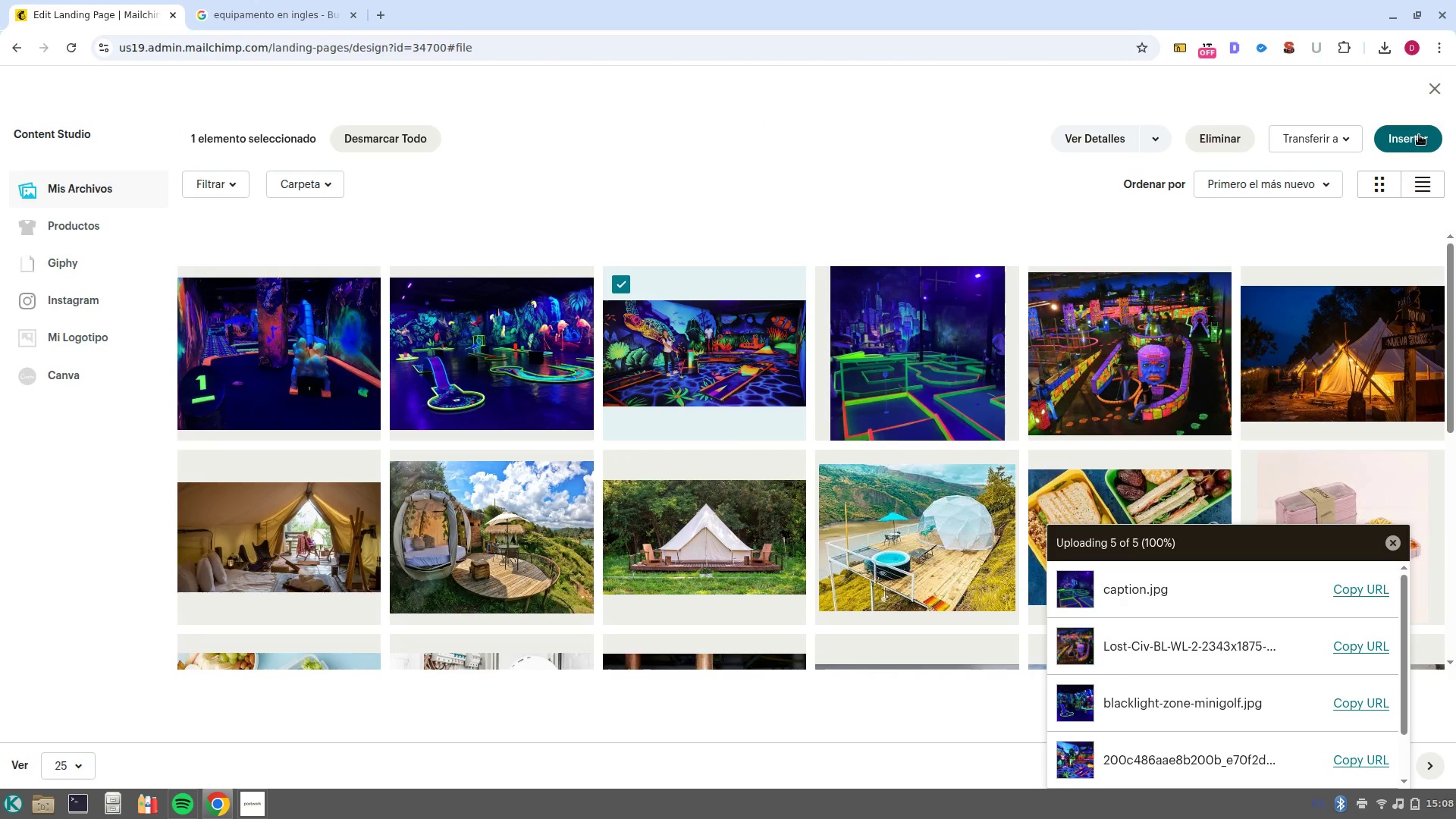 
left_click([1419, 135])
 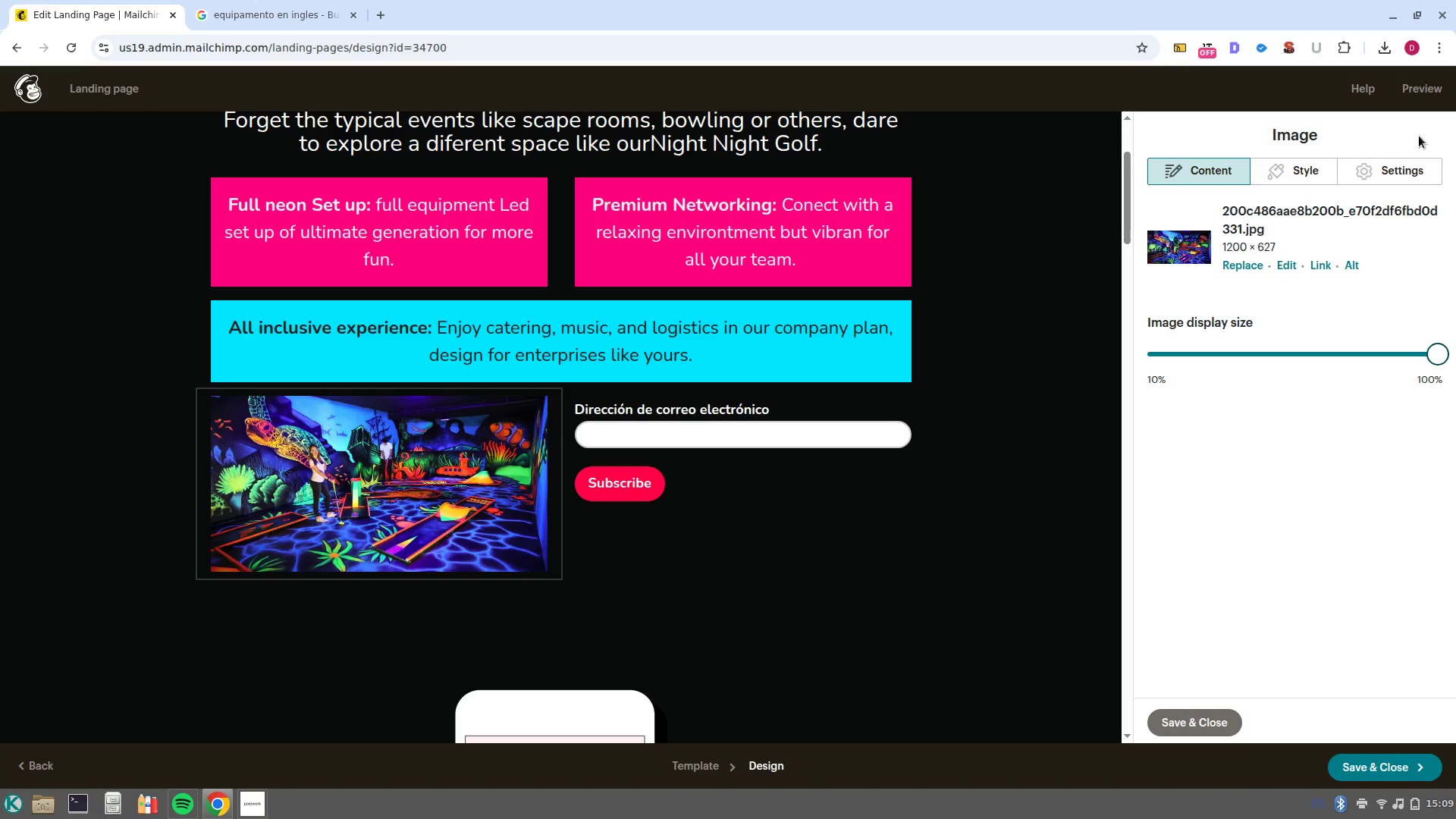 
wait(7.83)
 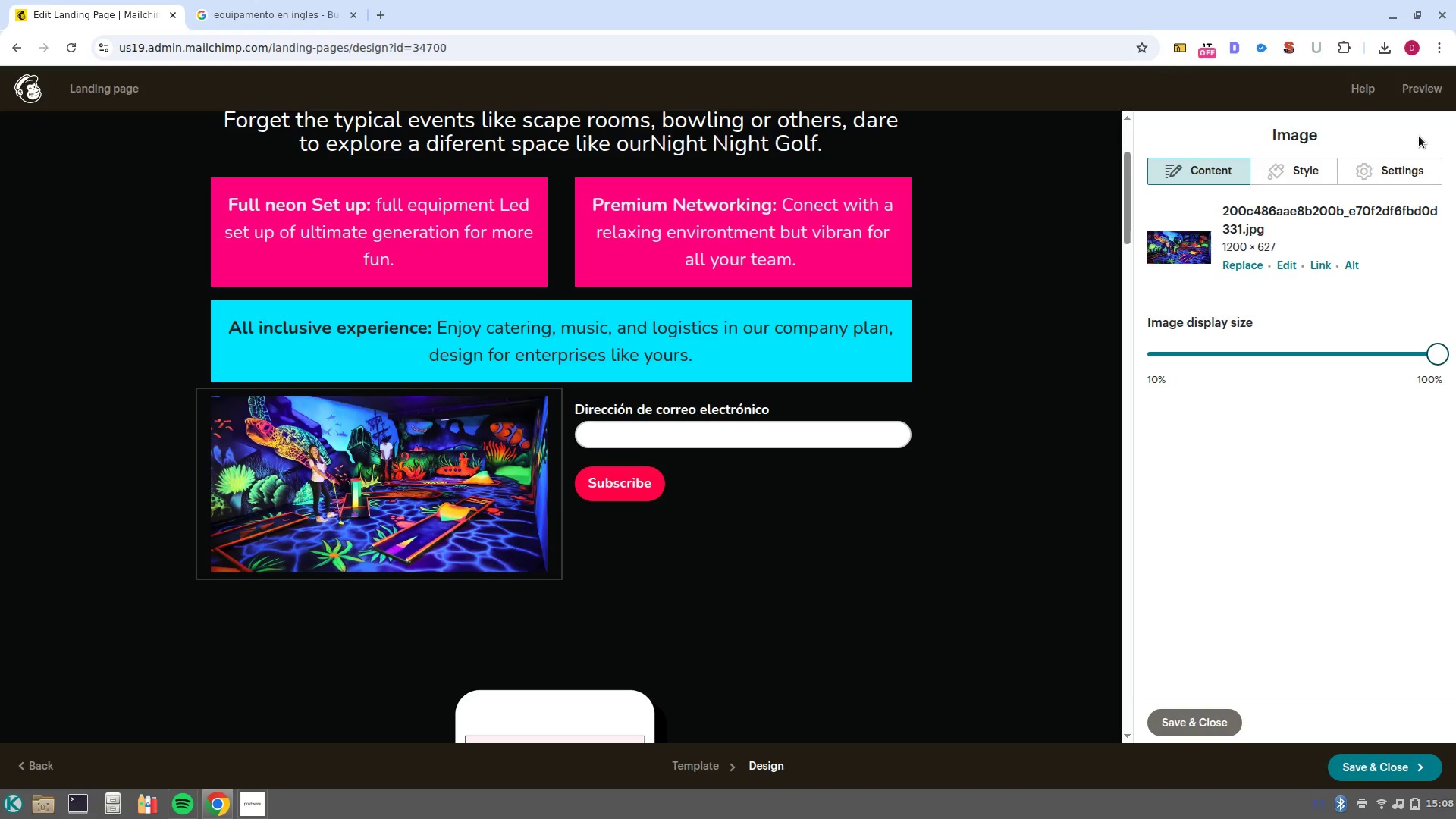 
left_click([841, 459])
 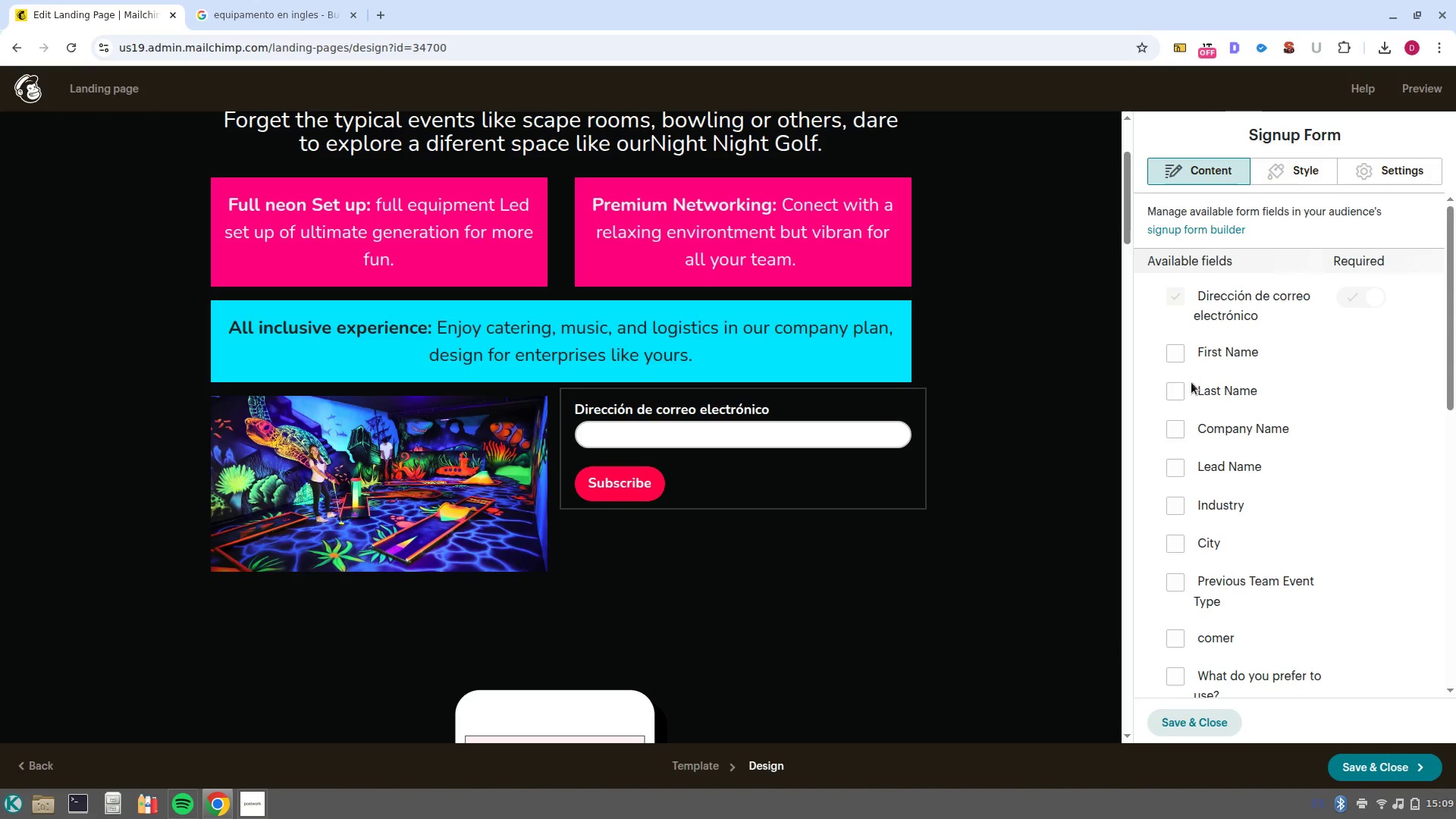 
left_click([1171, 346])
 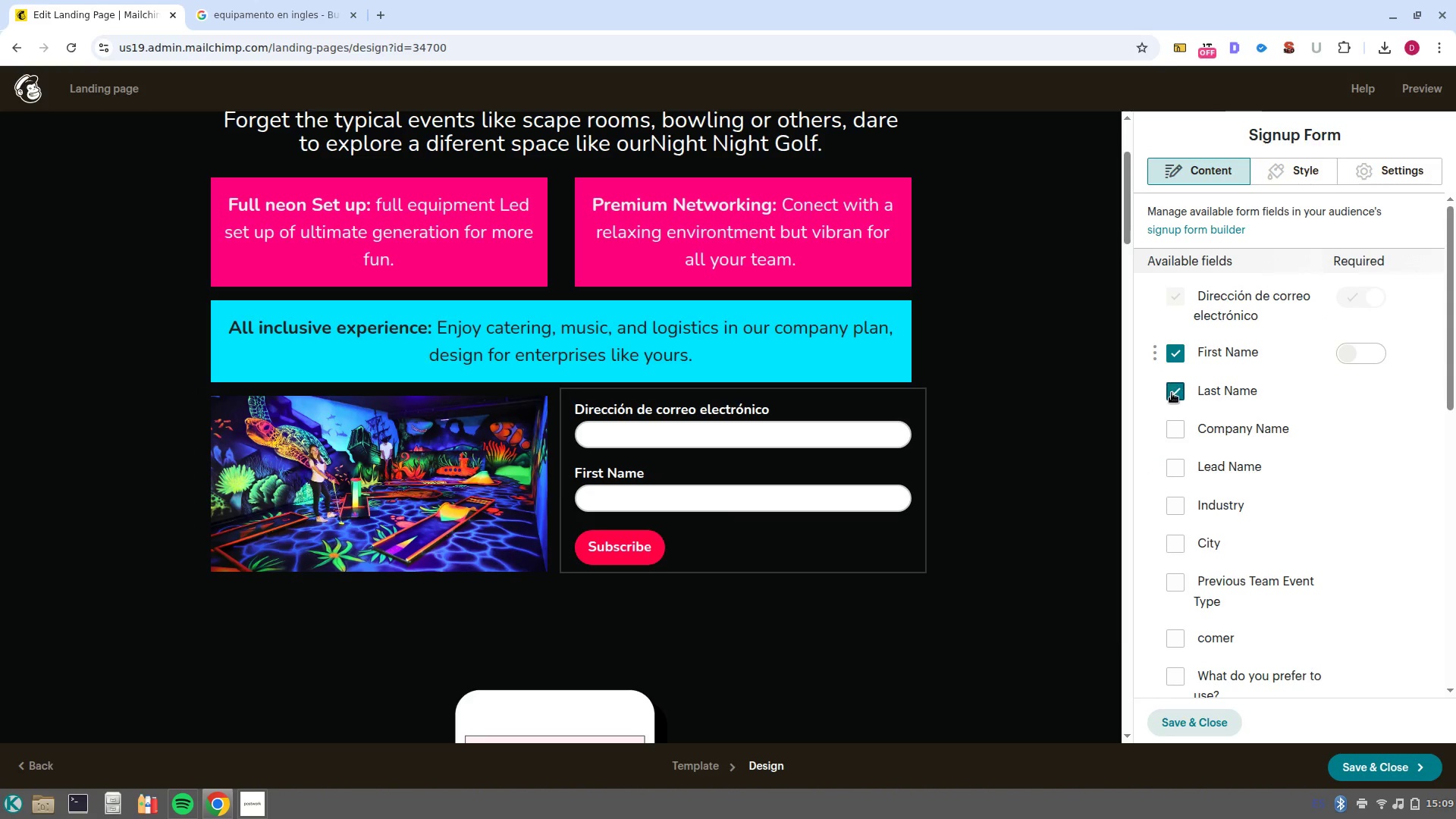 
left_click([1172, 393])
 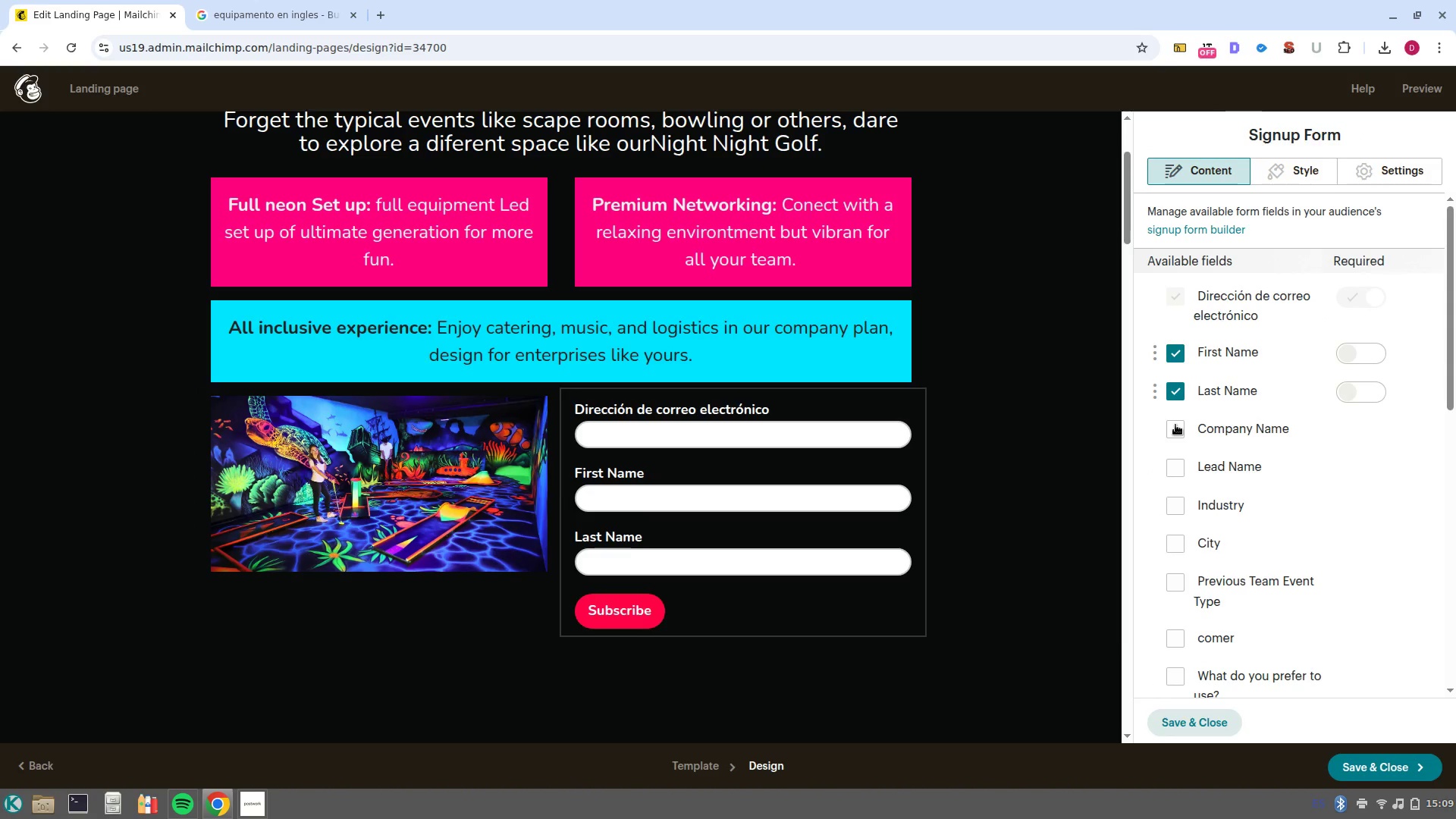 
left_click([1175, 425])
 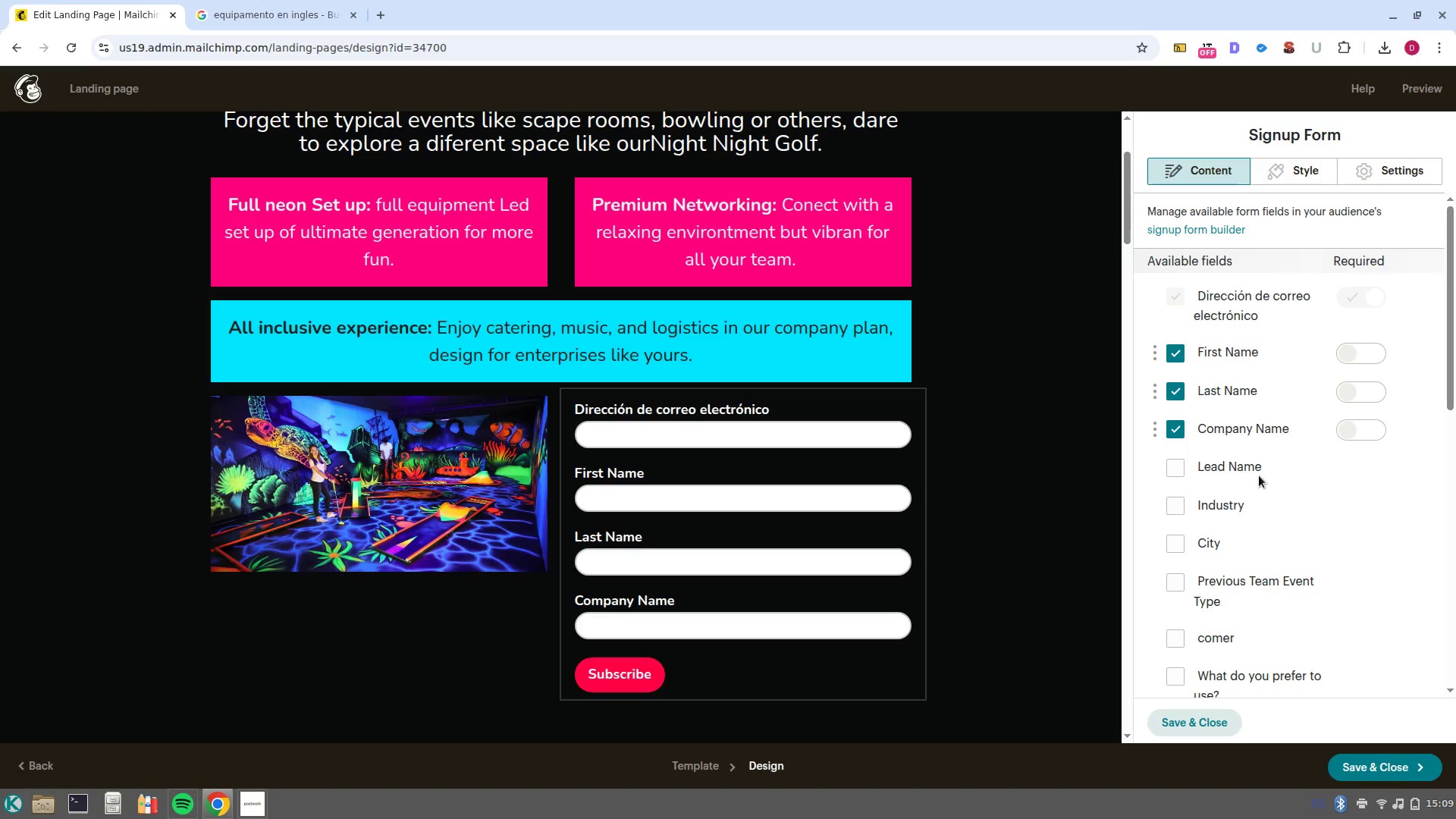 
scroll: coordinate [1326, 501], scroll_direction: down, amount: 1.0
 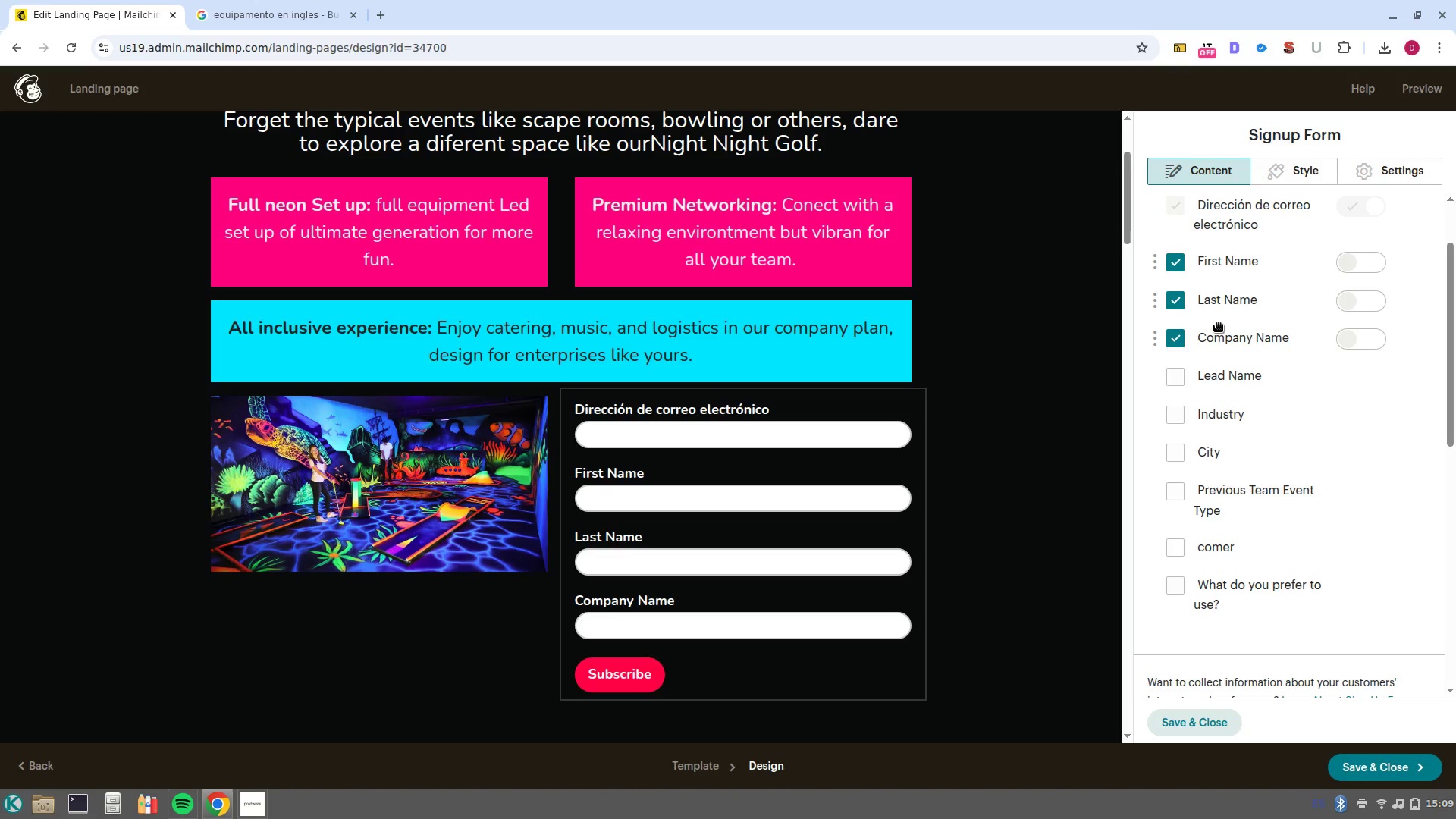 
wait(8.69)
 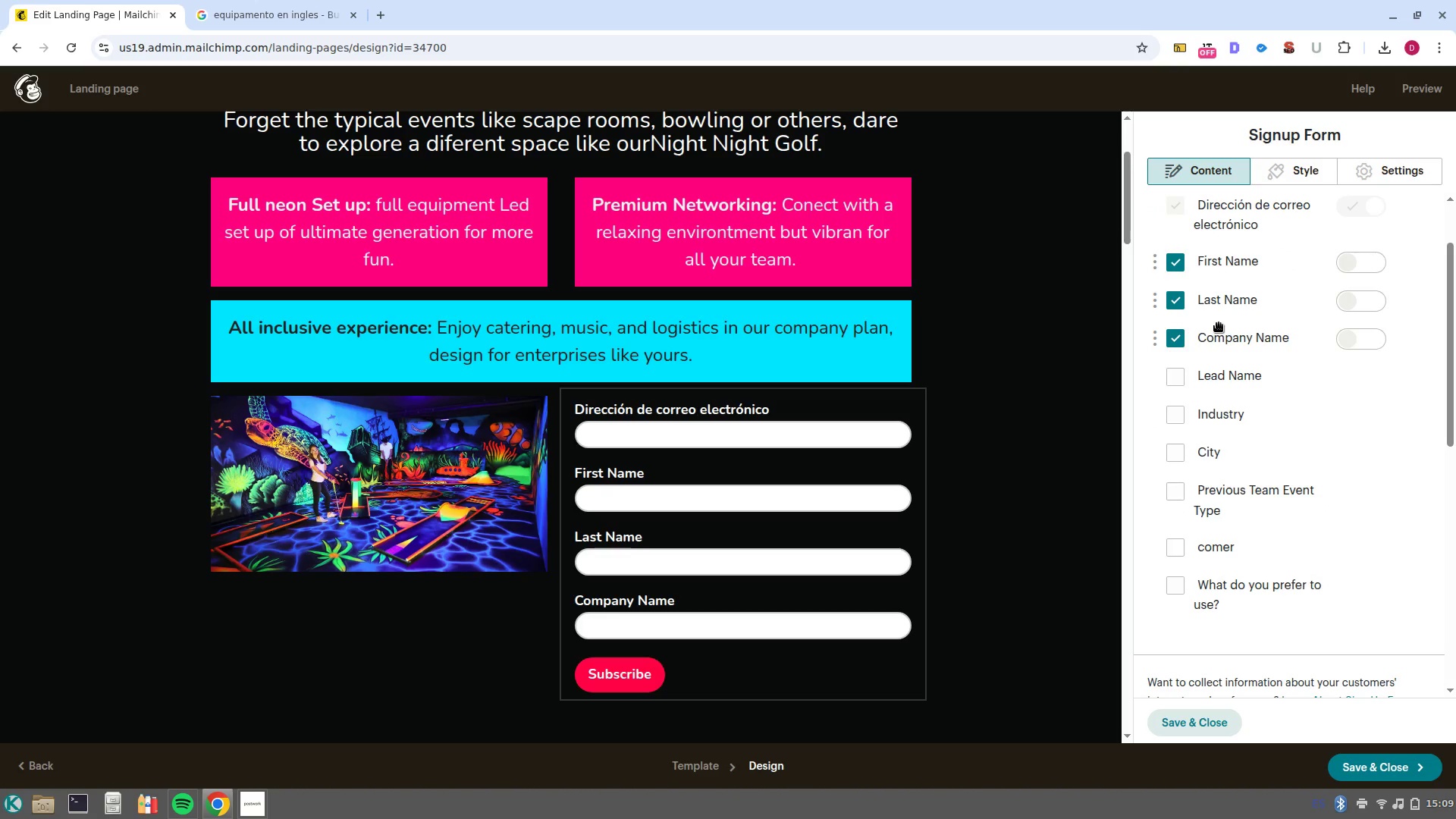 
left_click([1175, 417])
 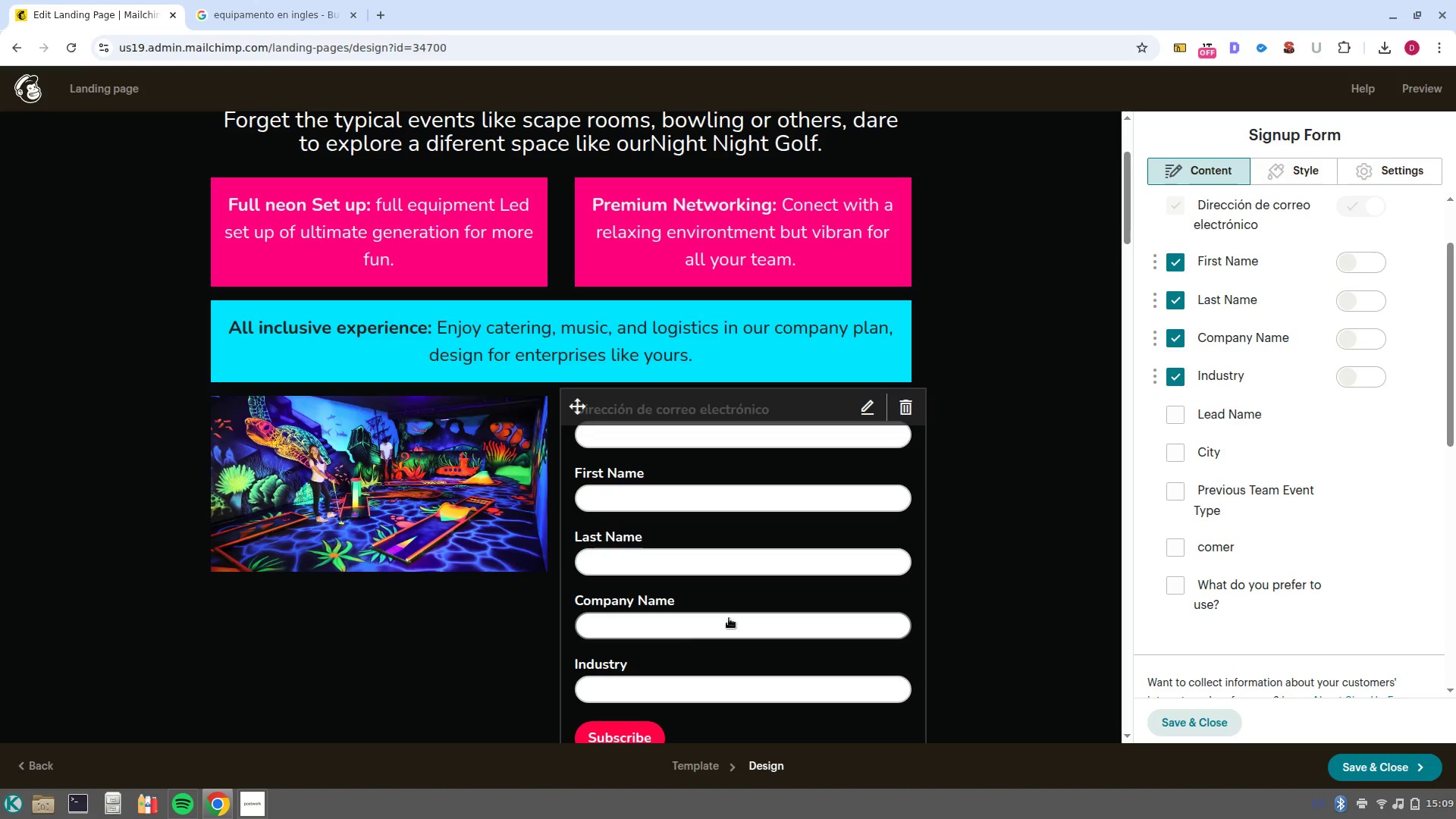 
wait(7.09)
 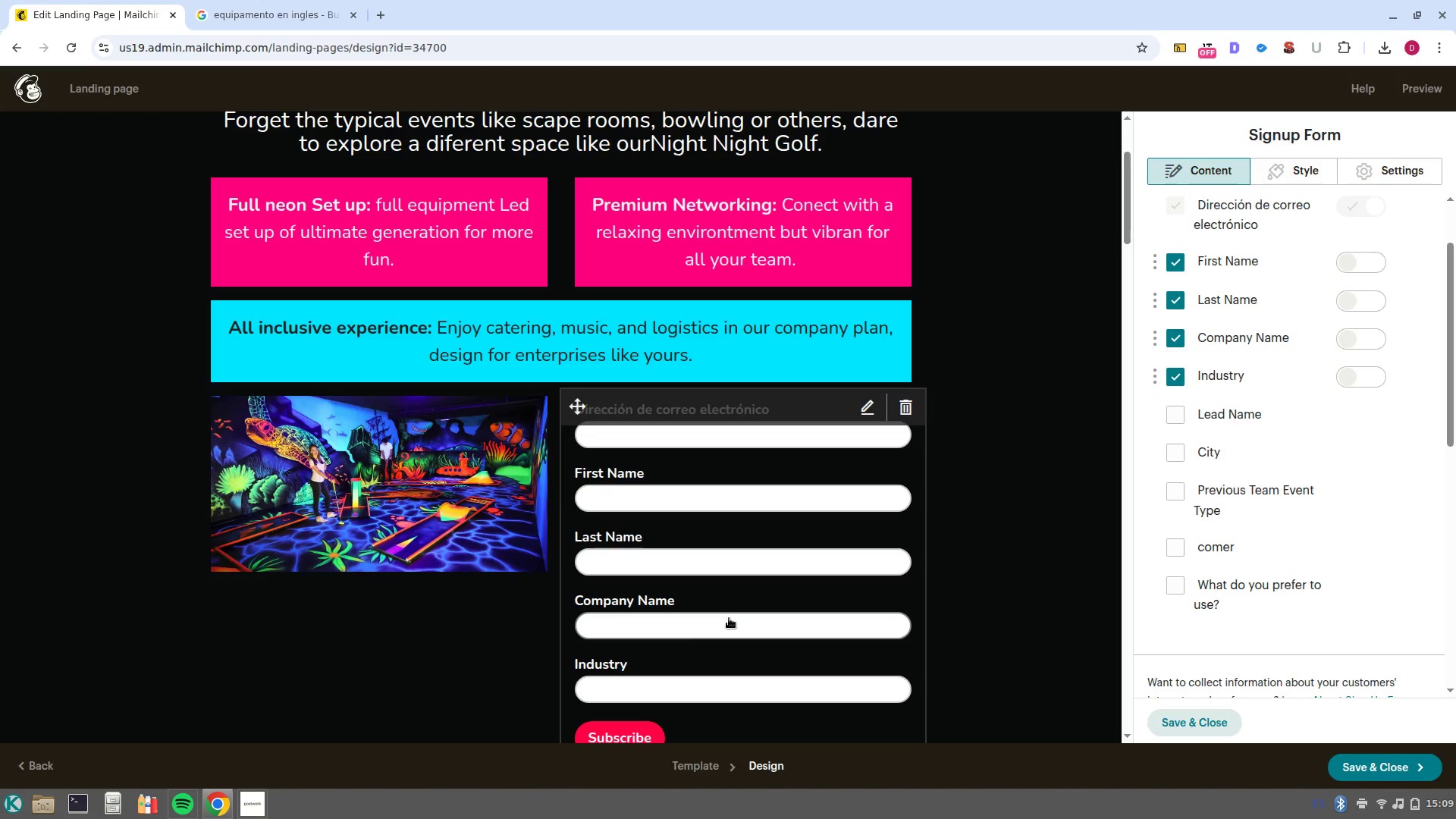 
scroll: coordinate [929, 563], scroll_direction: down, amount: 1.0
 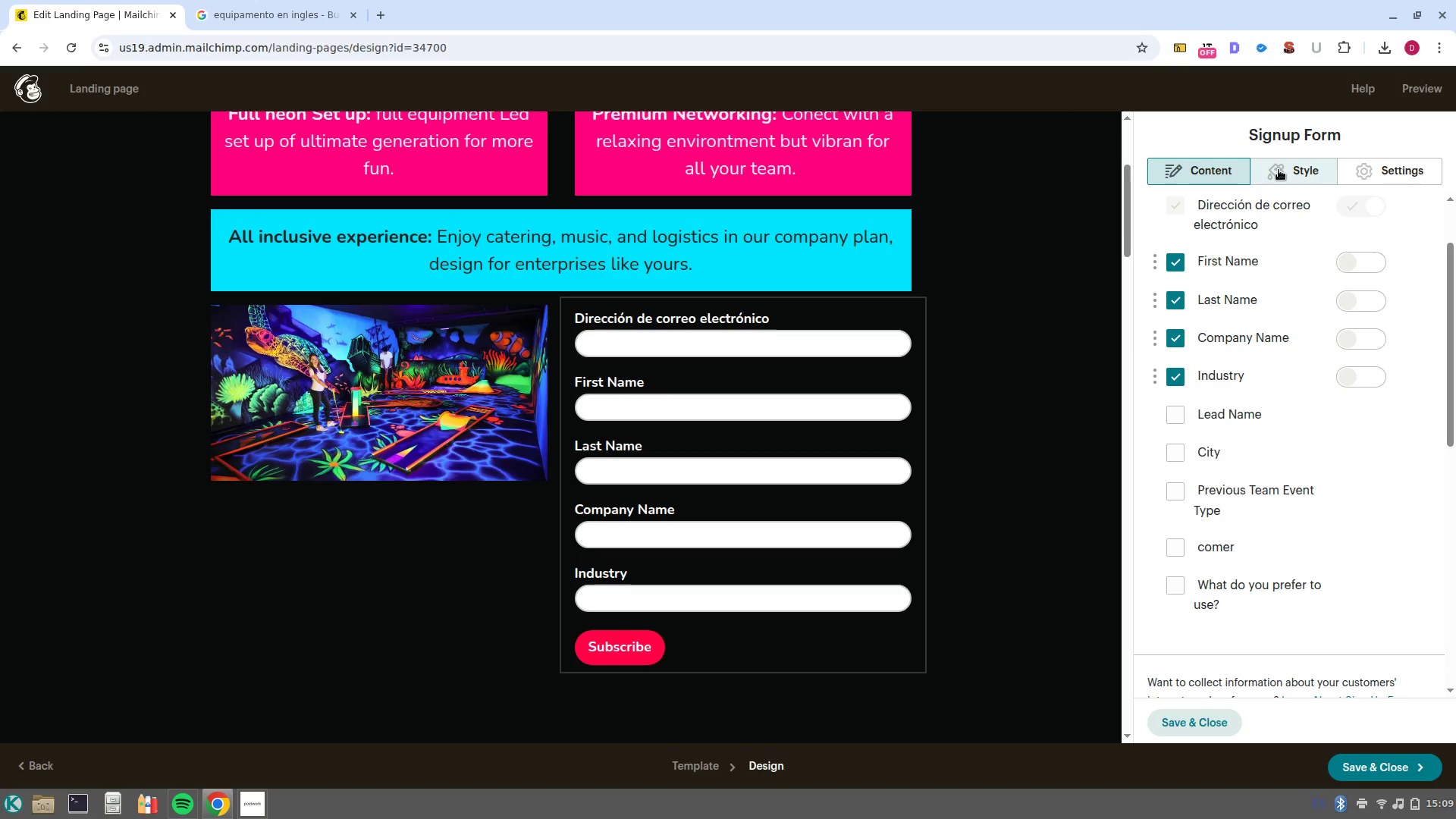 
left_click([1281, 171])
 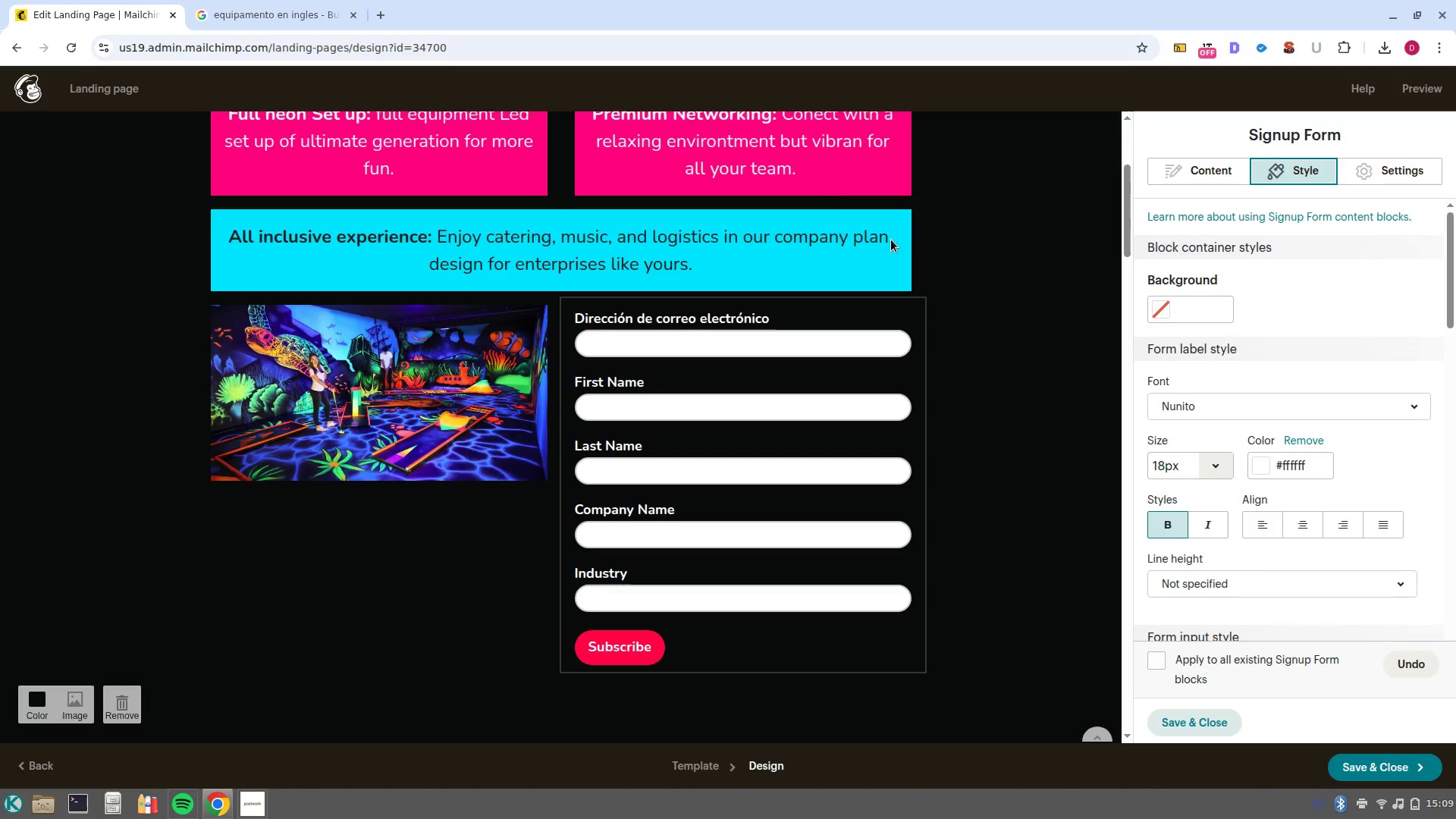 
left_click([853, 181])
 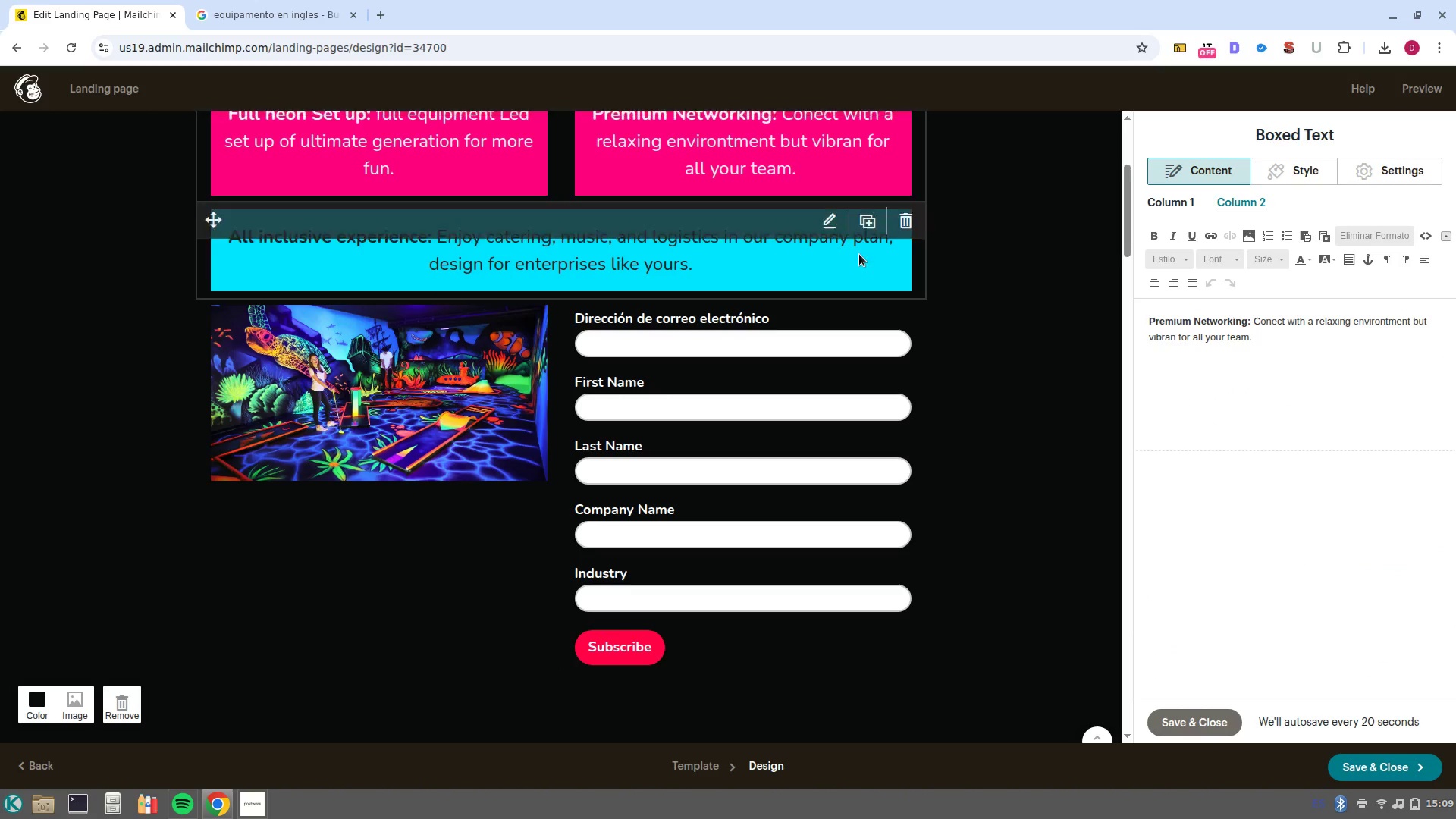 
scroll: coordinate [937, 416], scroll_direction: up, amount: 3.0
 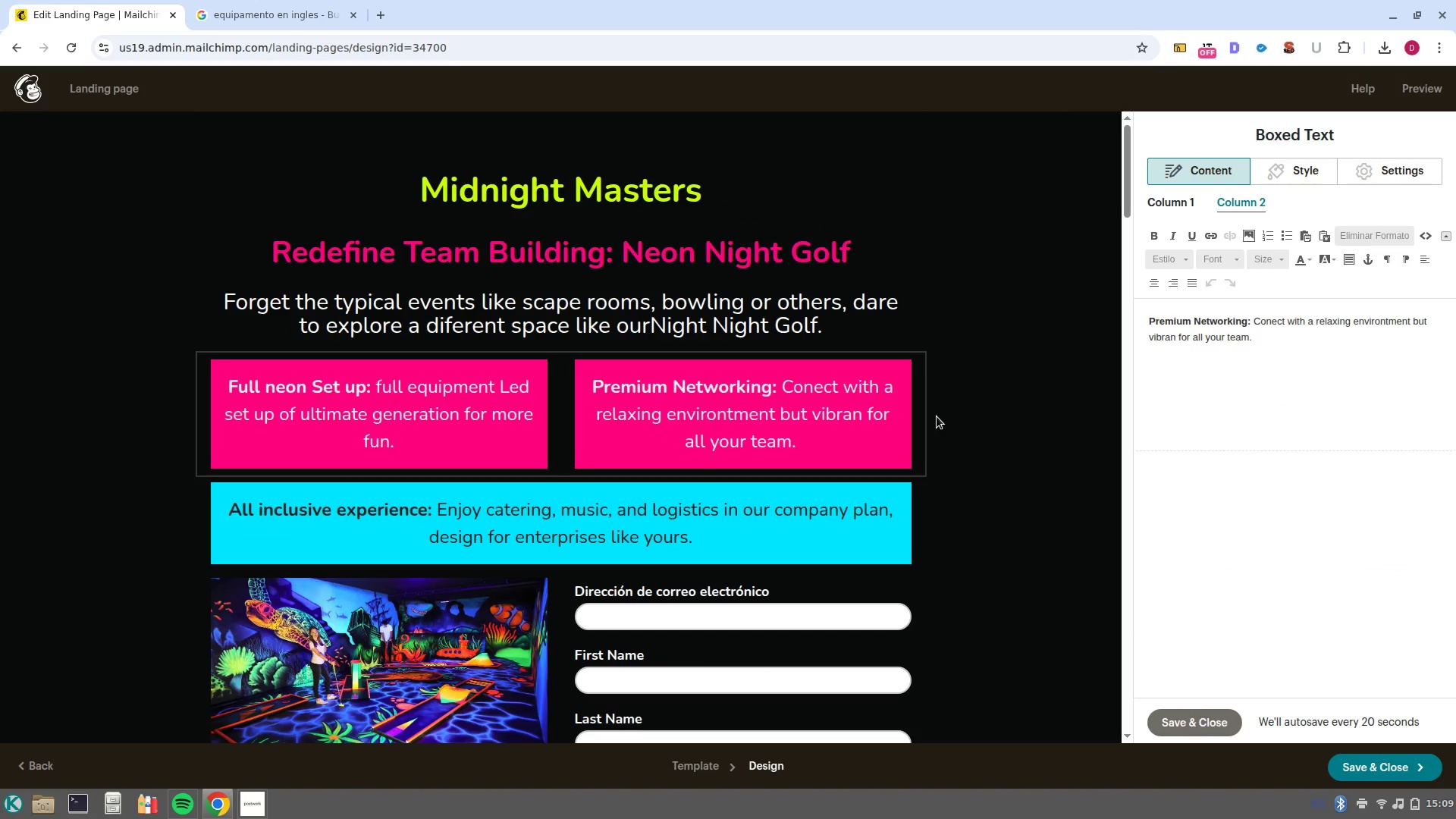 
scroll: coordinate [937, 416], scroll_direction: down, amount: 1.0
 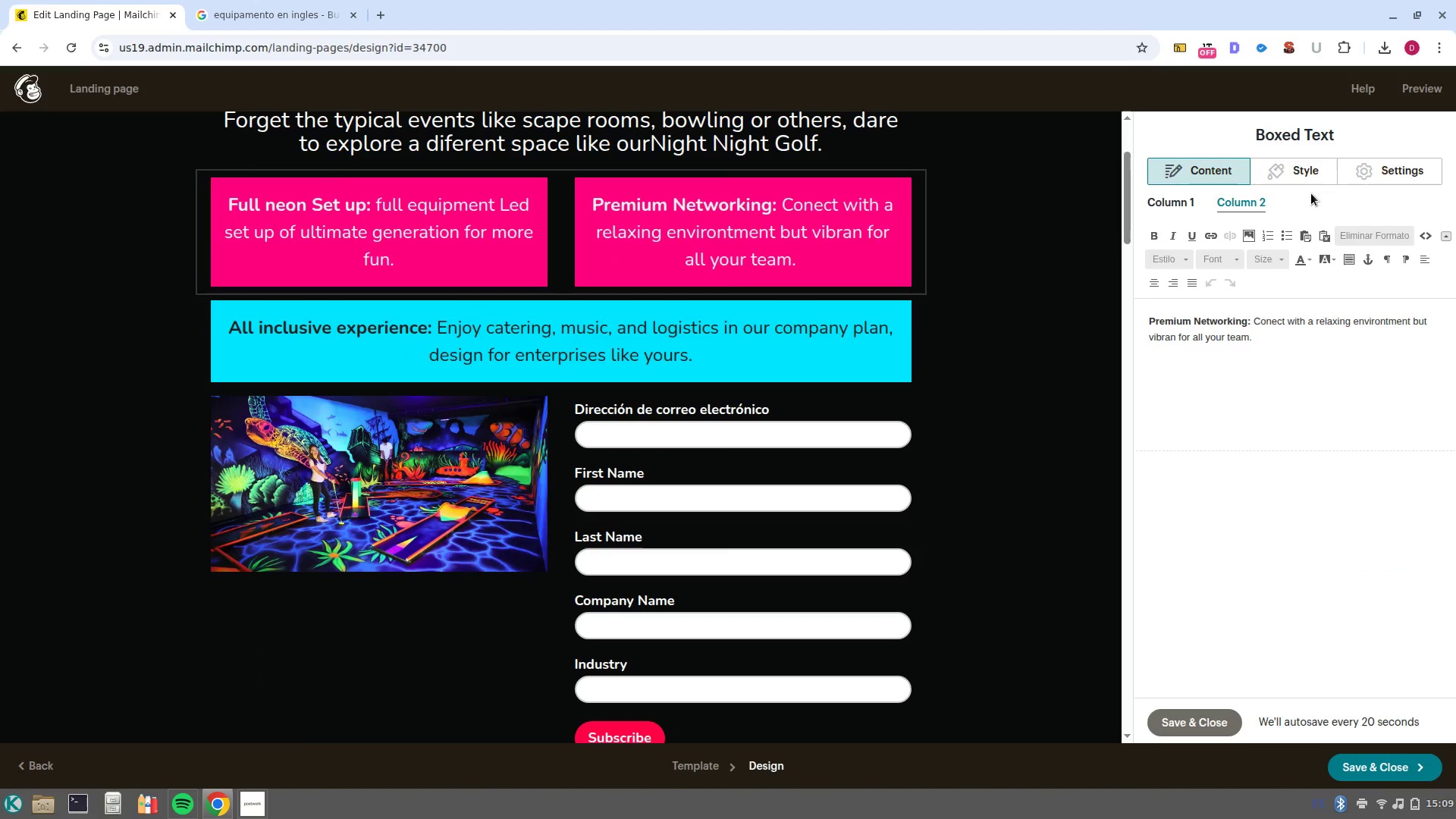 
wait(6.5)
 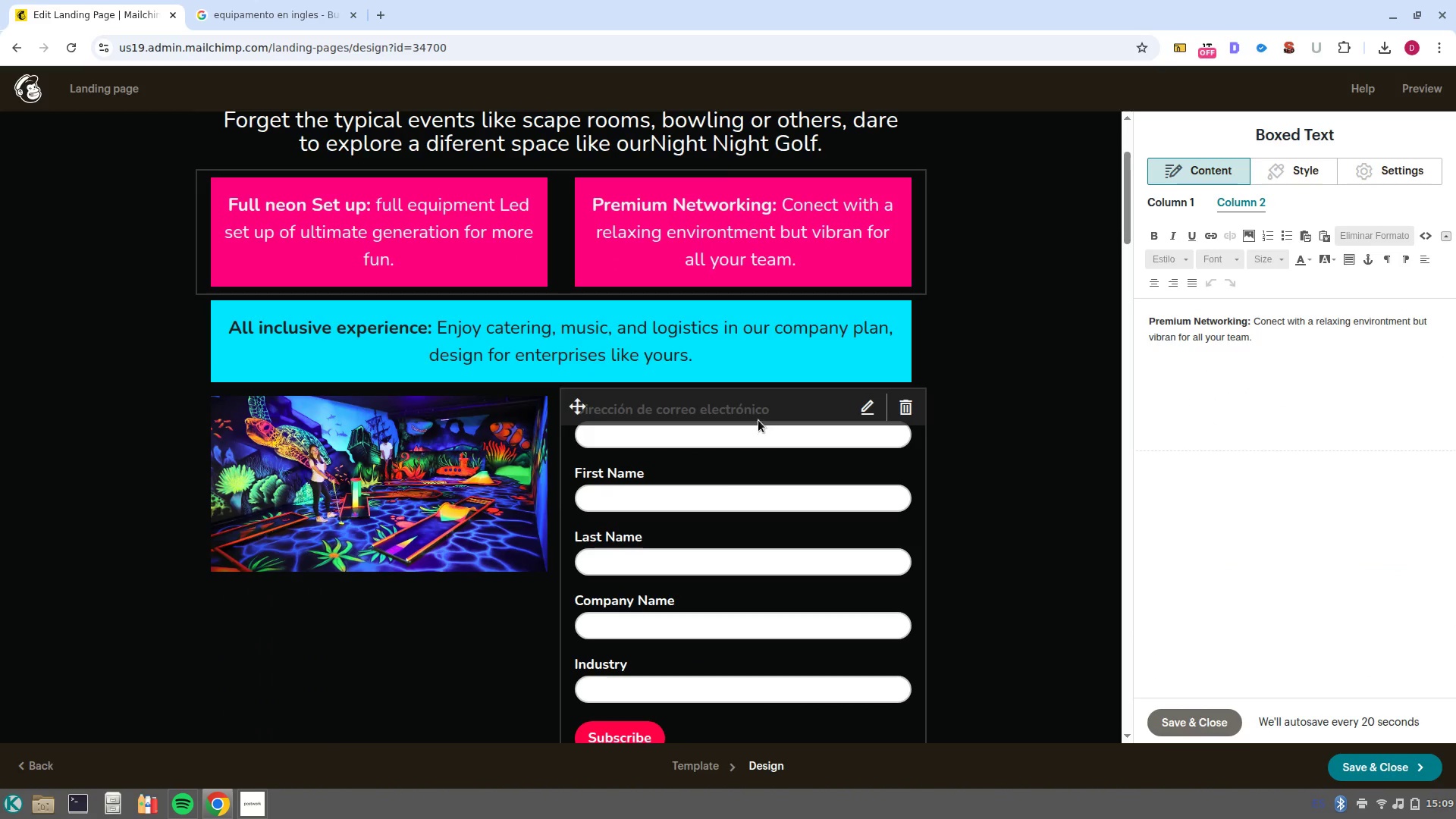 
left_click([808, 377])
 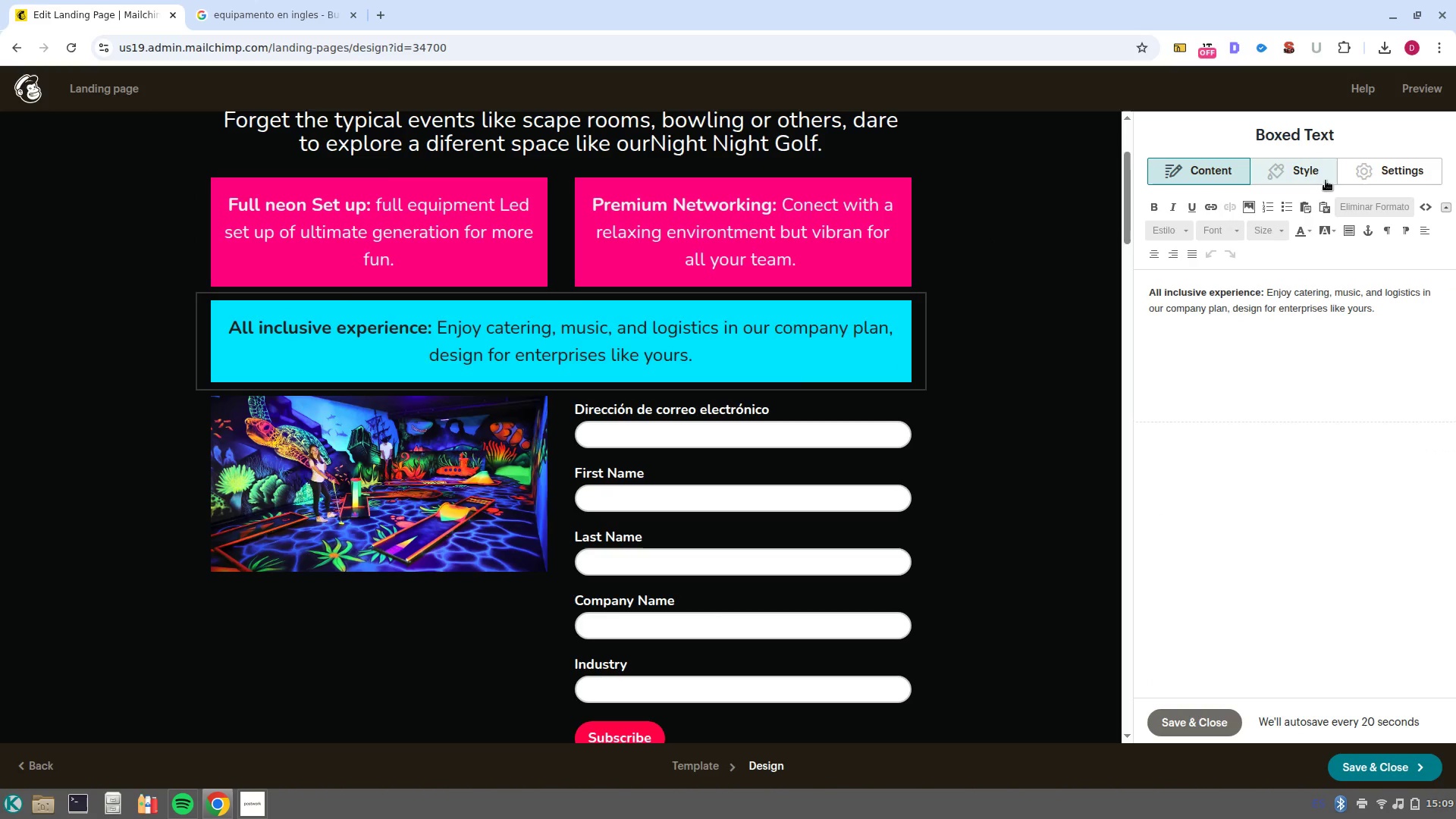 
left_click([1314, 170])
 